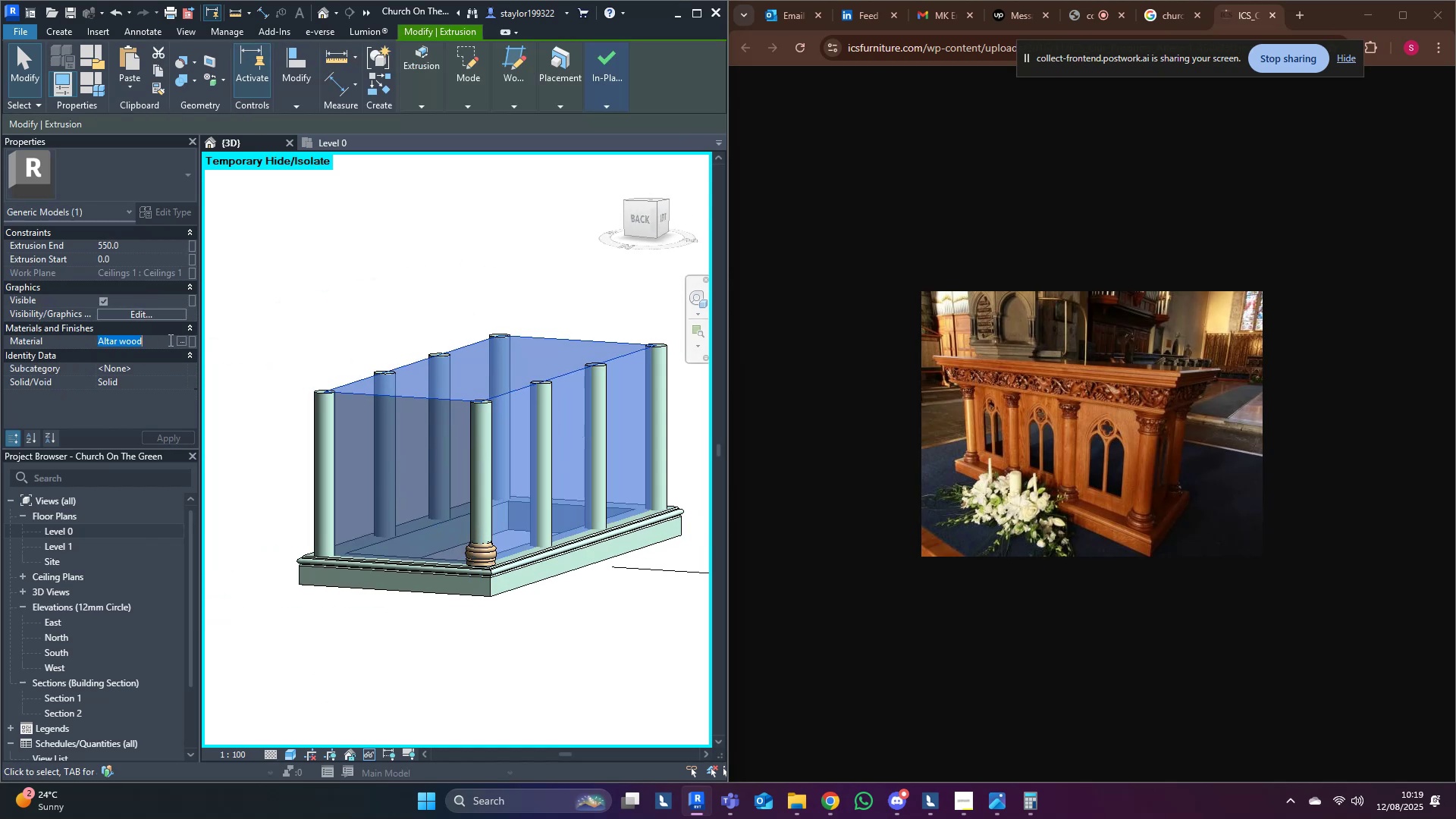 
key(Control+C)
 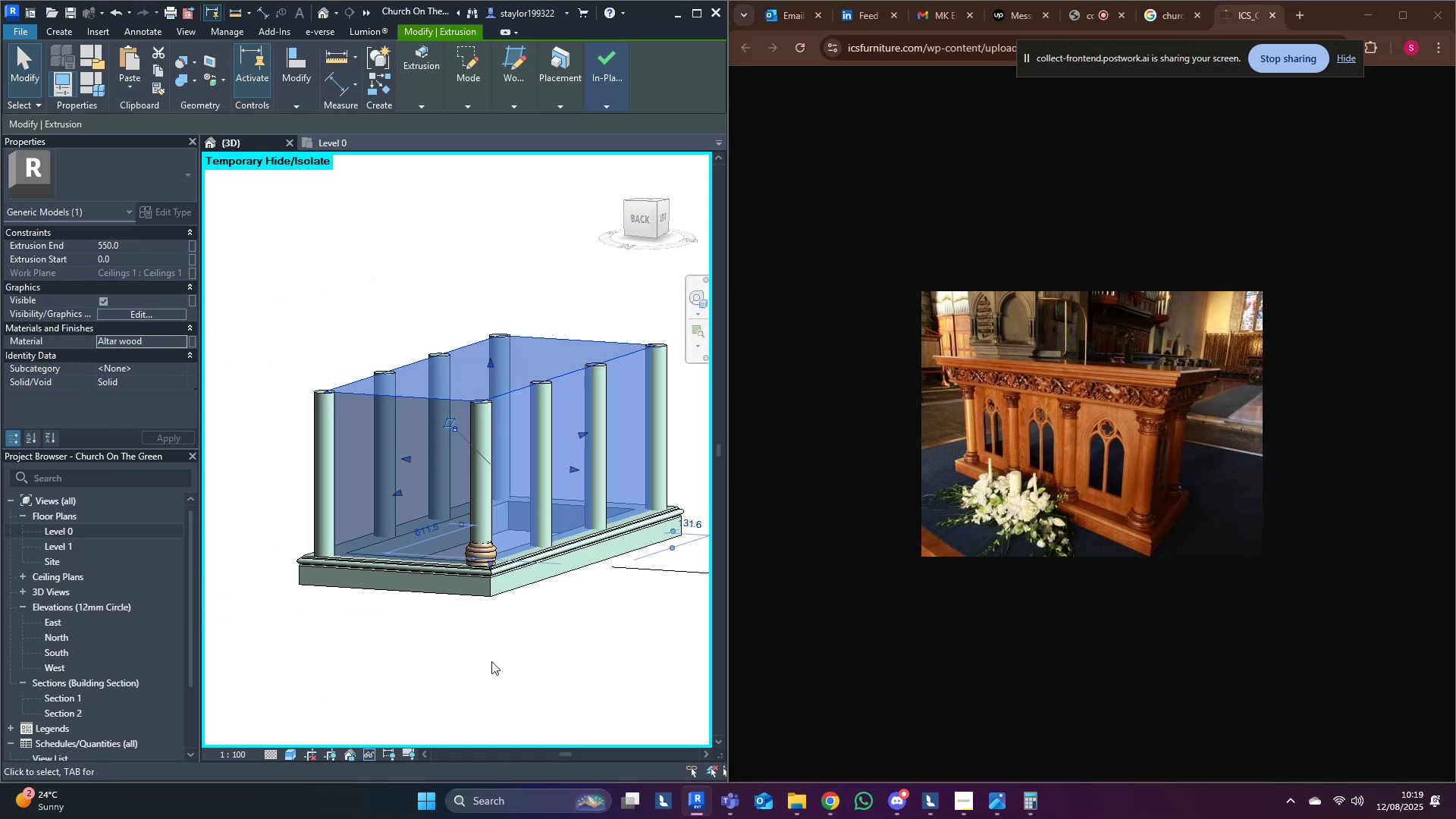 
double_click([463, 538])
 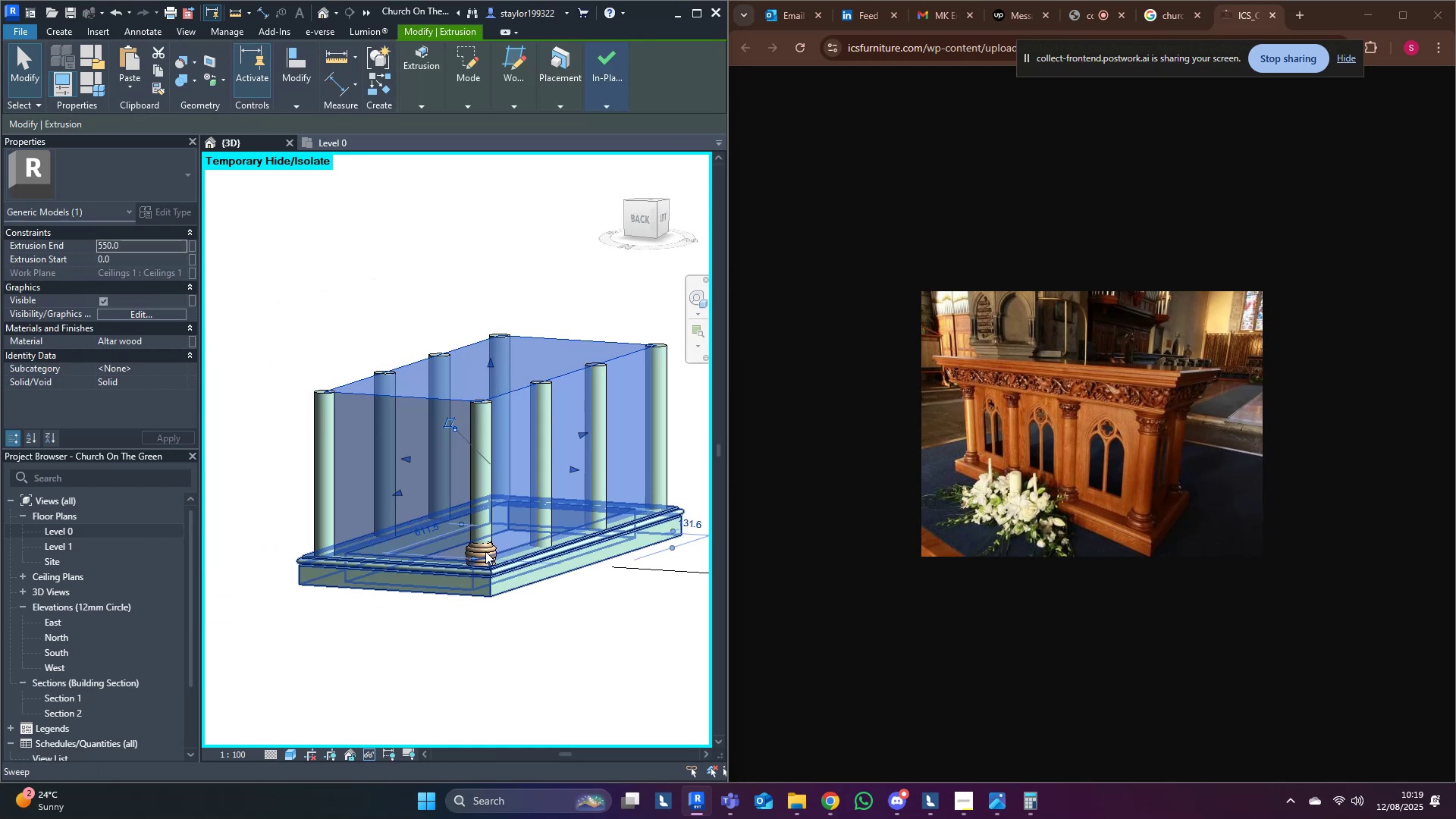 
left_click_drag(start_coordinate=[600, 700], to_coordinate=[599, 696])
 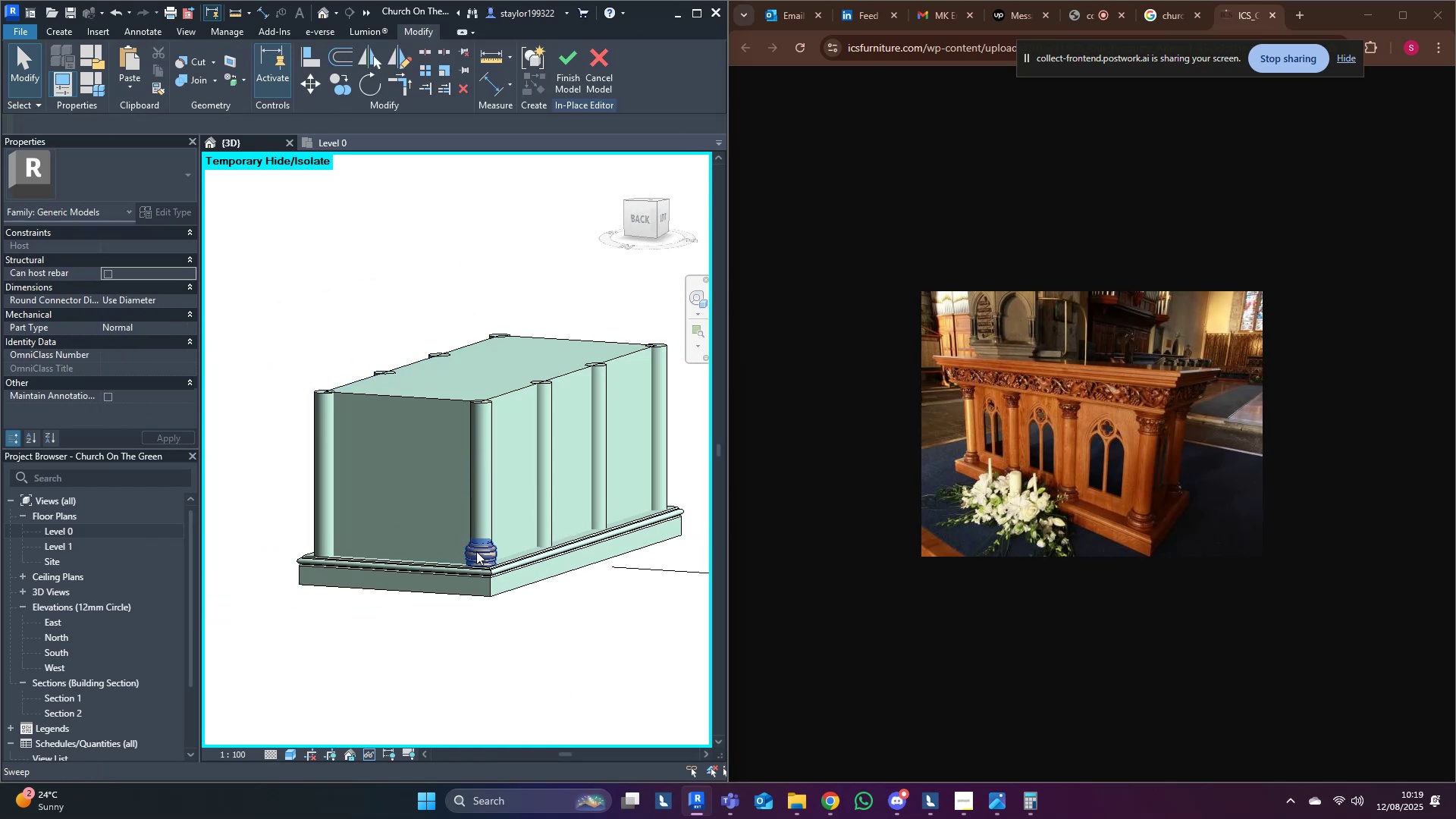 
double_click([476, 551])
 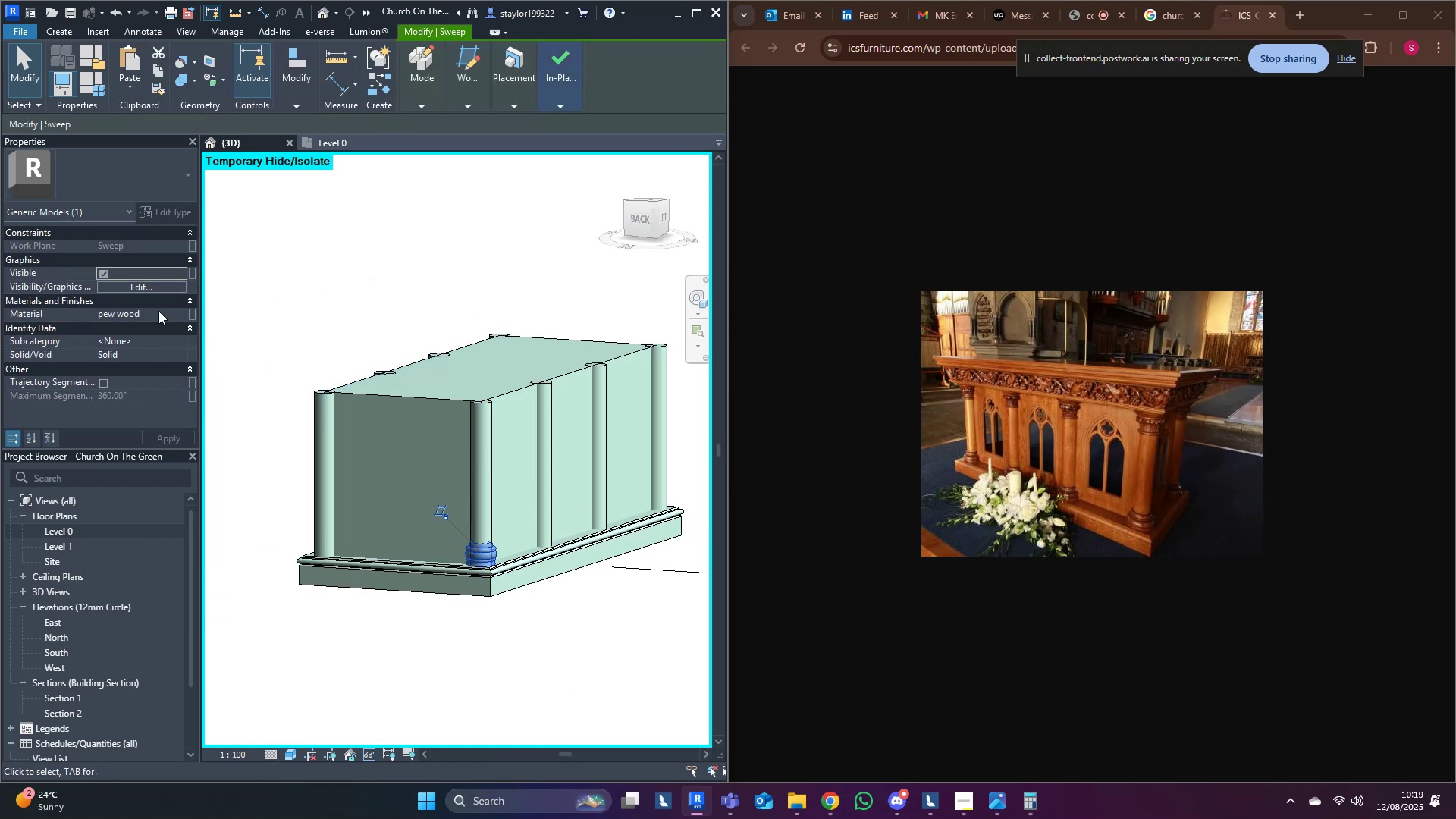 
left_click([161, 315])
 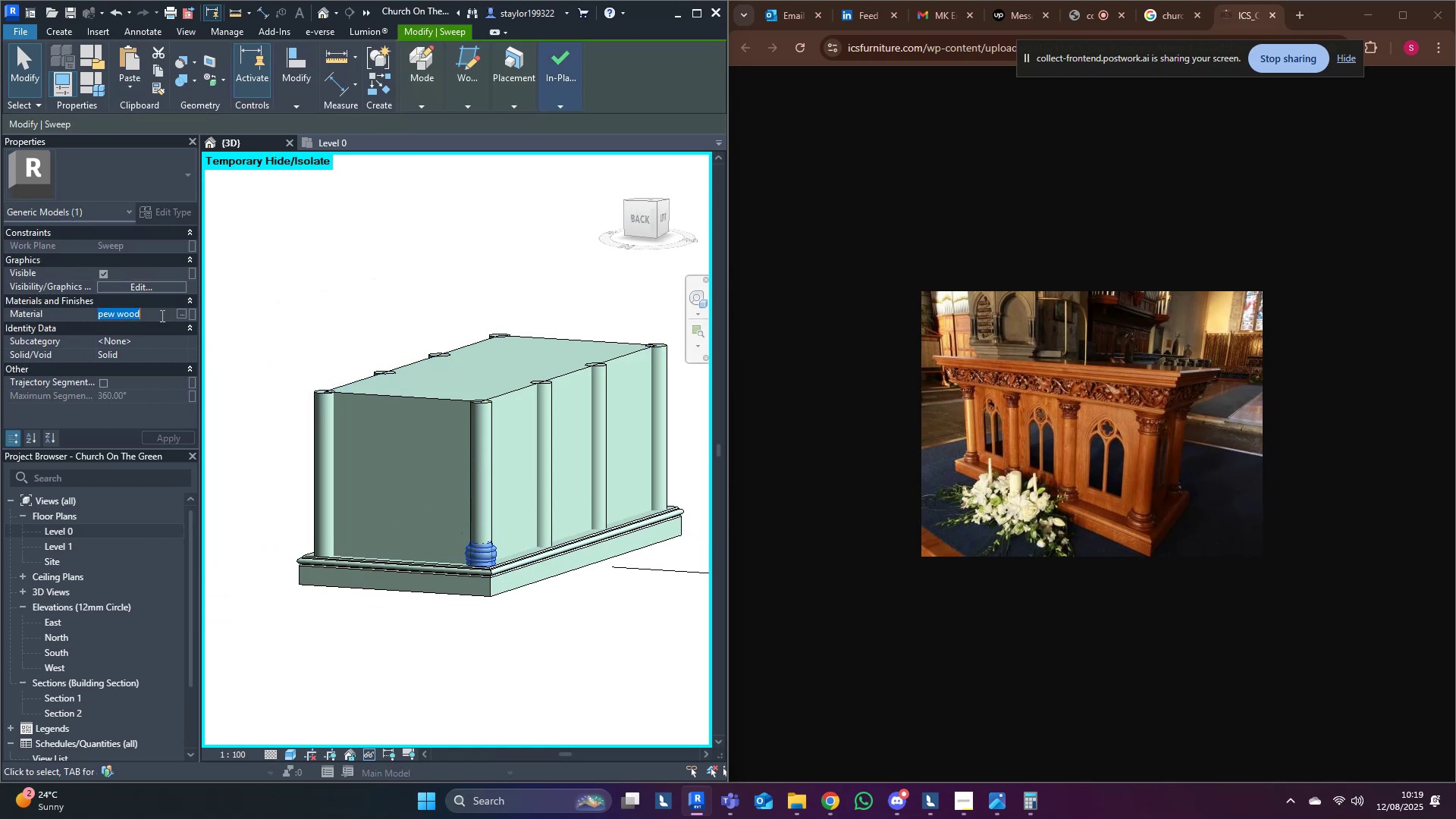 
key(Control+V)
 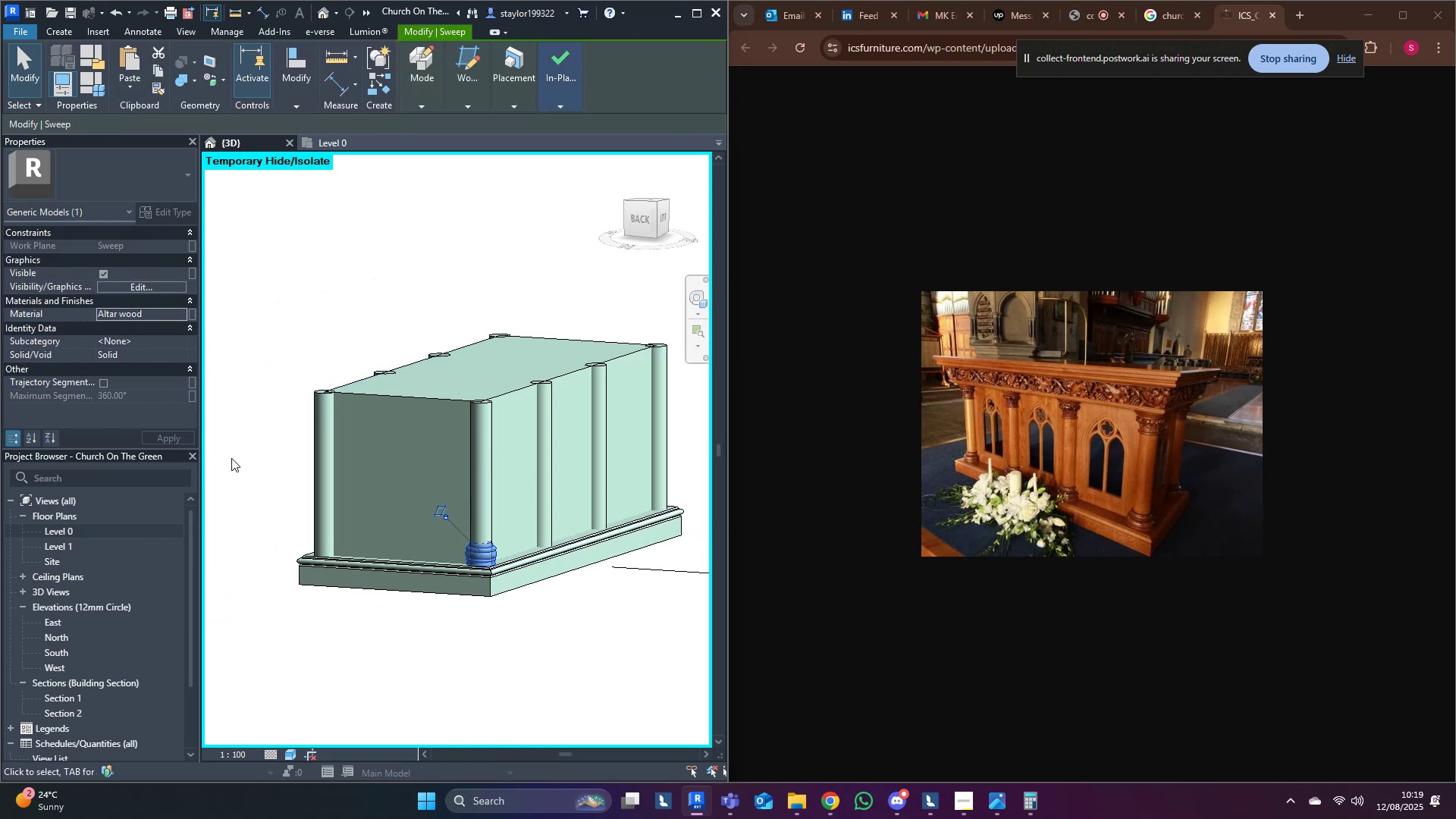 
double_click([516, 648])
 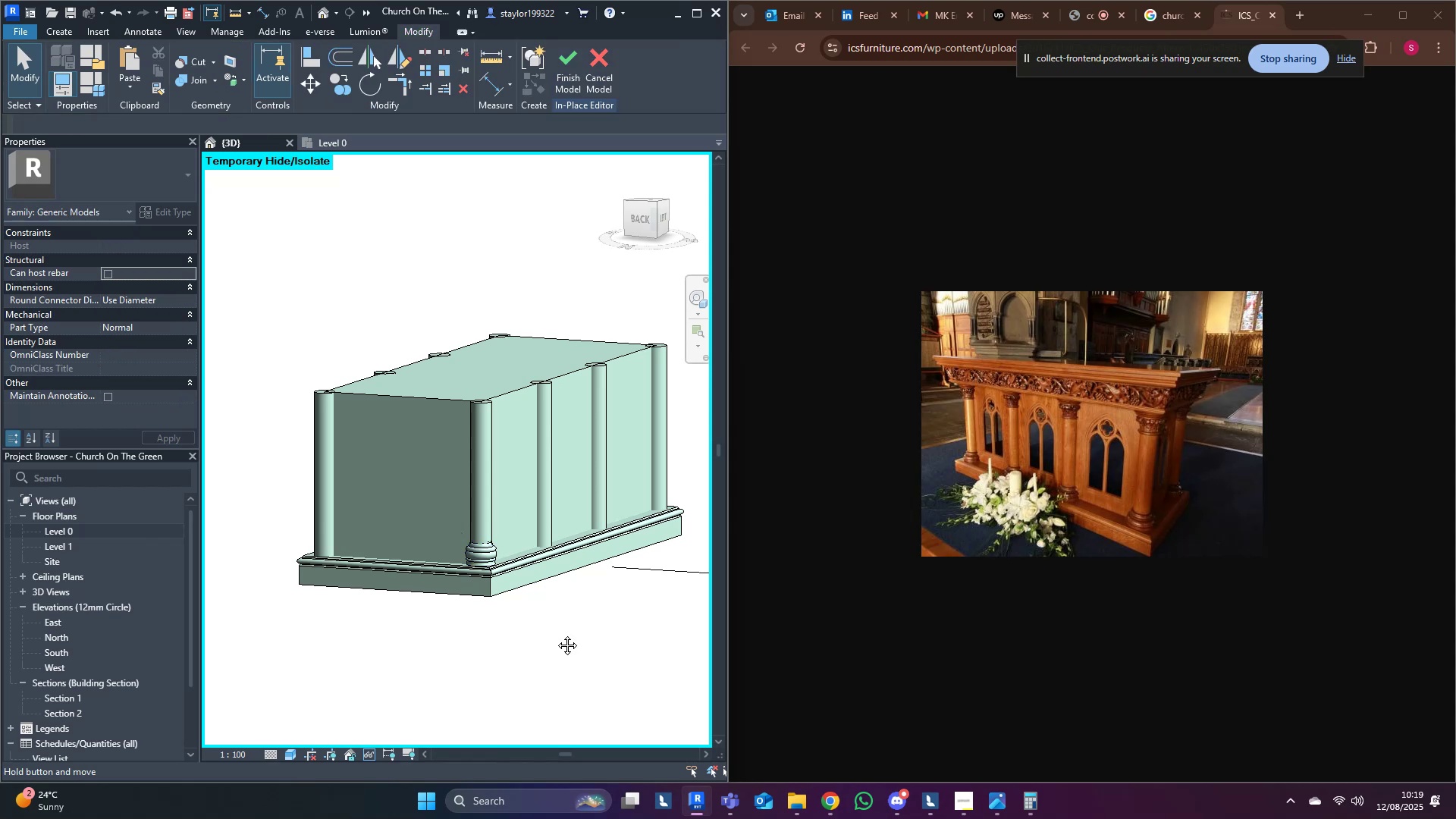 
middle_click([556, 634])
 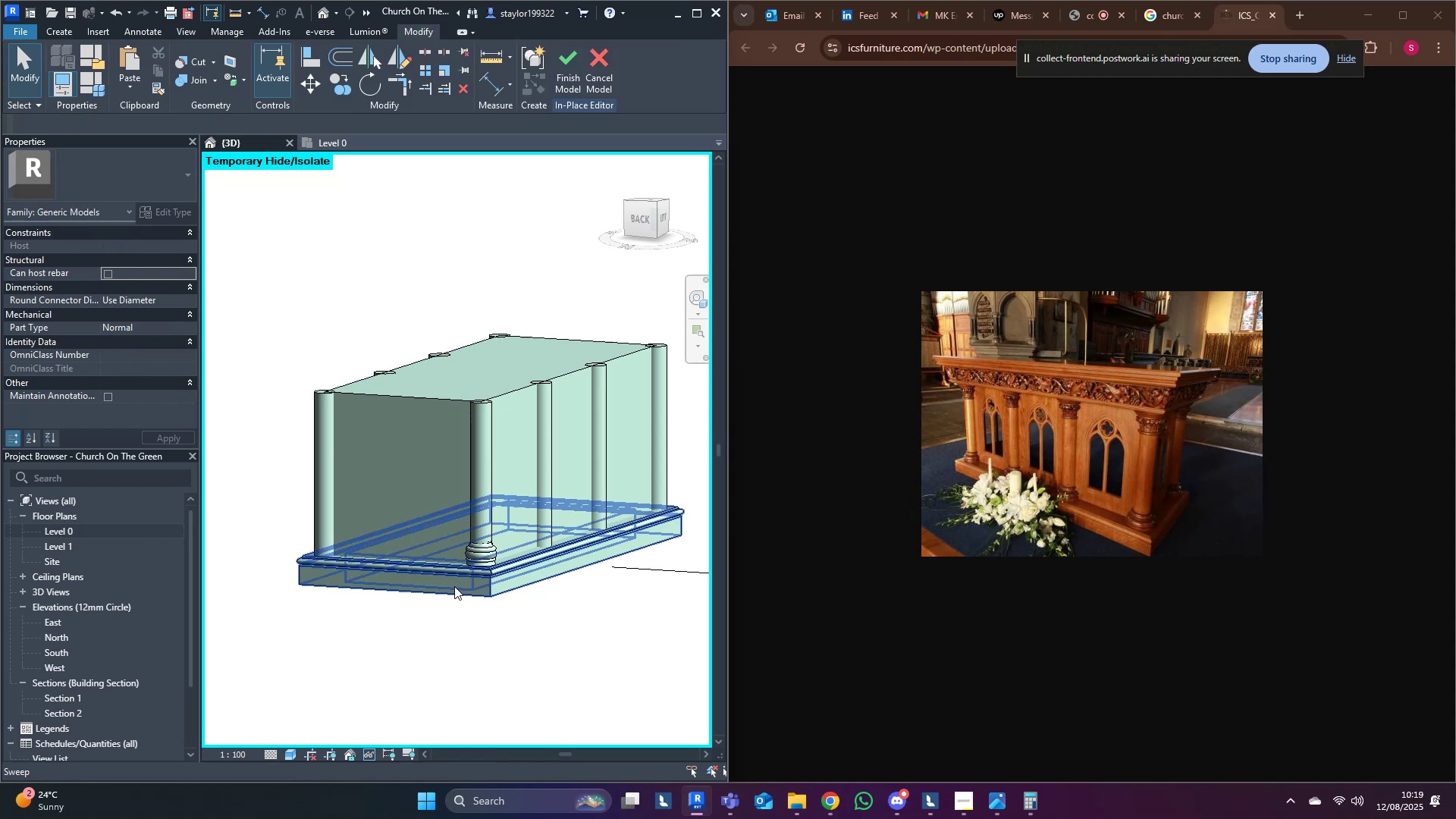 
scroll: coordinate [613, 639], scroll_direction: down, amount: 3.0
 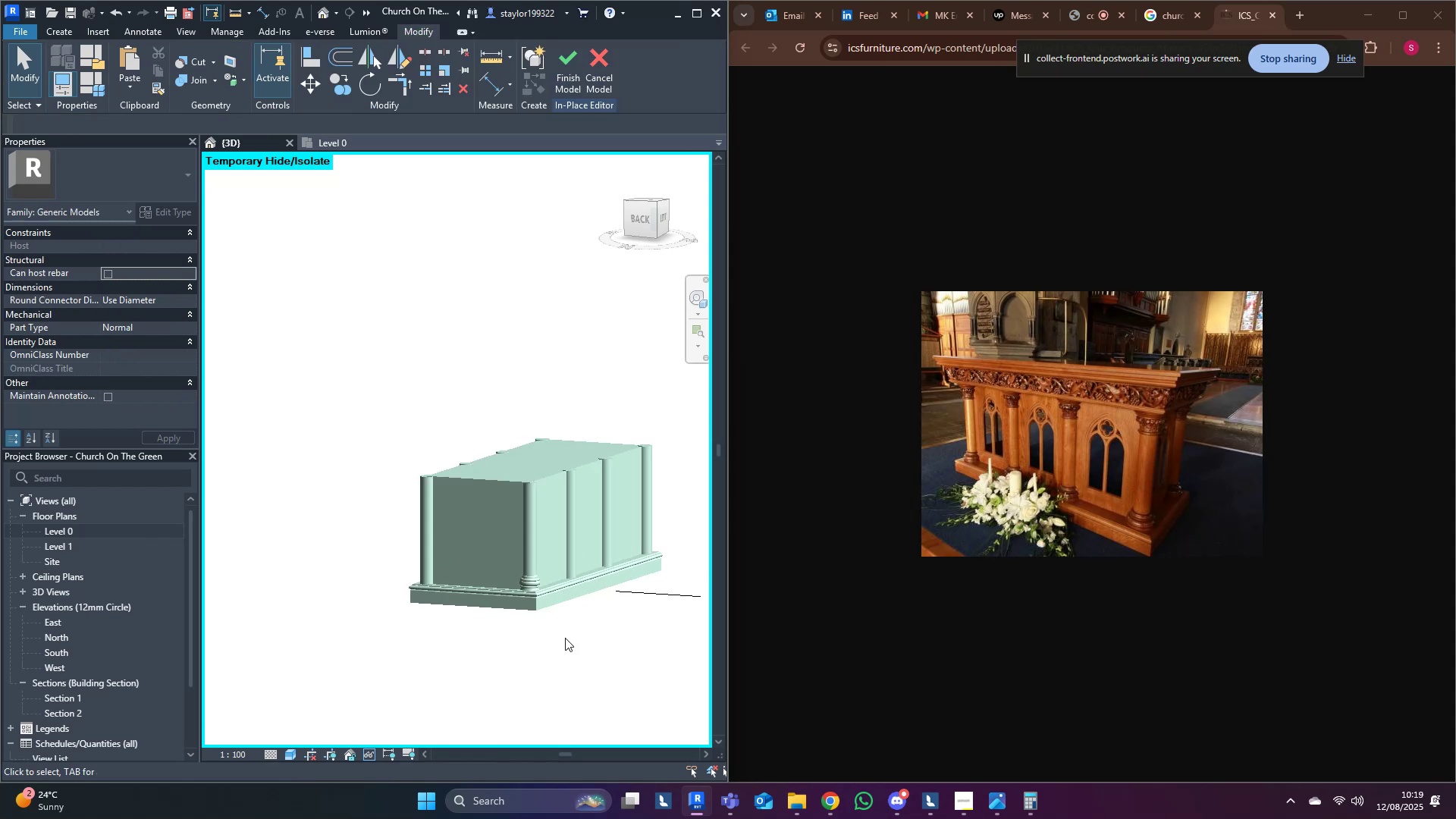 
hold_key(key=ShiftLeft, duration=1.06)
 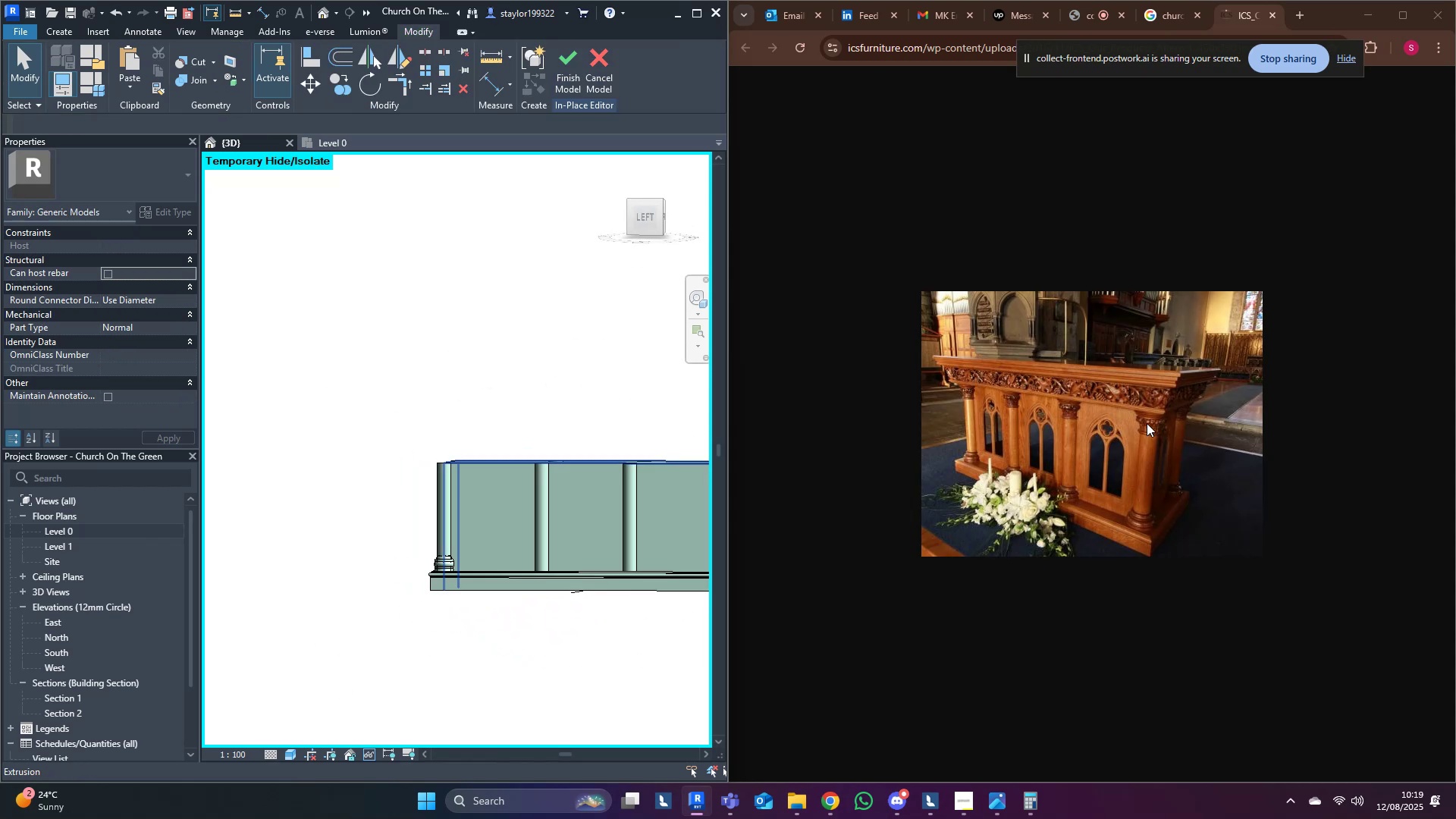 
scroll: coordinate [553, 546], scroll_direction: up, amount: 7.0
 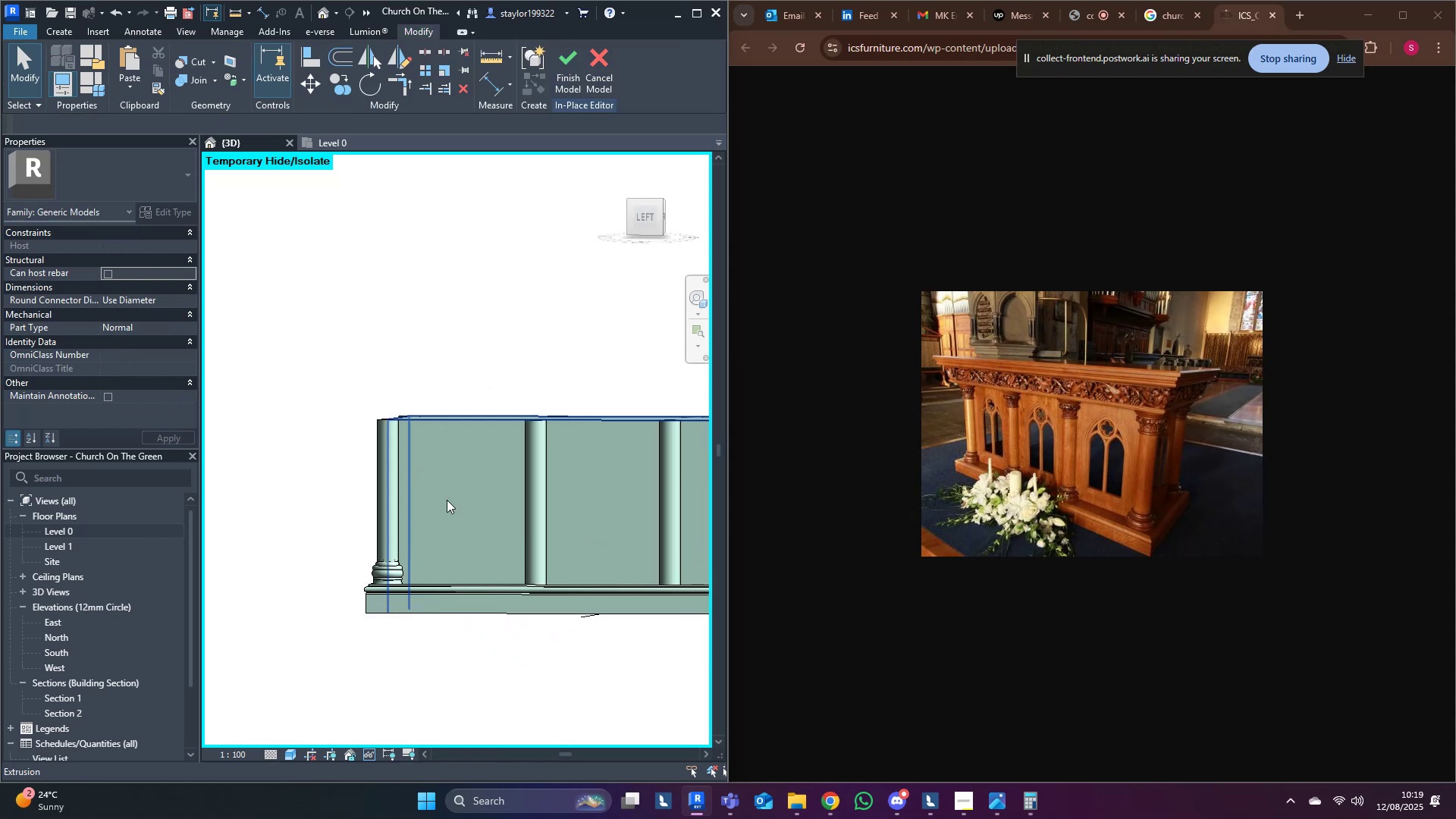 
hold_key(key=ShiftLeft, duration=0.64)
 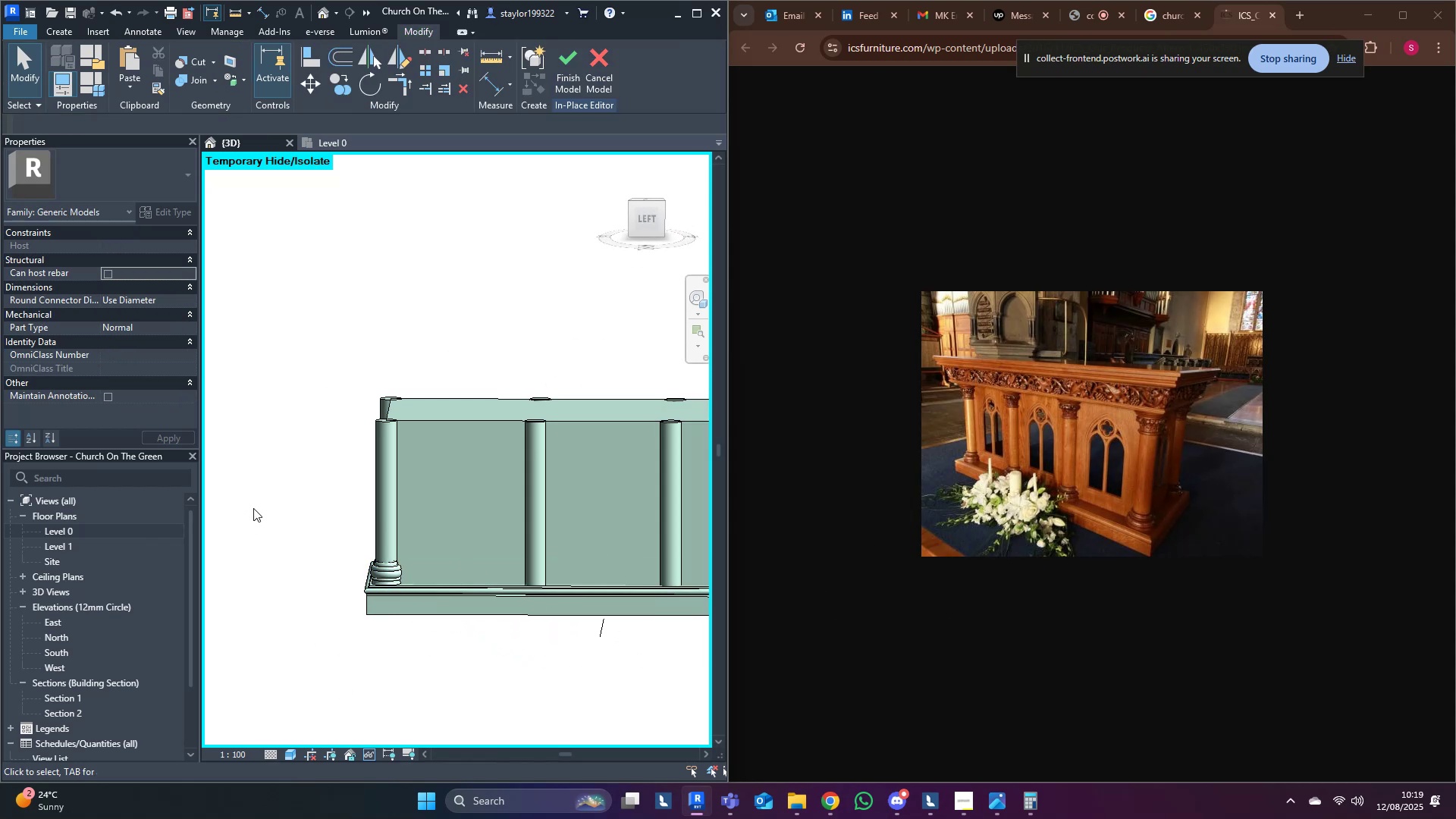 
left_click([391, 578])
 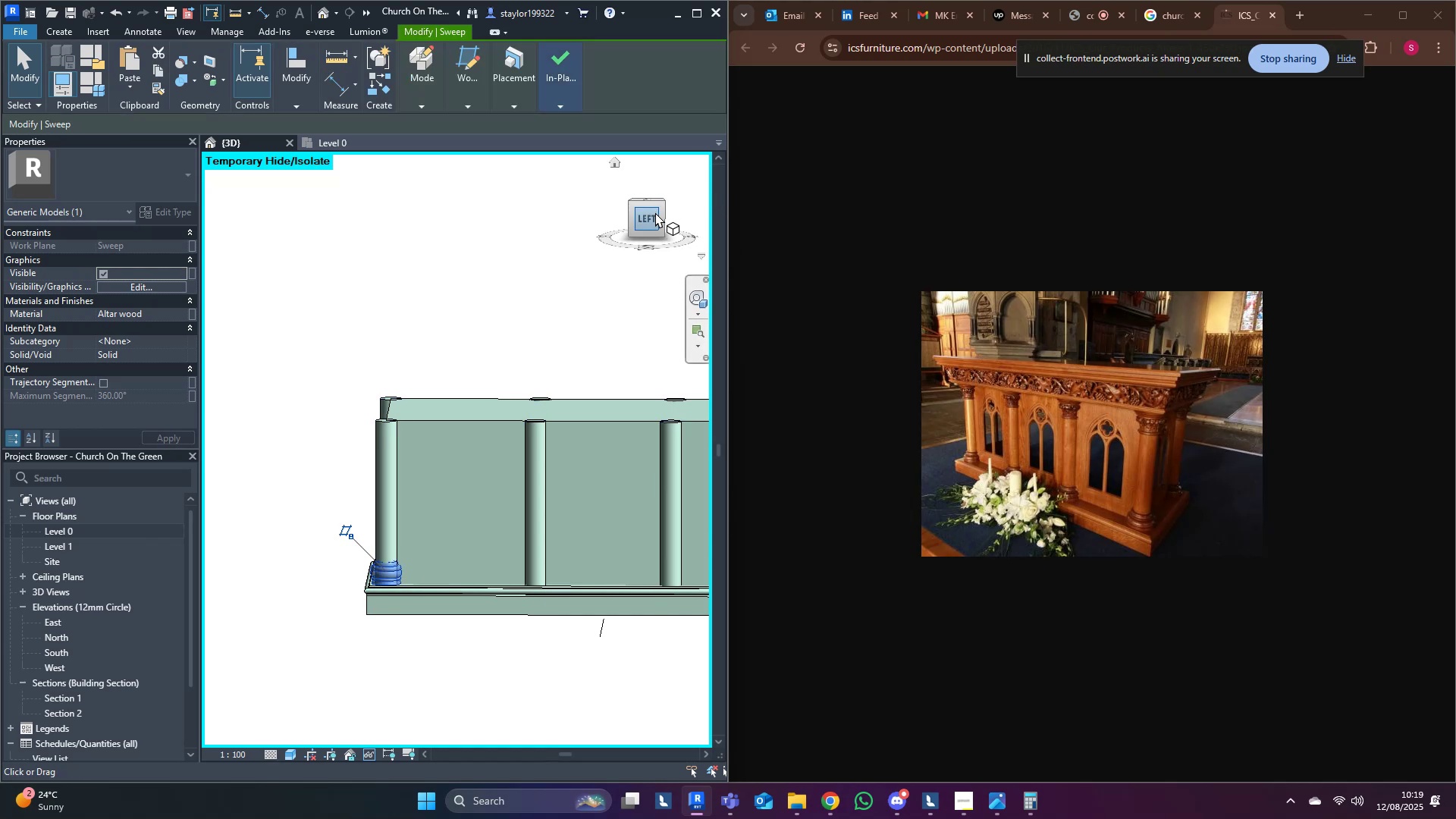 
left_click([647, 217])
 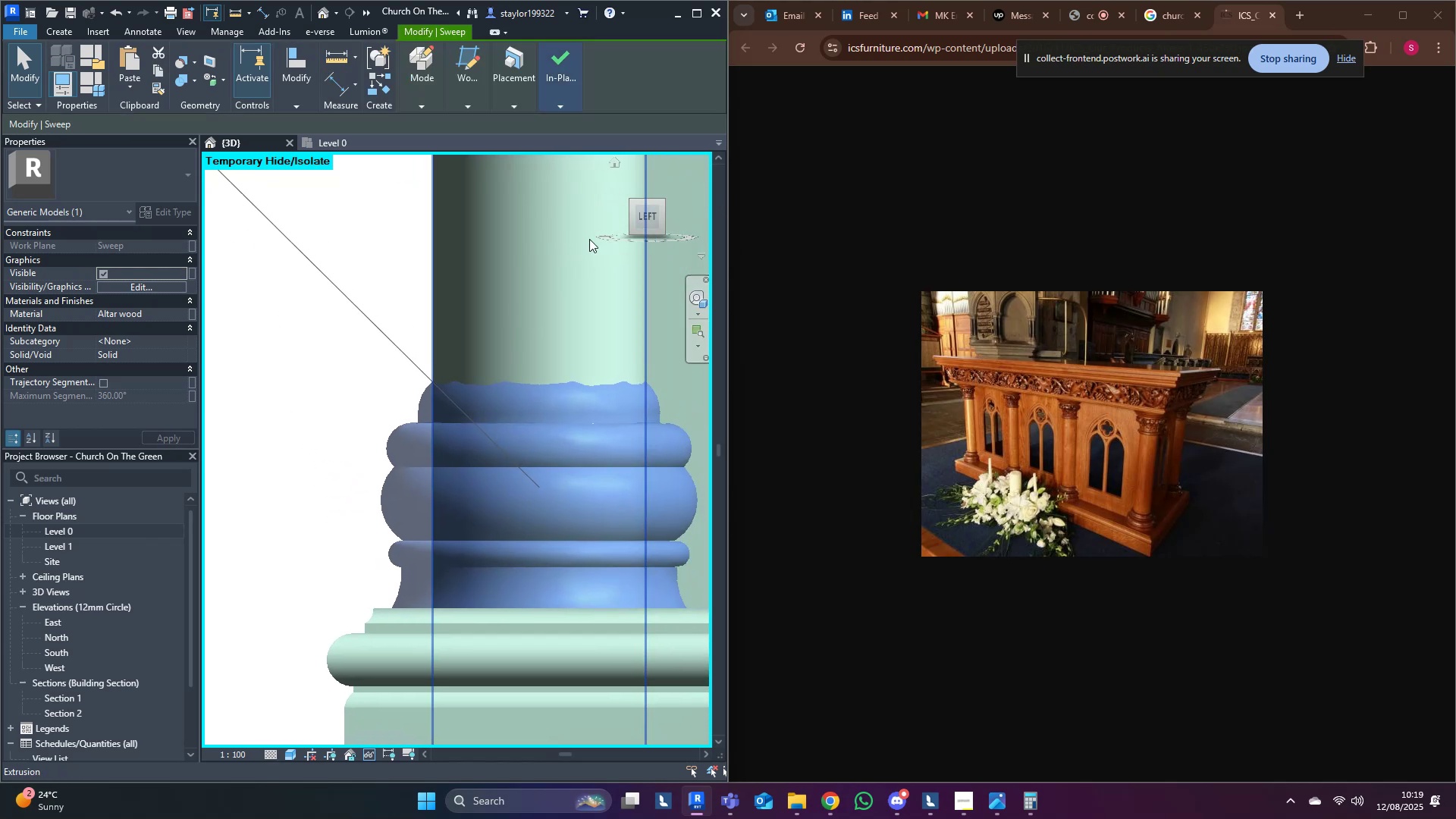 
left_click([300, 406])
 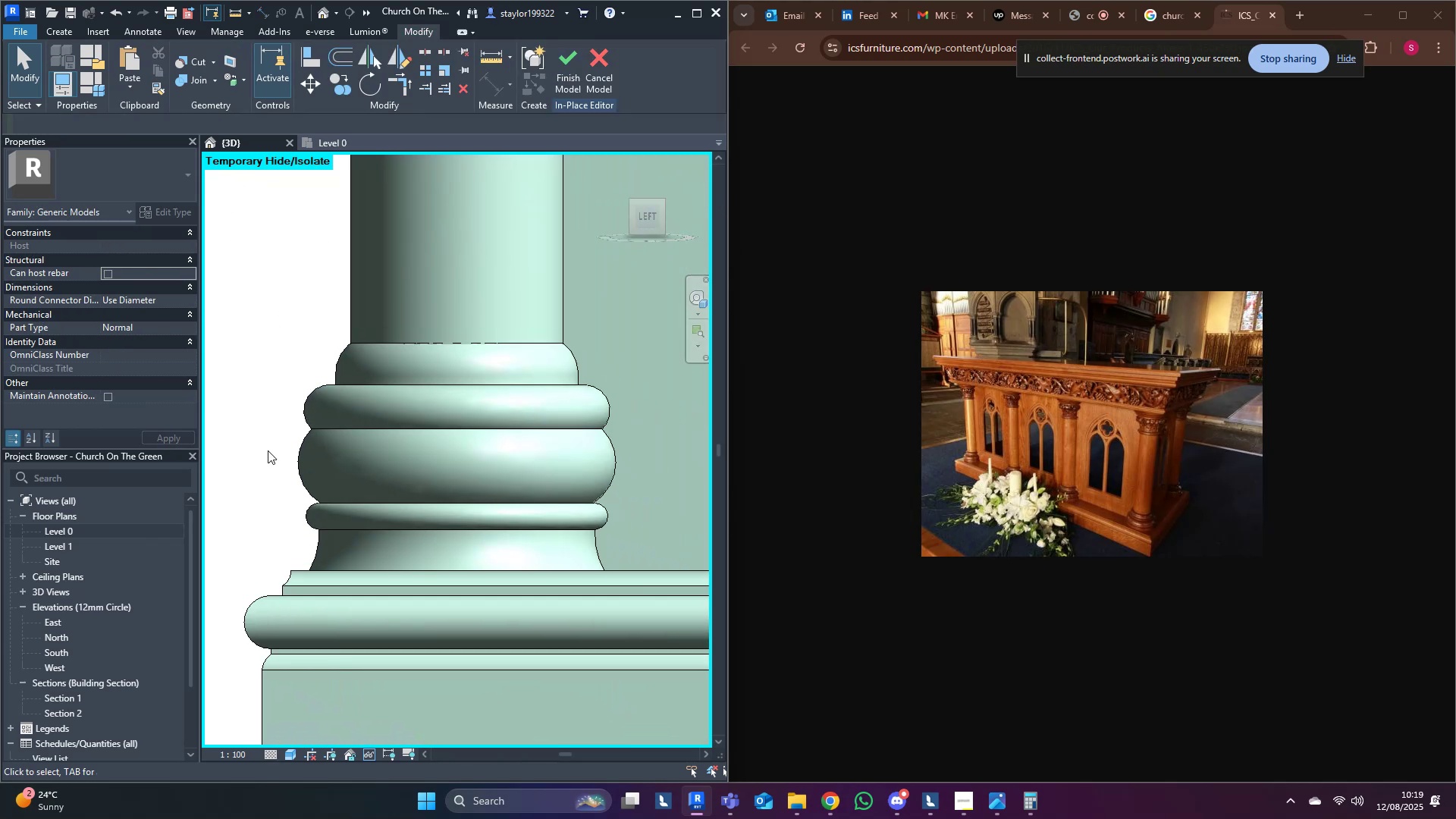 
scroll: coordinate [279, 533], scroll_direction: down, amount: 16.0
 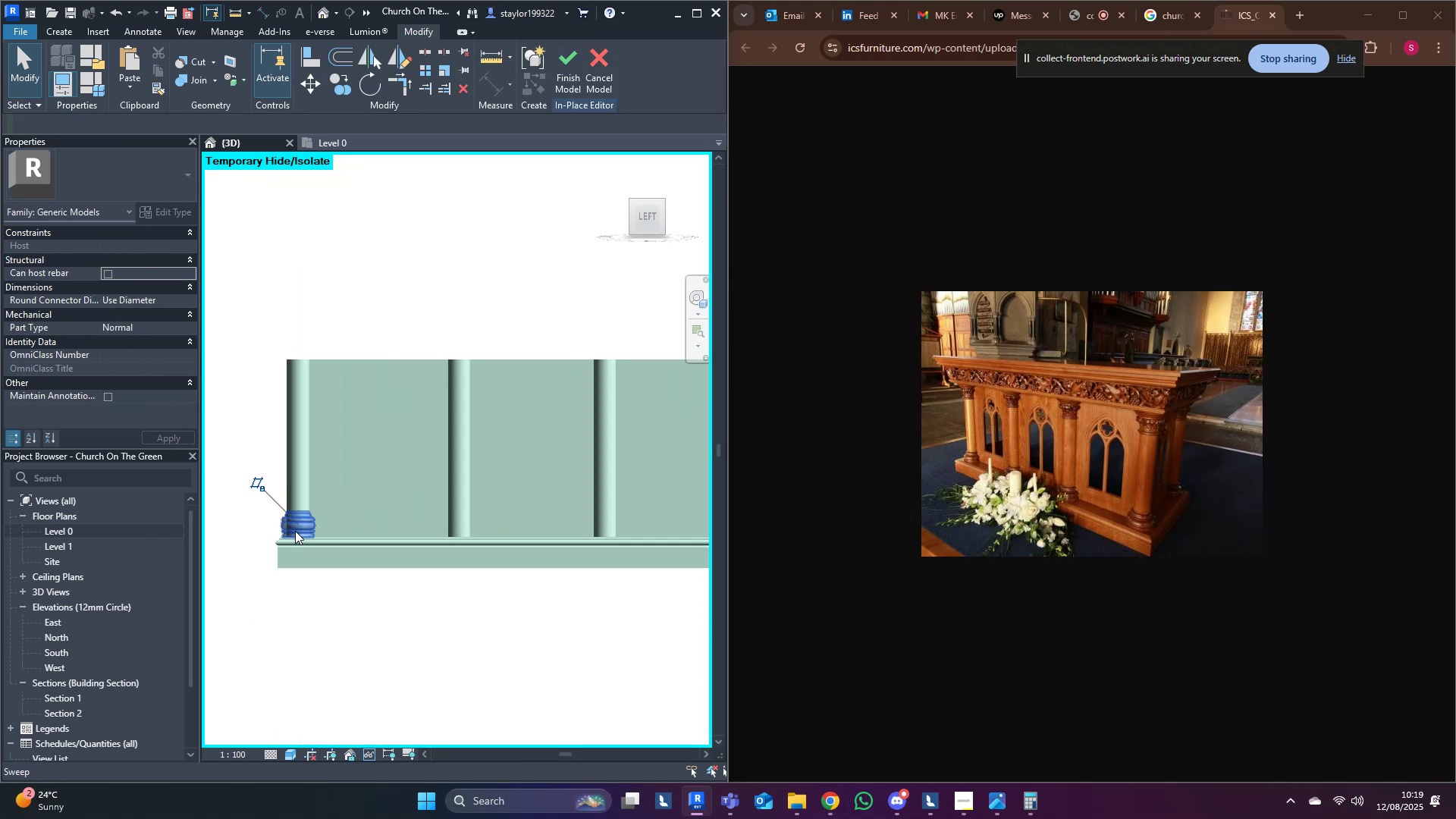 
left_click([295, 531])
 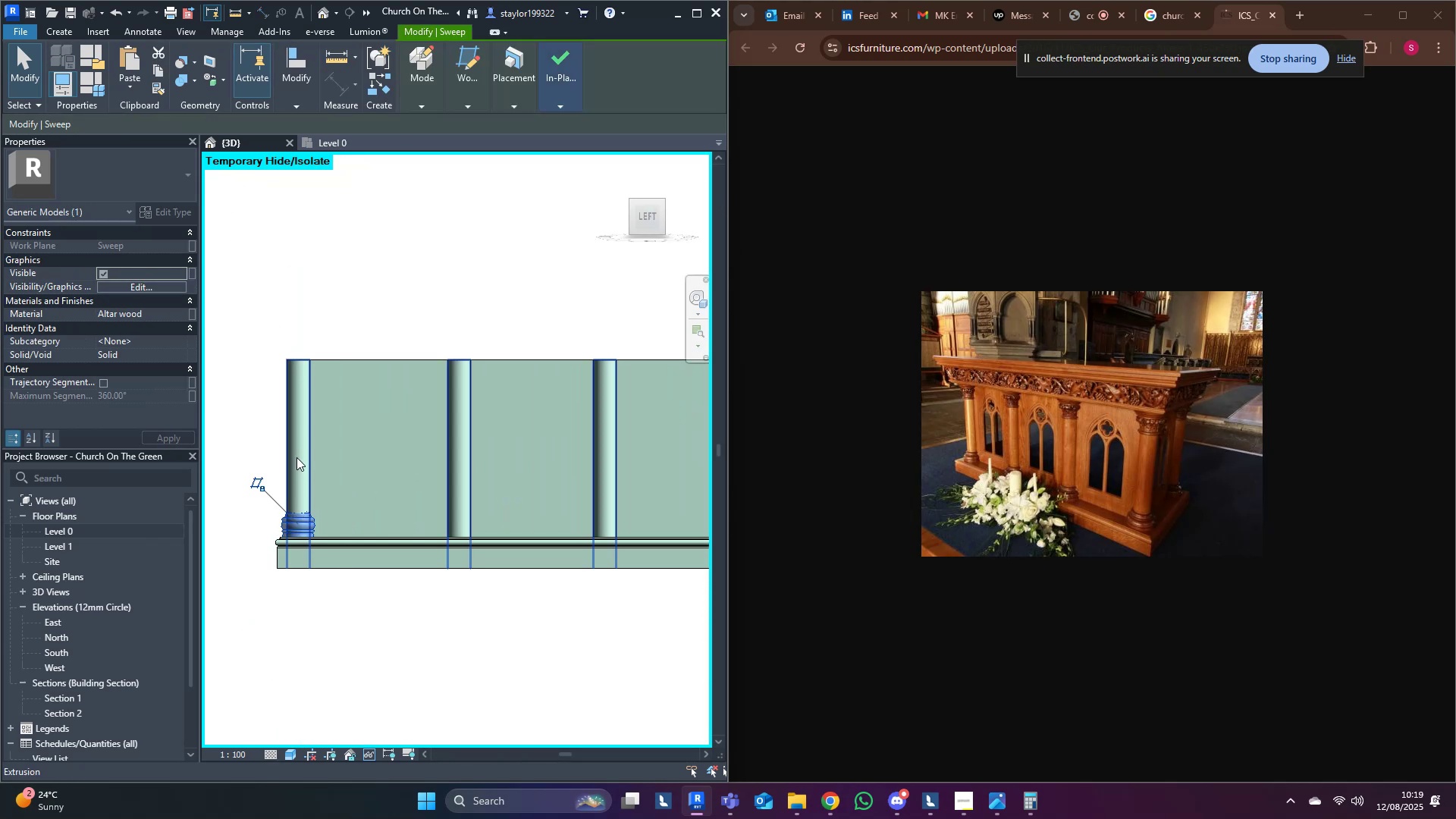 
type(dm)
key(Escape)
key(Escape)
type(pk)
 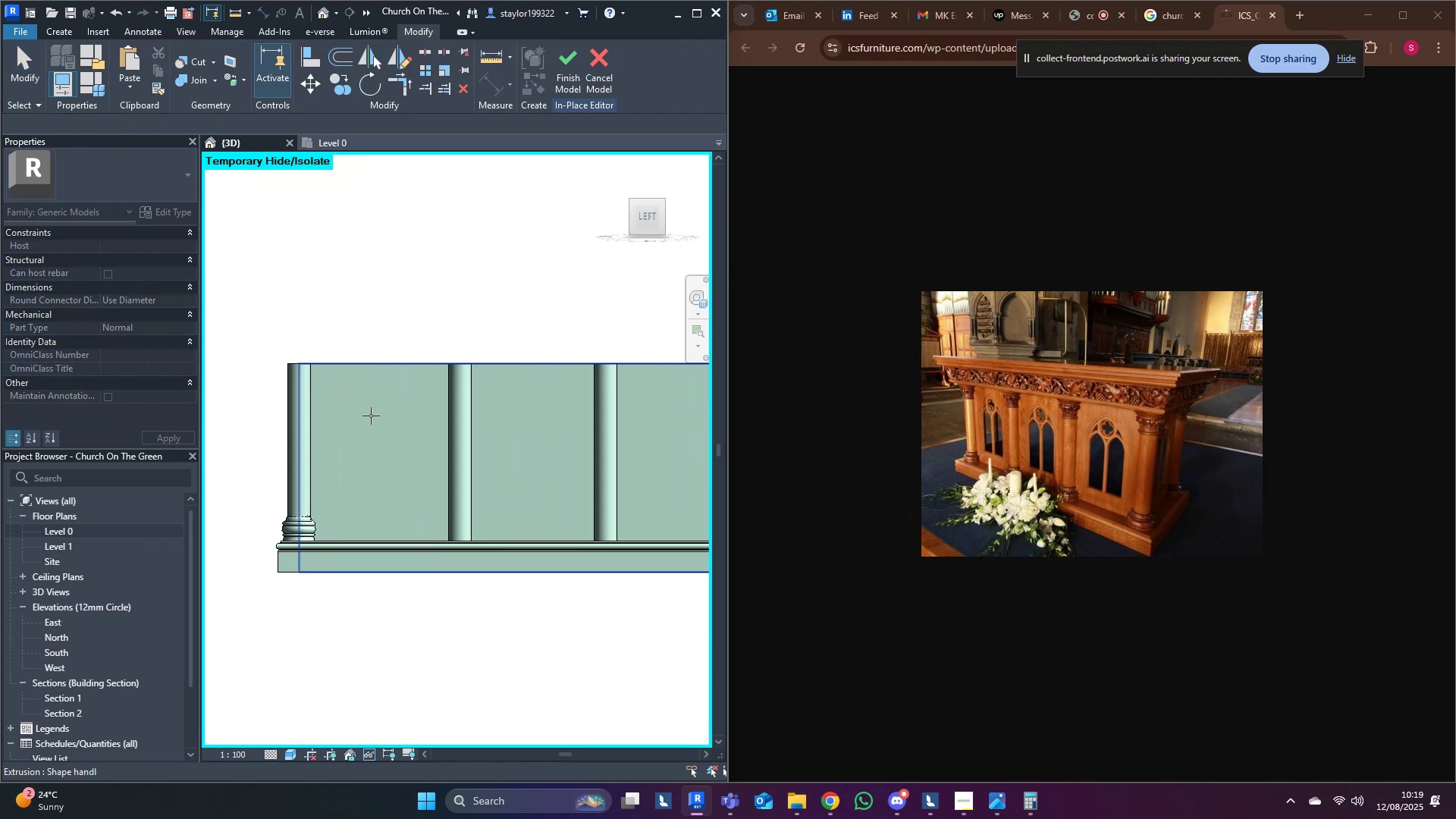 
left_click([371, 416])
 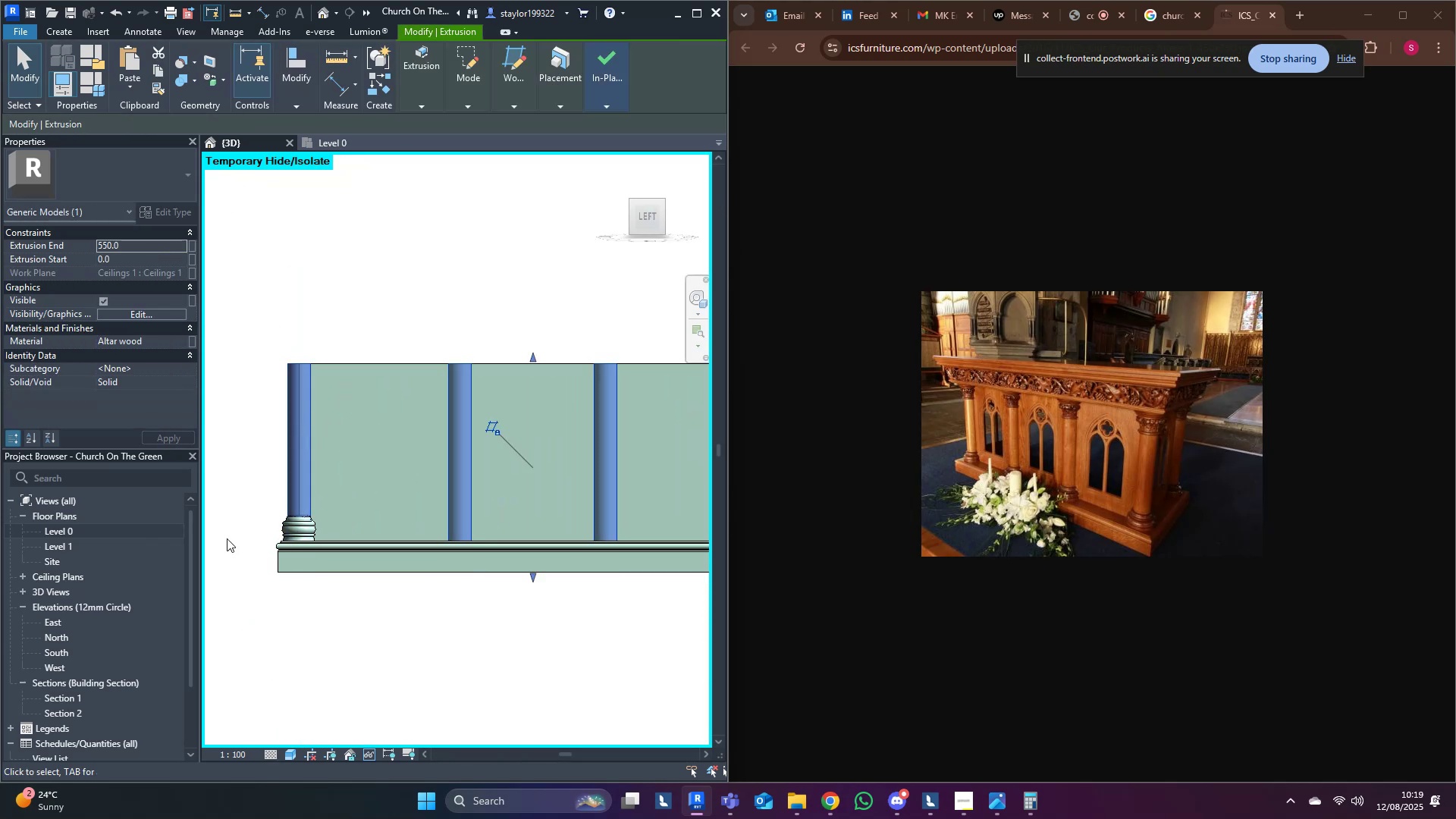 
double_click([284, 533])
 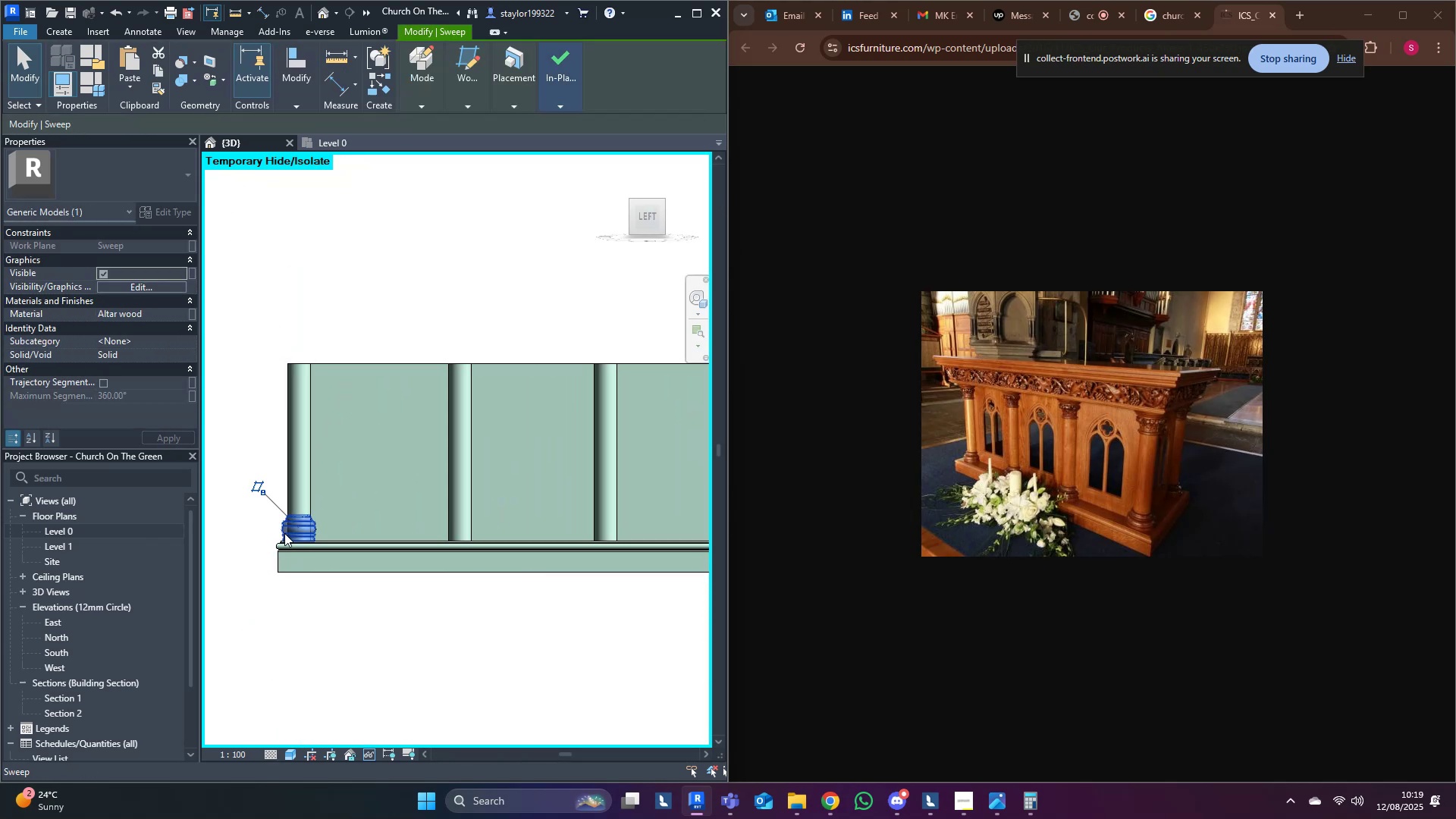 
type(dmwf)
key(Escape)
key(Escape)
 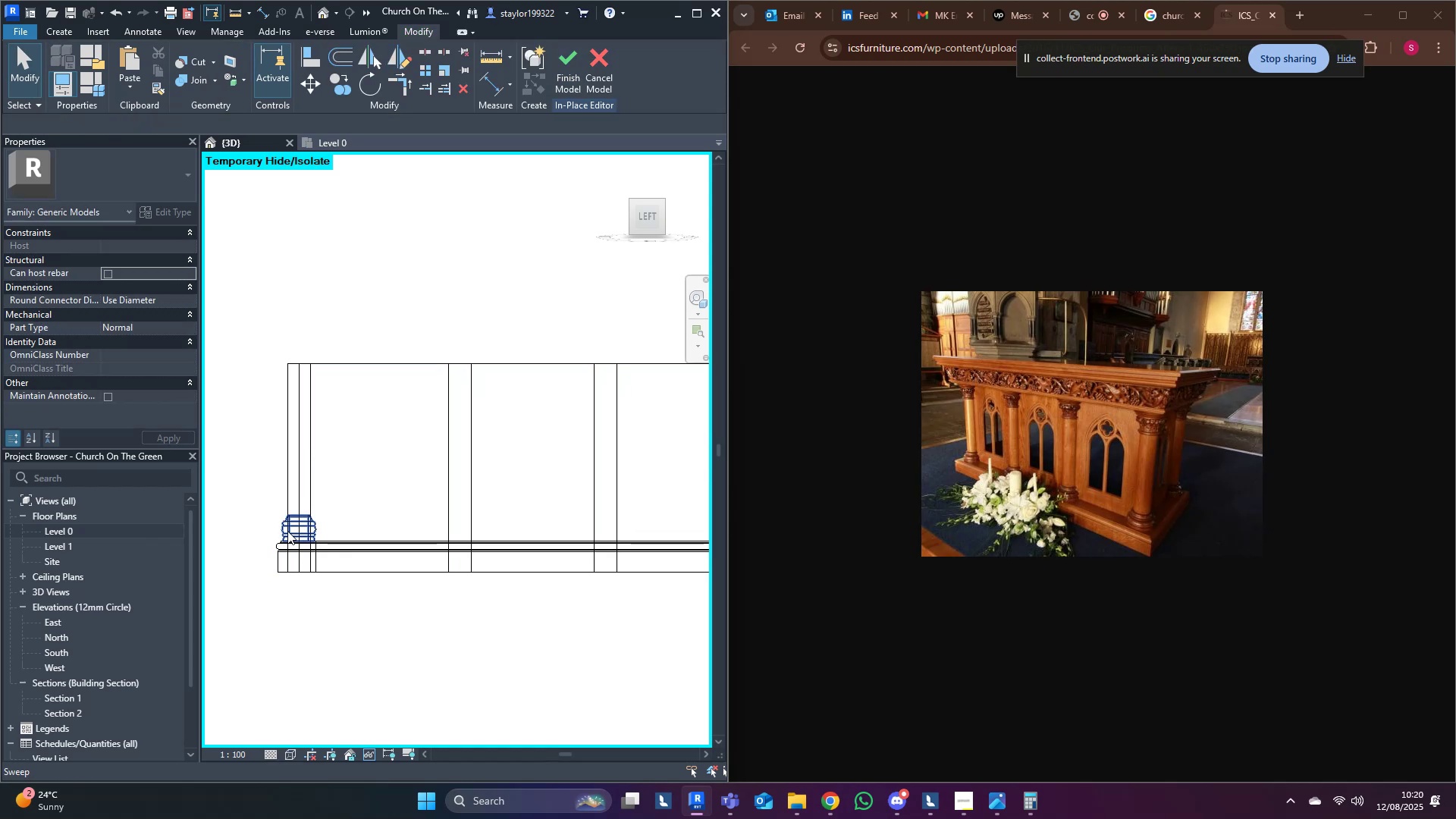 
left_click([287, 531])
 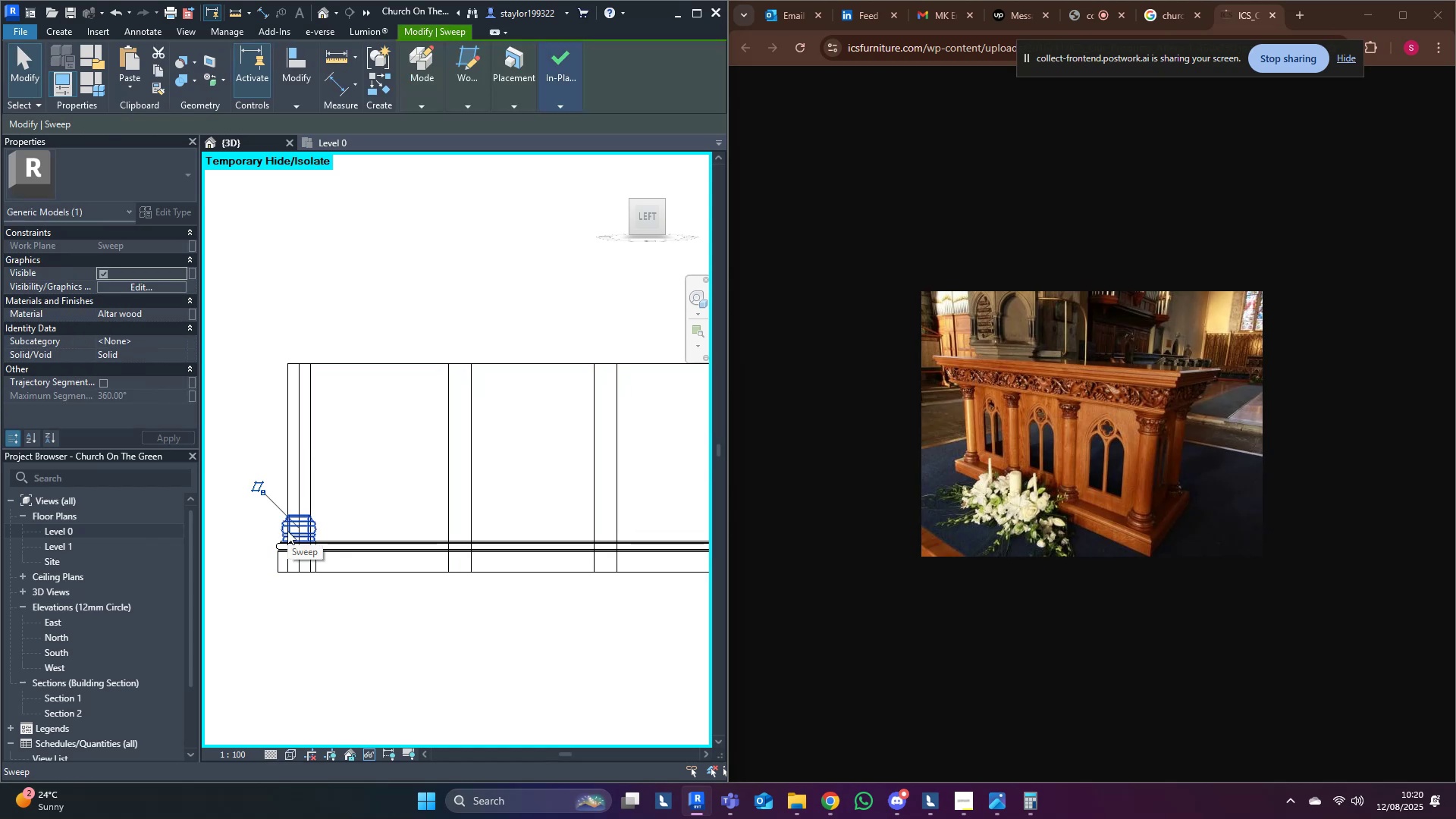 
type(dm)
 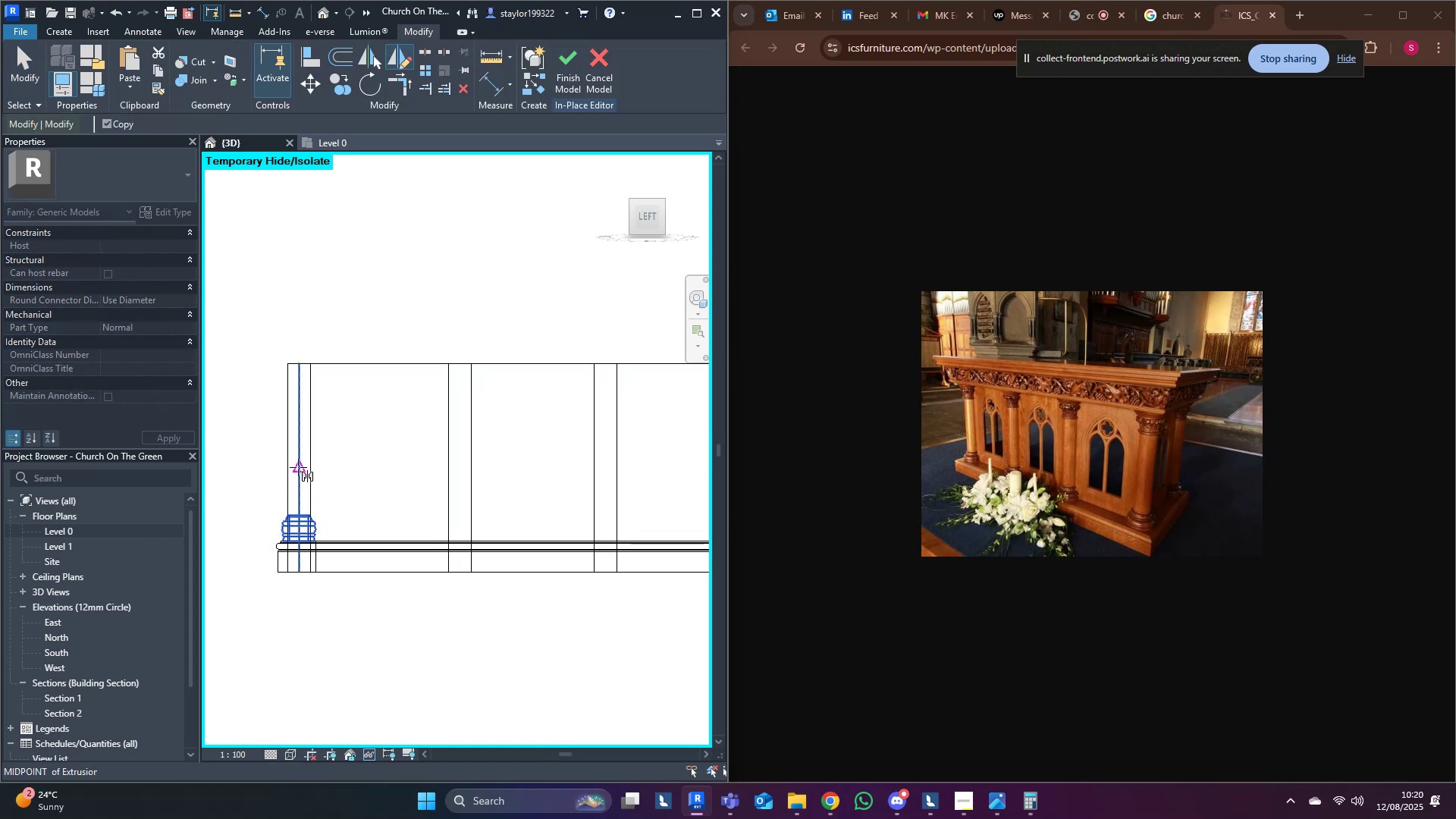 
left_click([300, 471])
 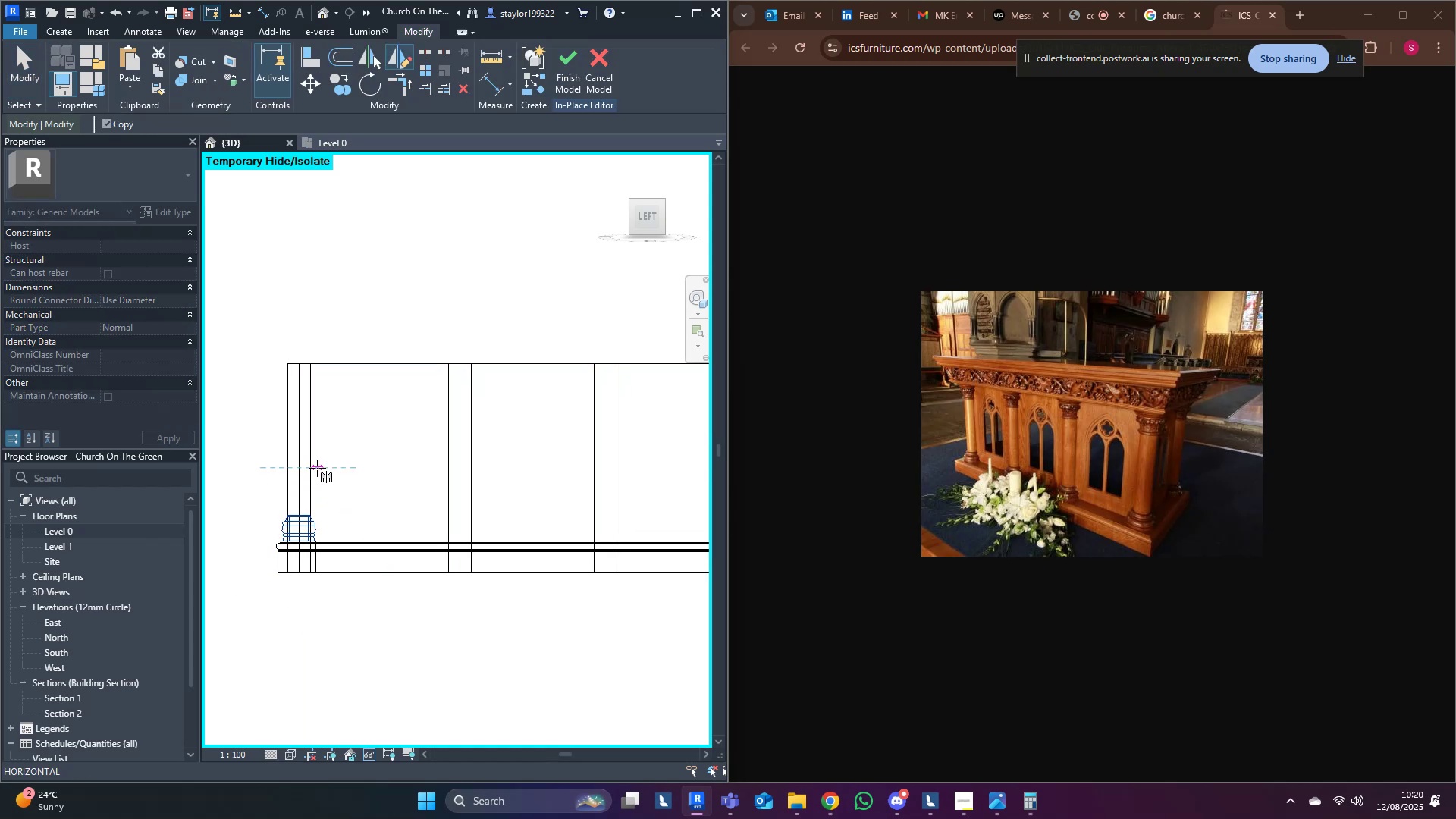 
left_click([317, 468])
 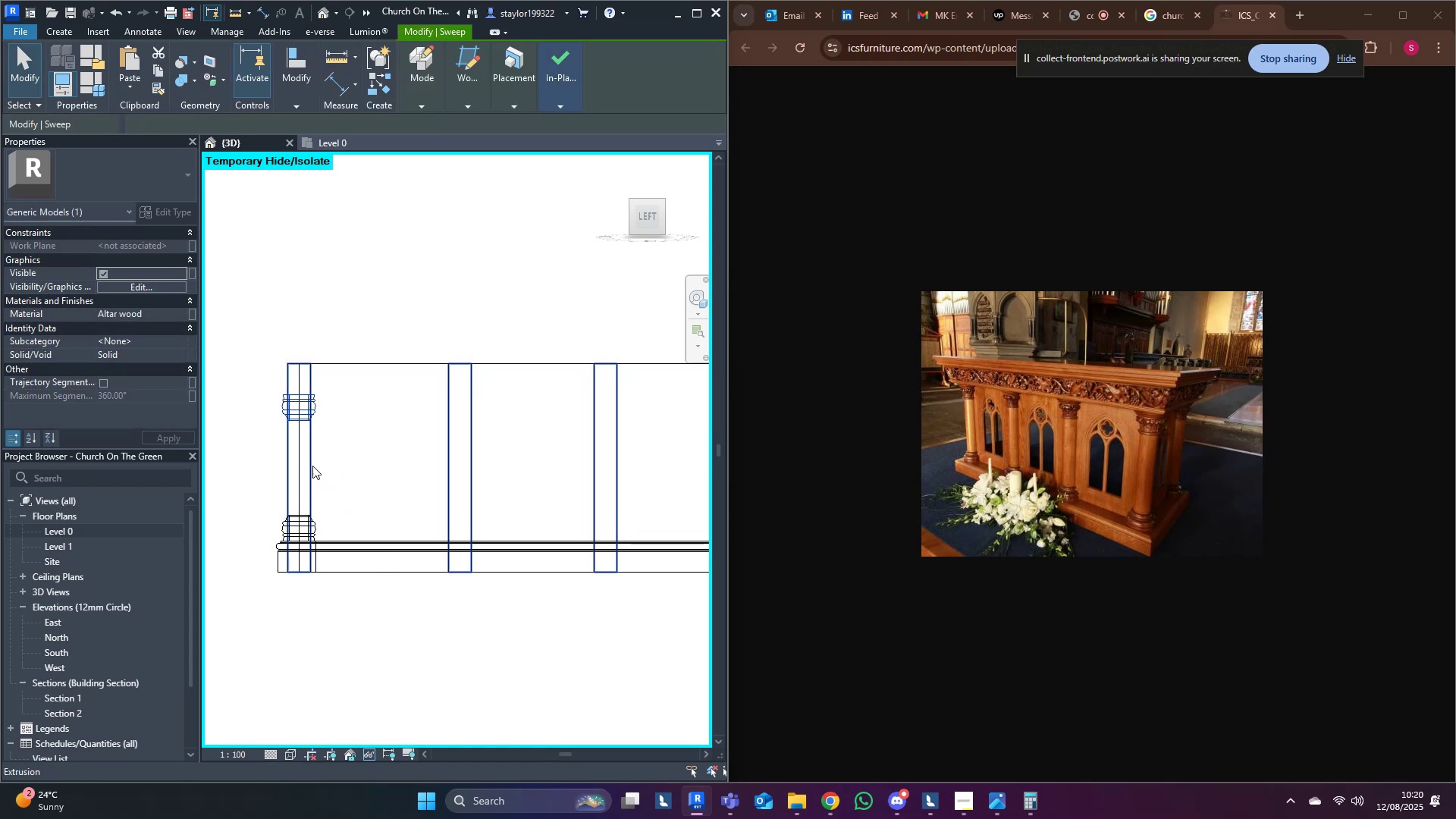 
scroll: coordinate [304, 434], scroll_direction: up, amount: 4.0
 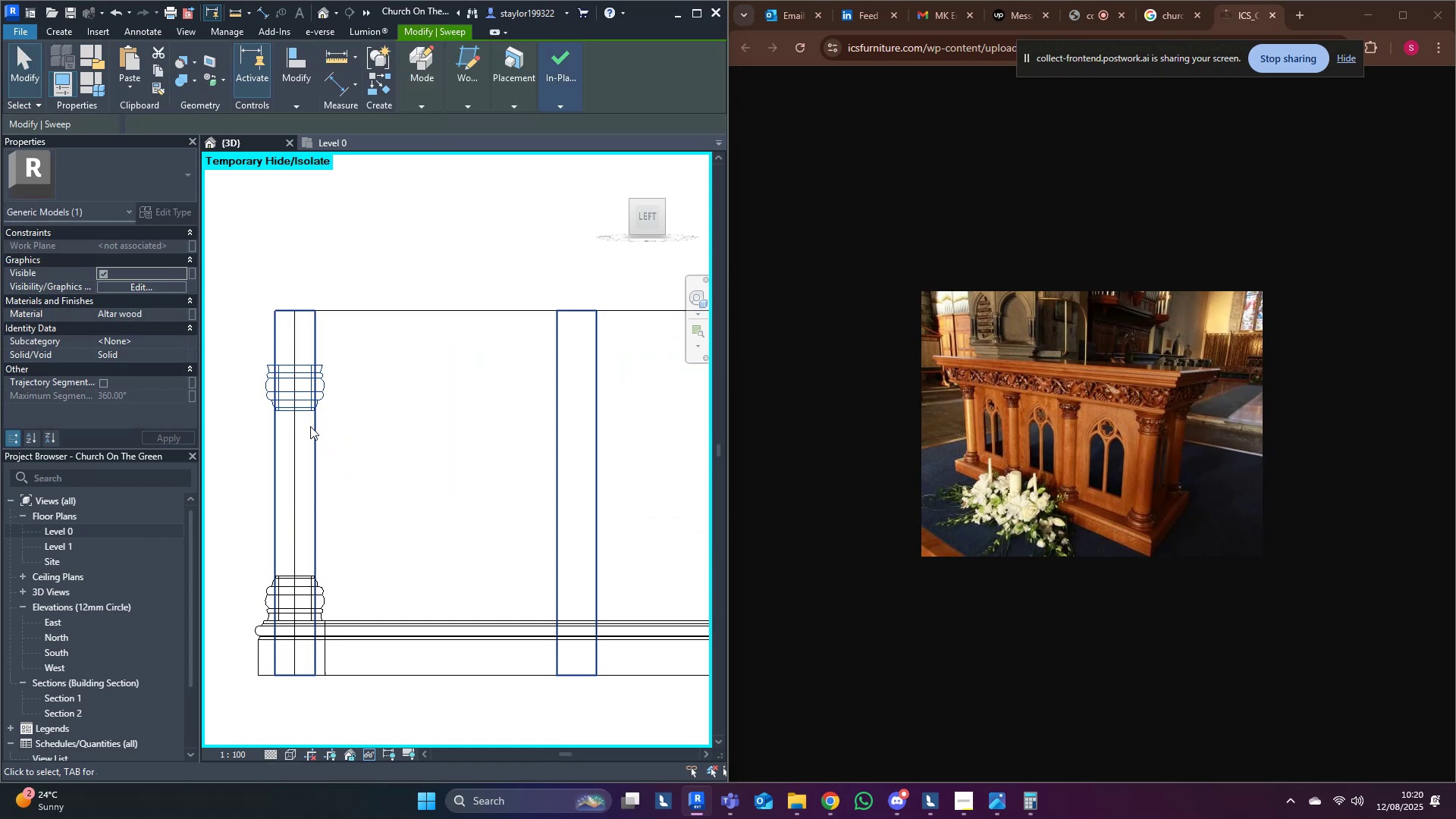 
type(sd)
 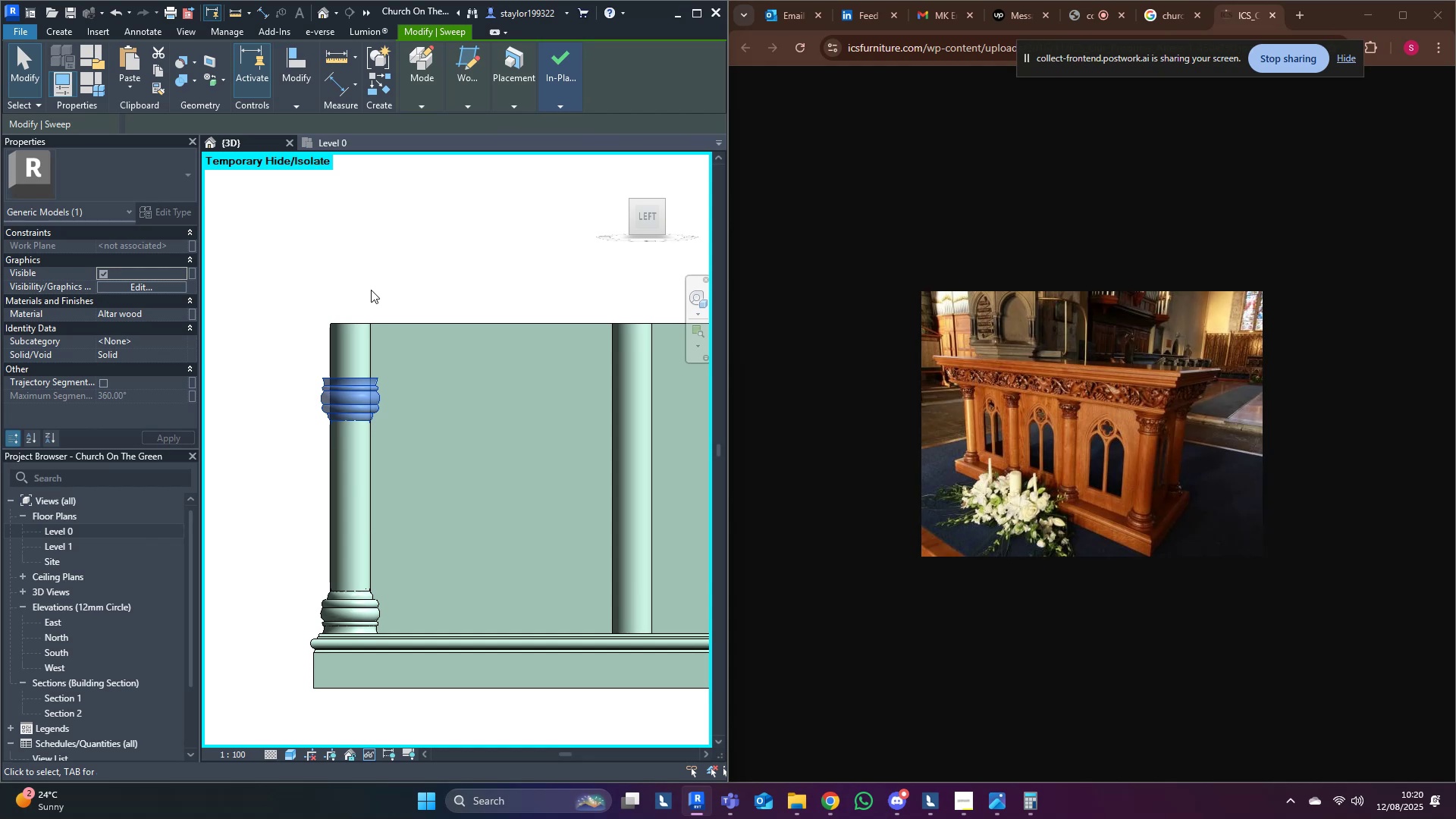 
key(Escape)
 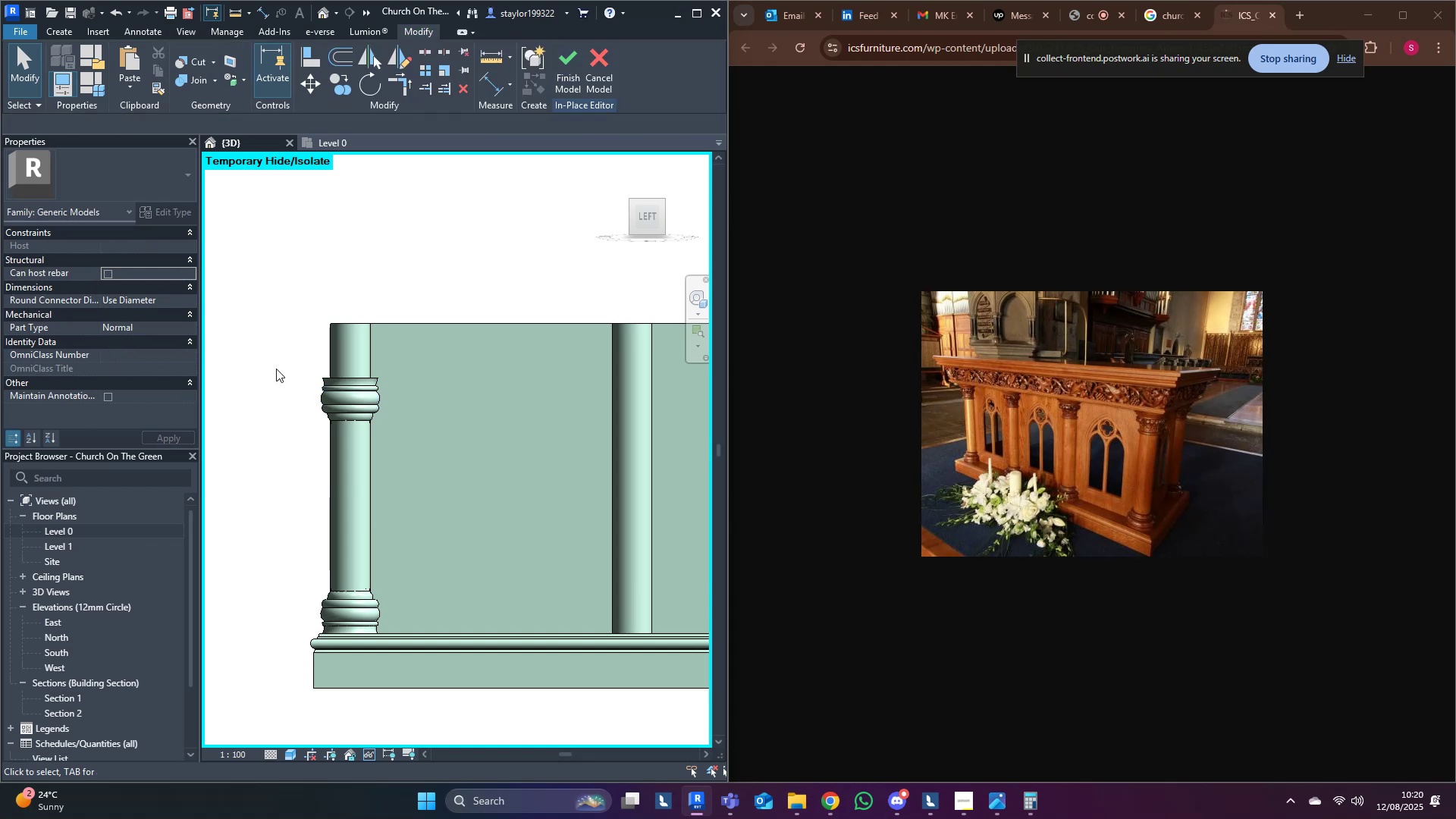 
scroll: coordinate [285, 418], scroll_direction: up, amount: 6.0
 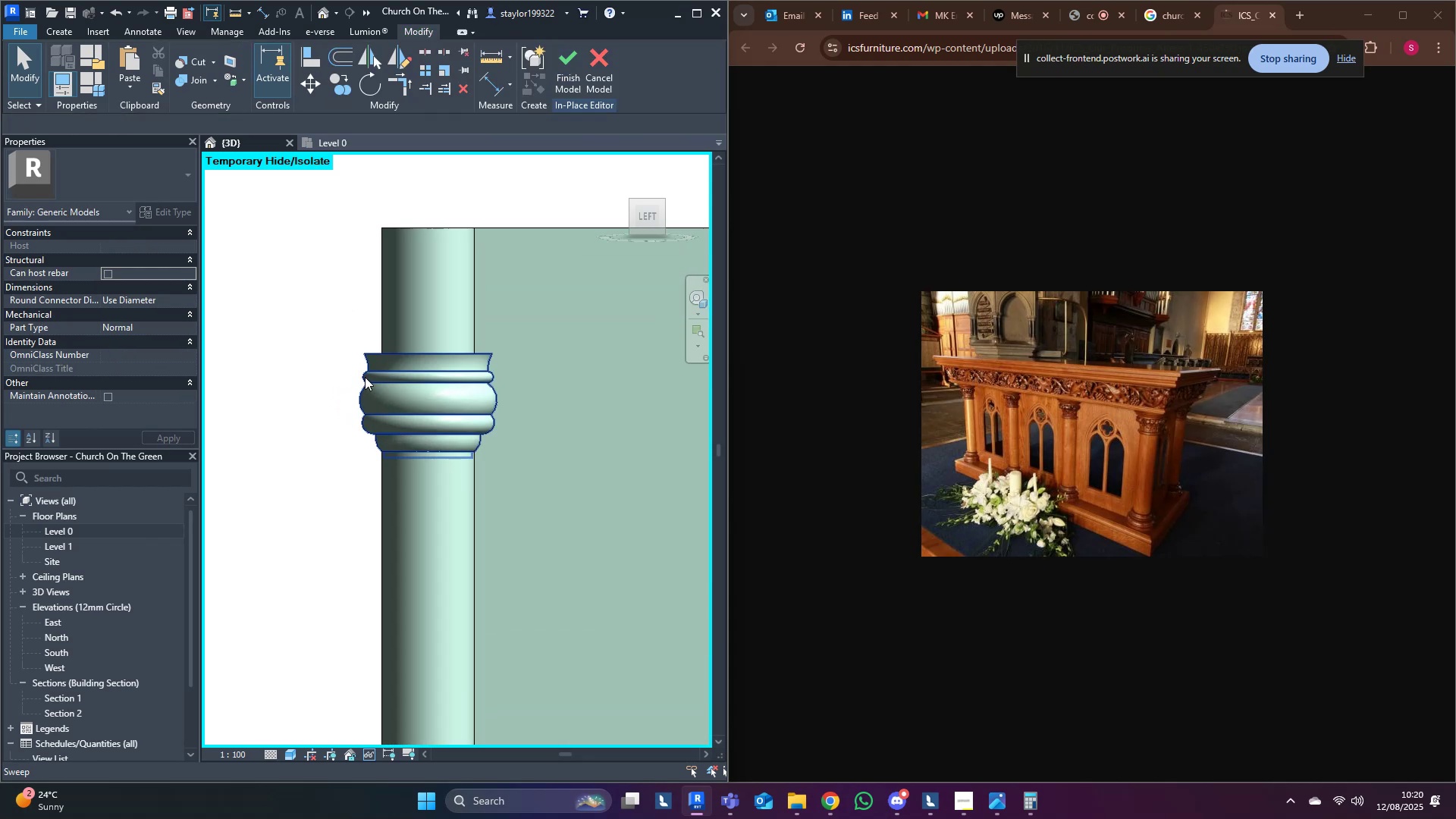 
double_click([397, 362])
 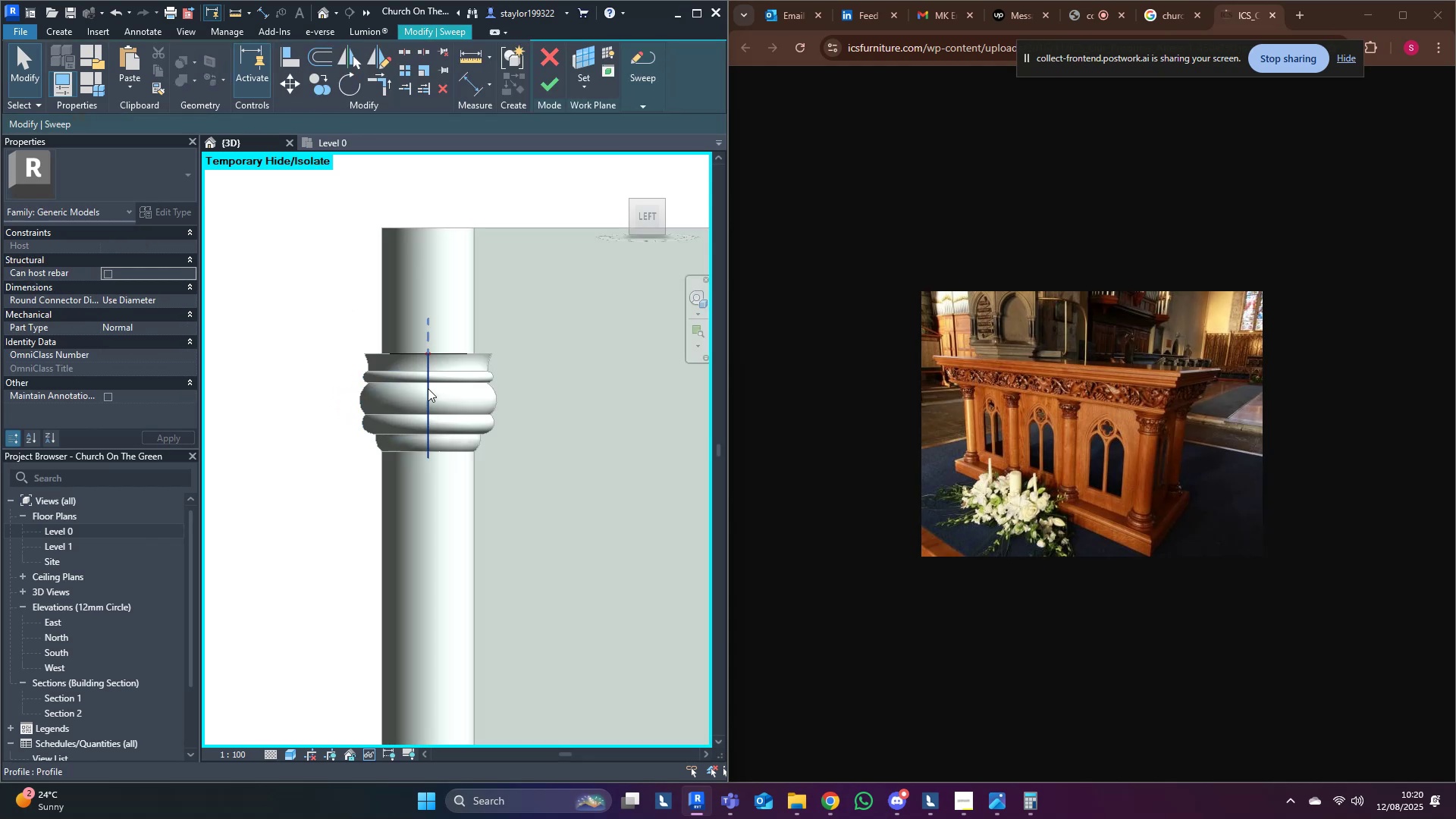 
hold_key(key=ShiftLeft, duration=0.7)
 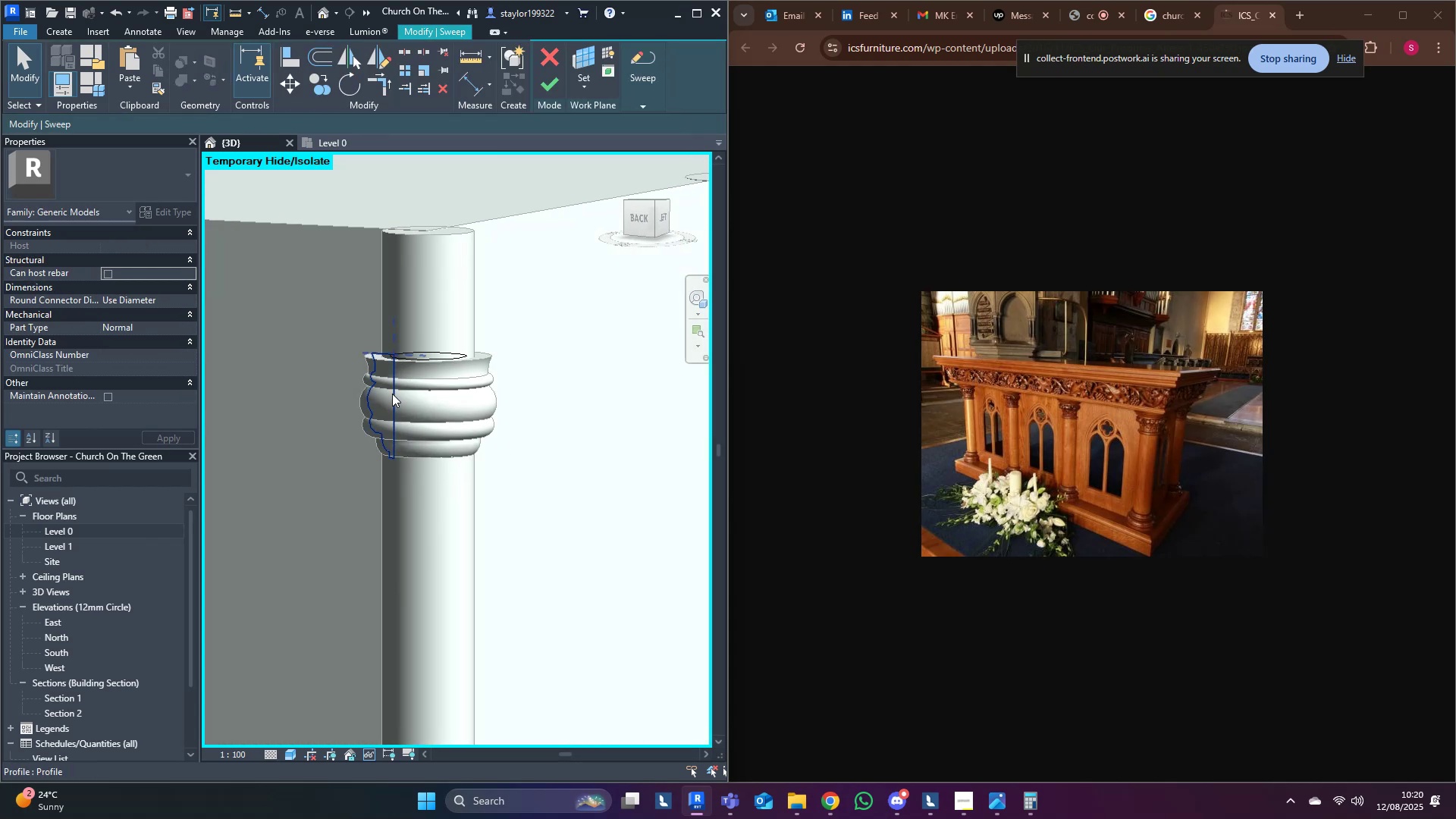 
double_click([392, 394])
 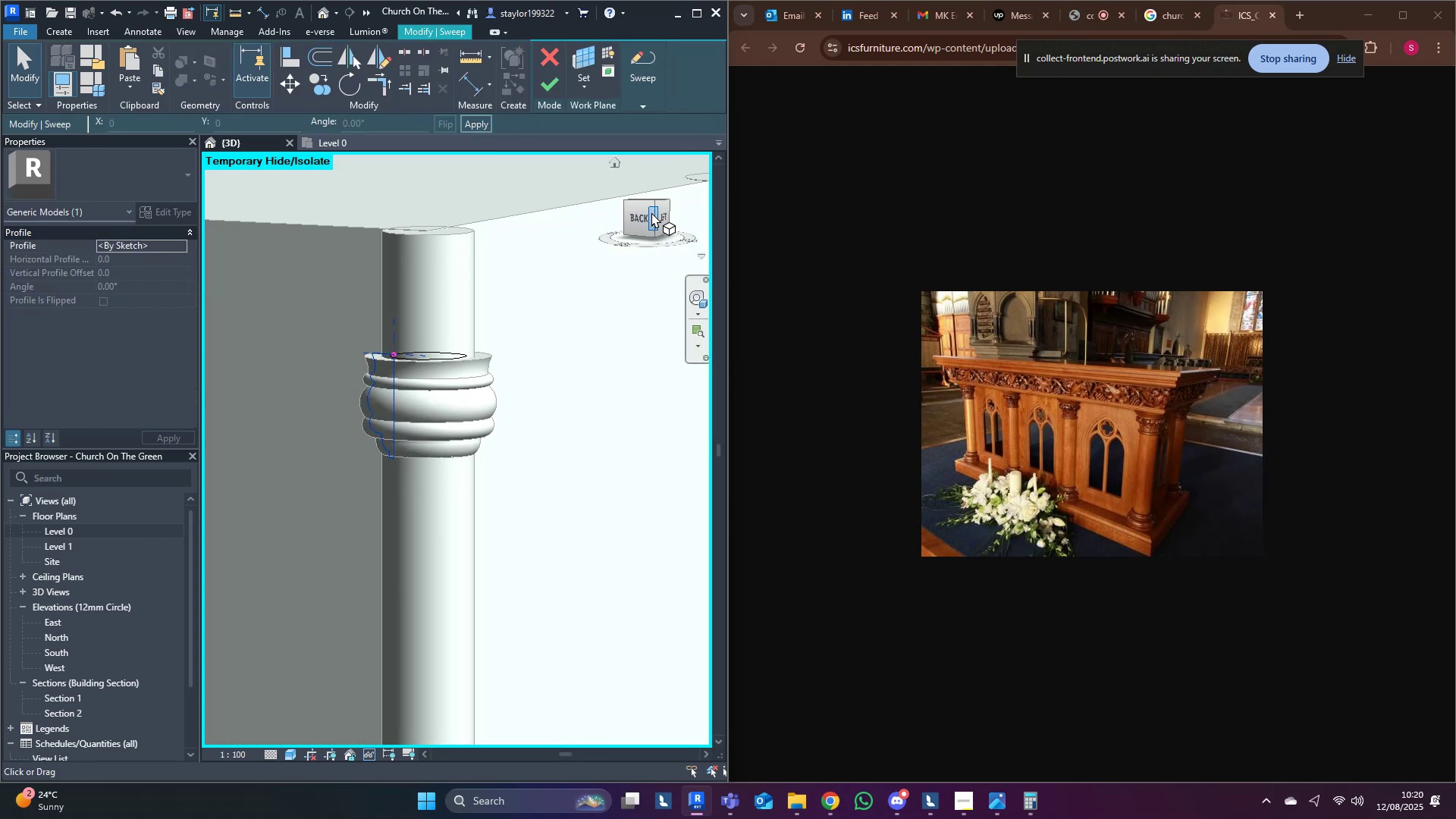 
left_click([642, 224])
 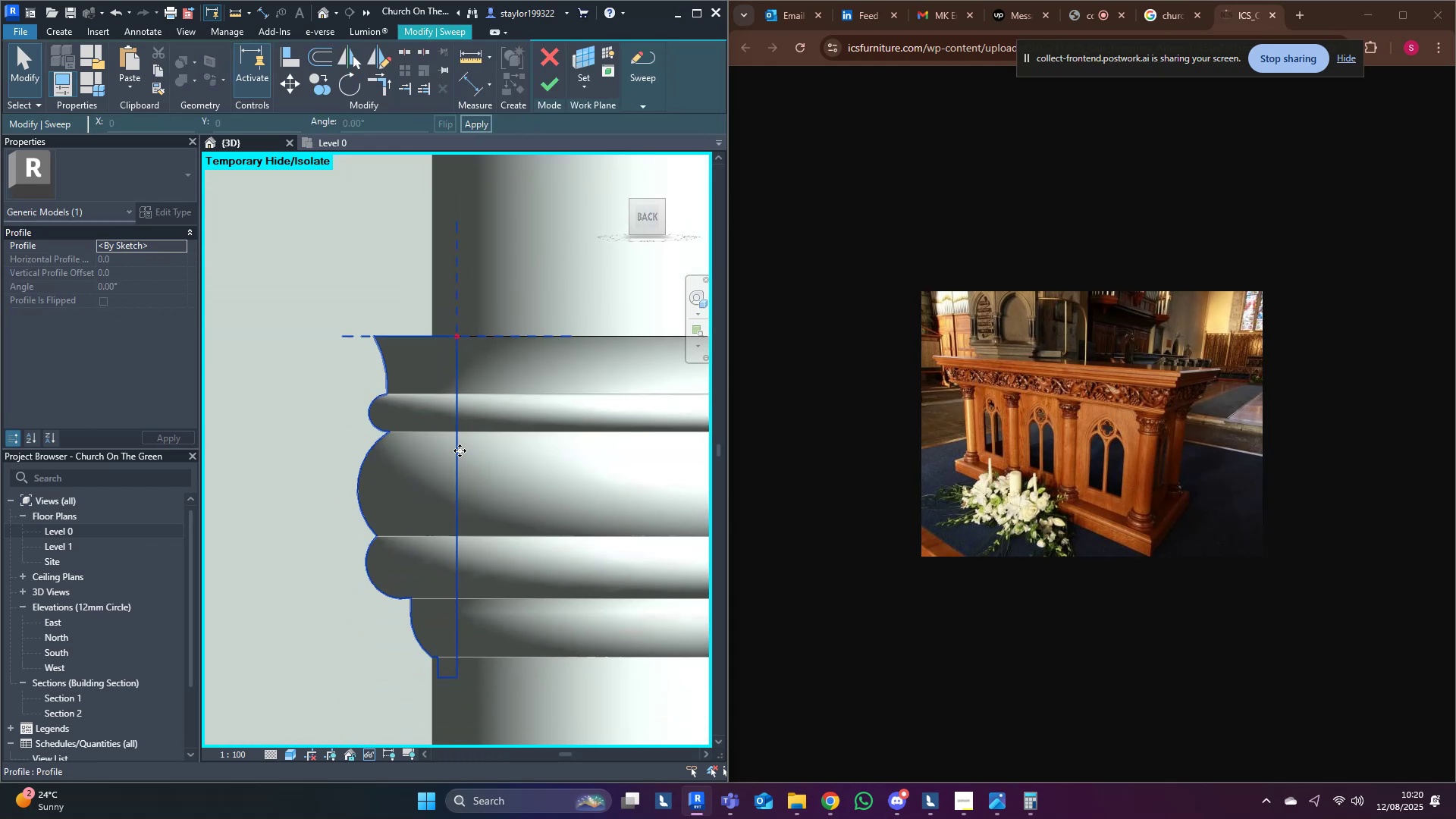 
scroll: coordinate [459, 447], scroll_direction: down, amount: 3.0
 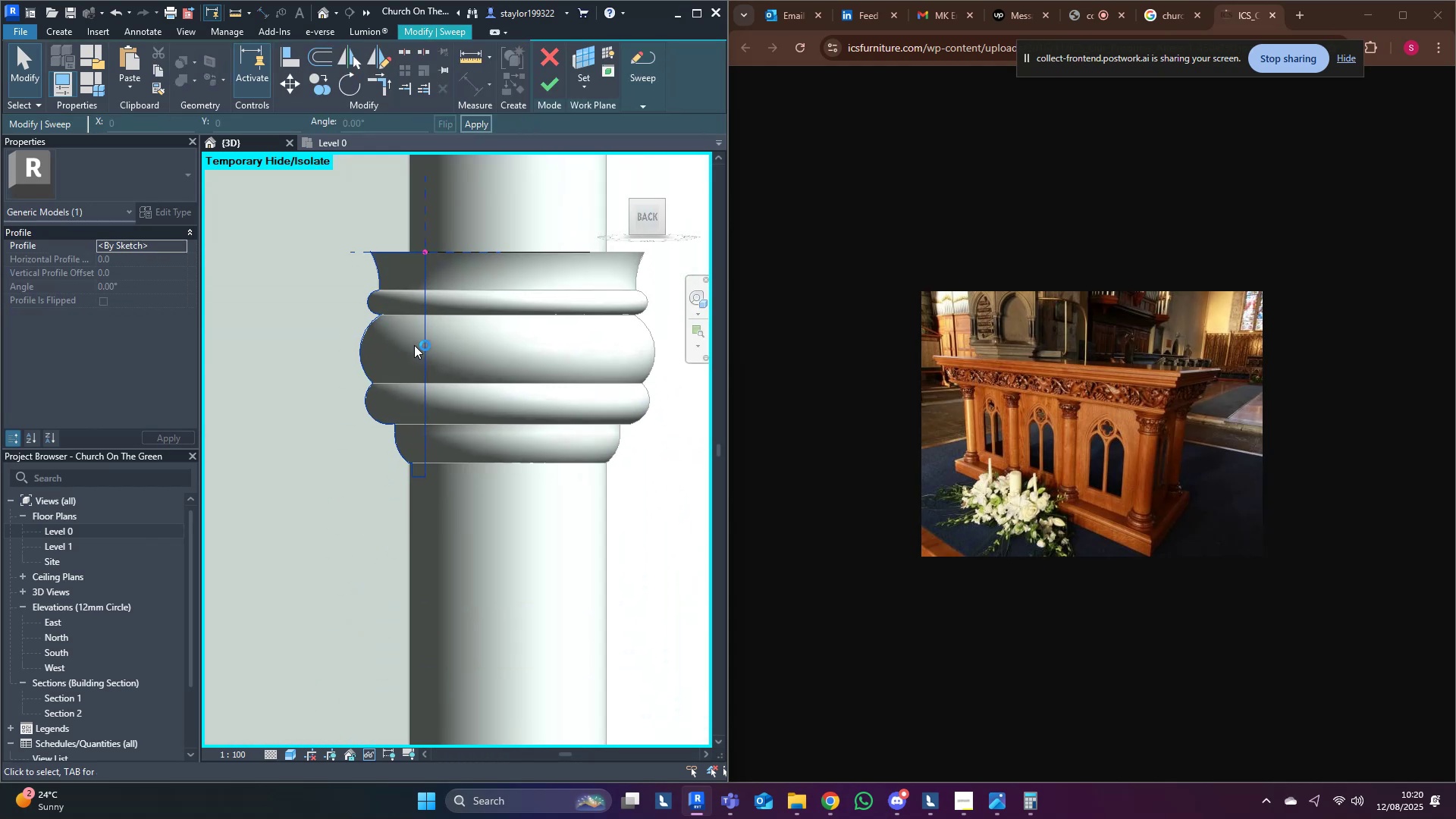 
left_click([422, 343])
 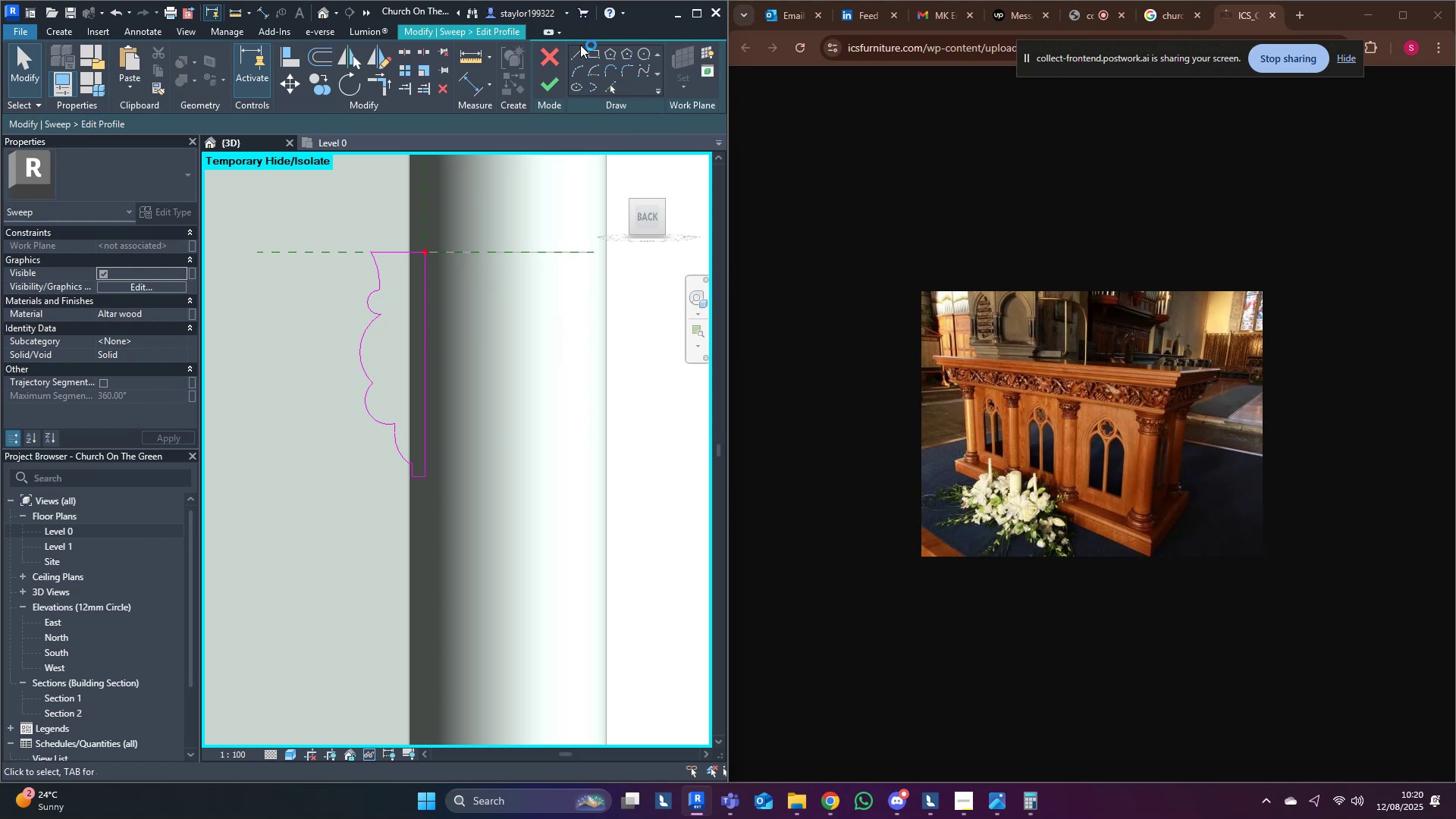 
left_click([581, 54])
 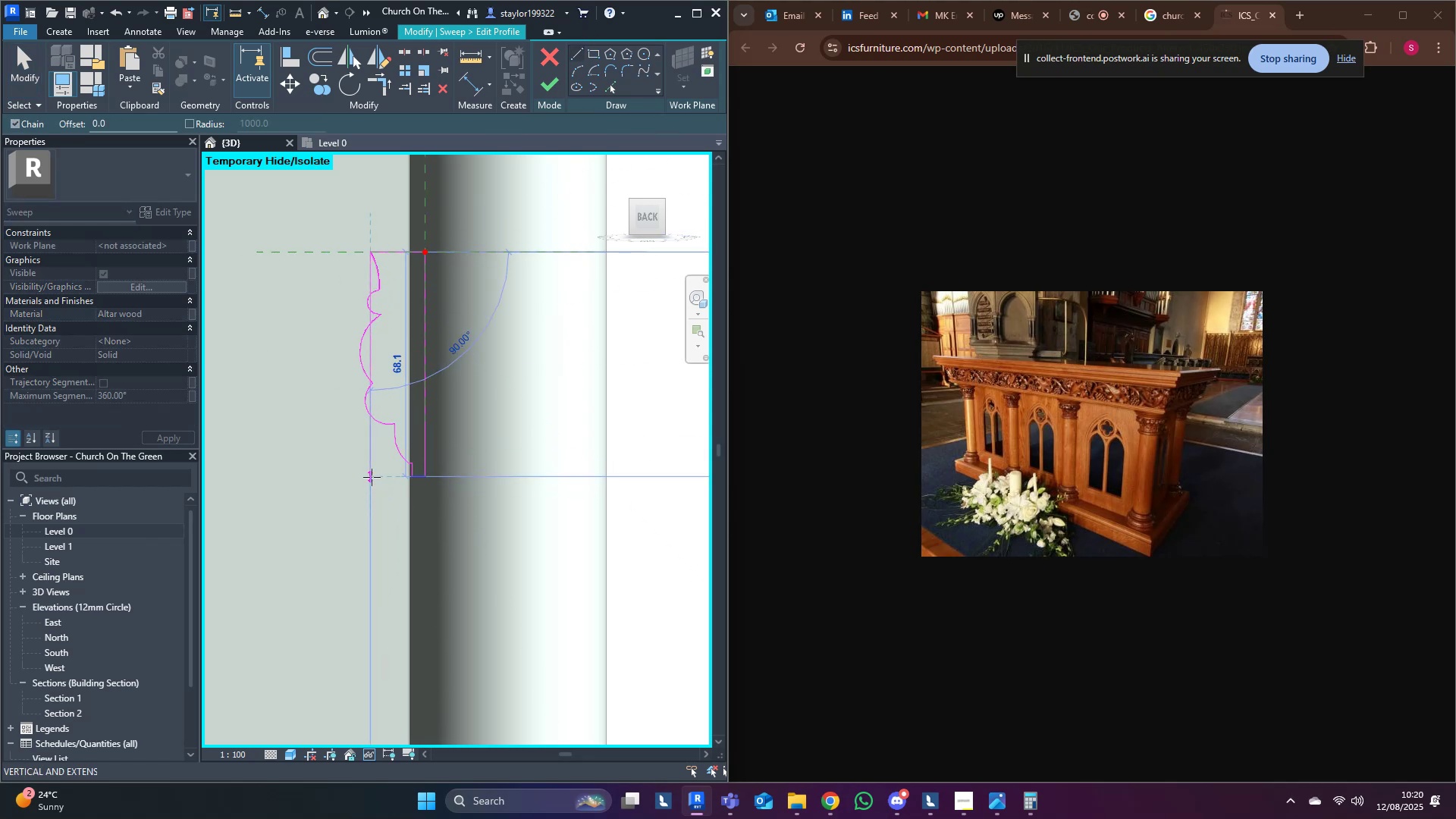 
left_click([372, 472])
 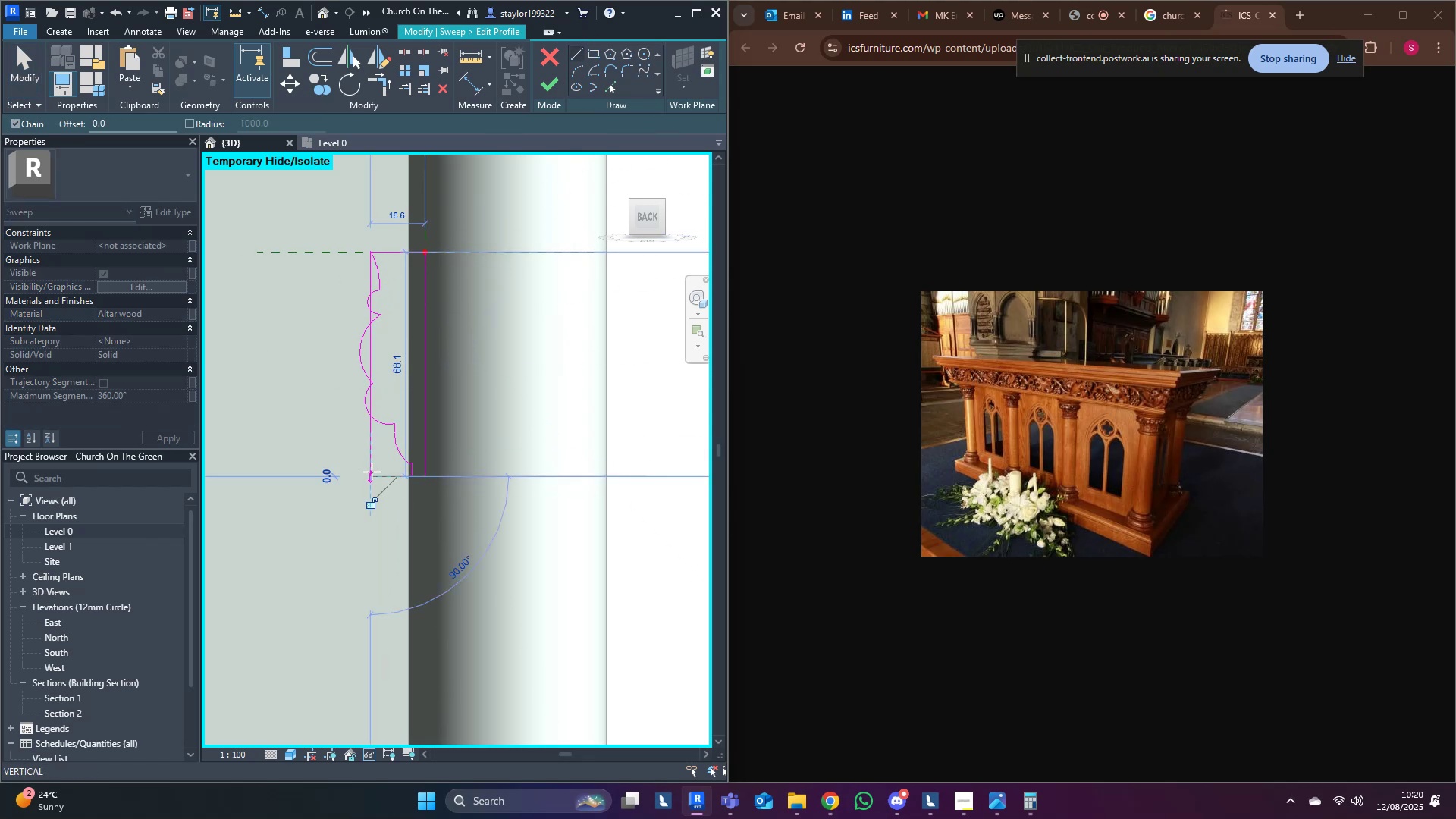 
key(Escape)
key(Escape)
type(md)
key(Tab)
key(Tab)
 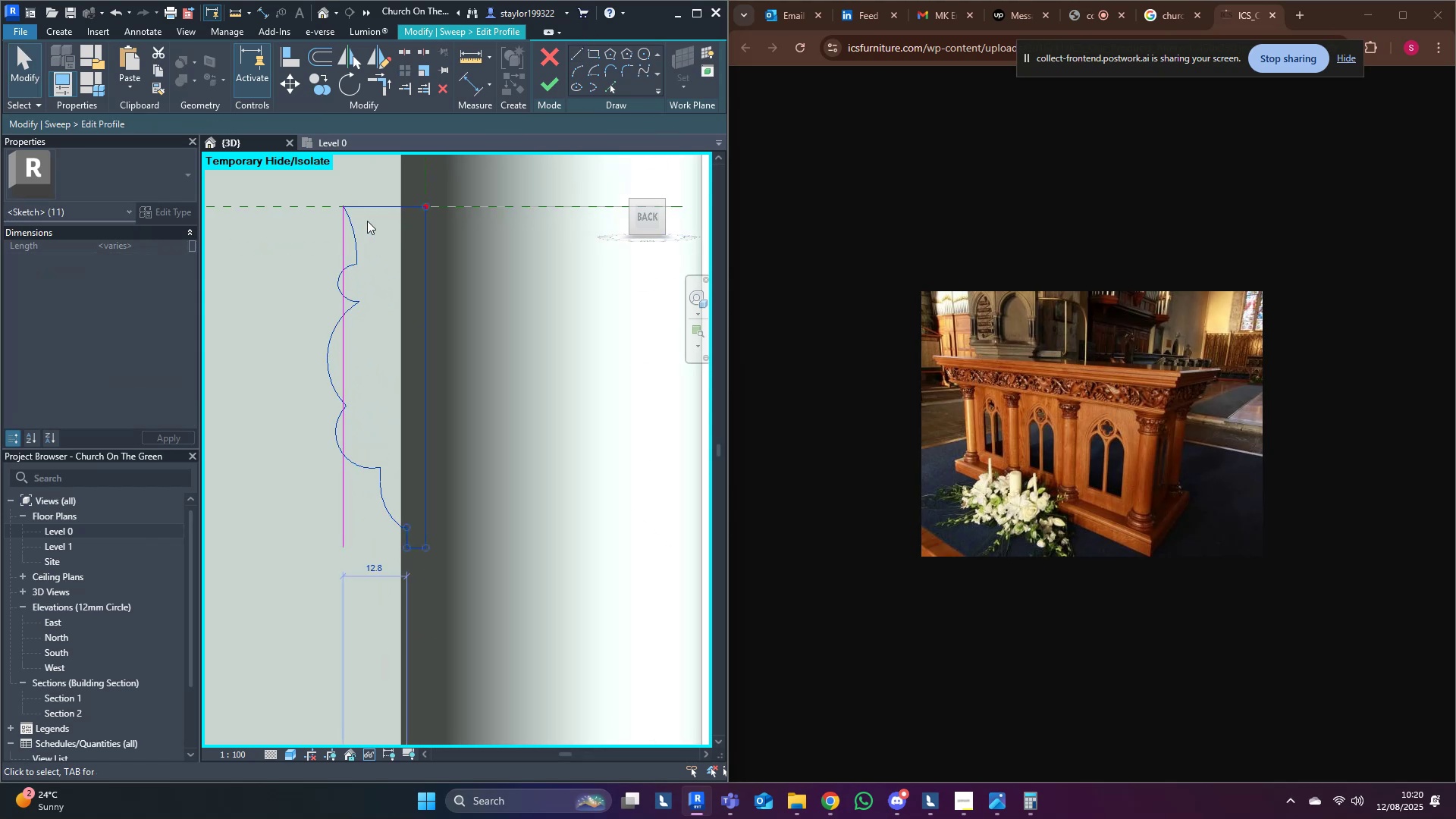 
scroll: coordinate [423, 337], scroll_direction: up, amount: 3.0
 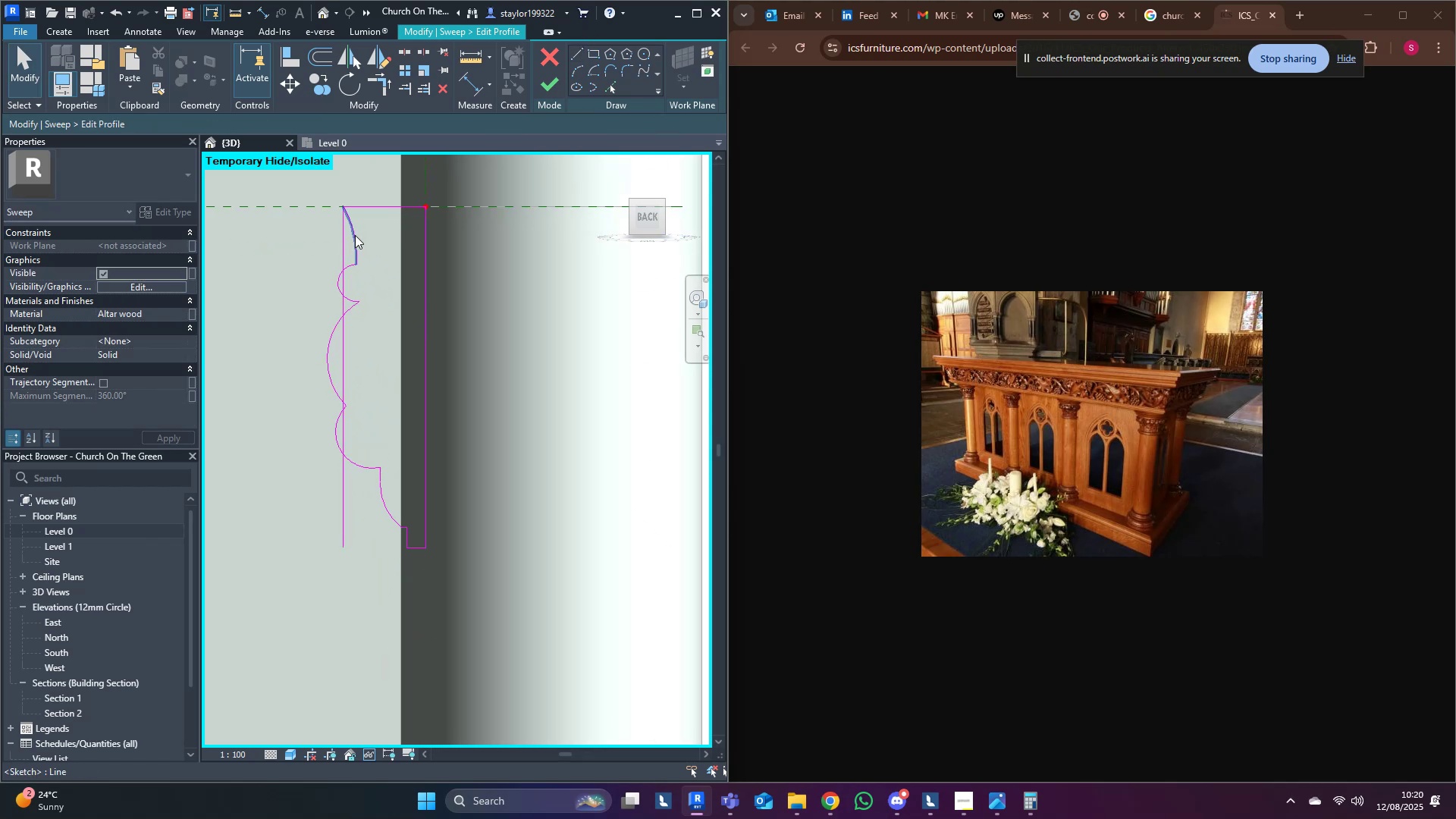 
left_click([355, 235])
 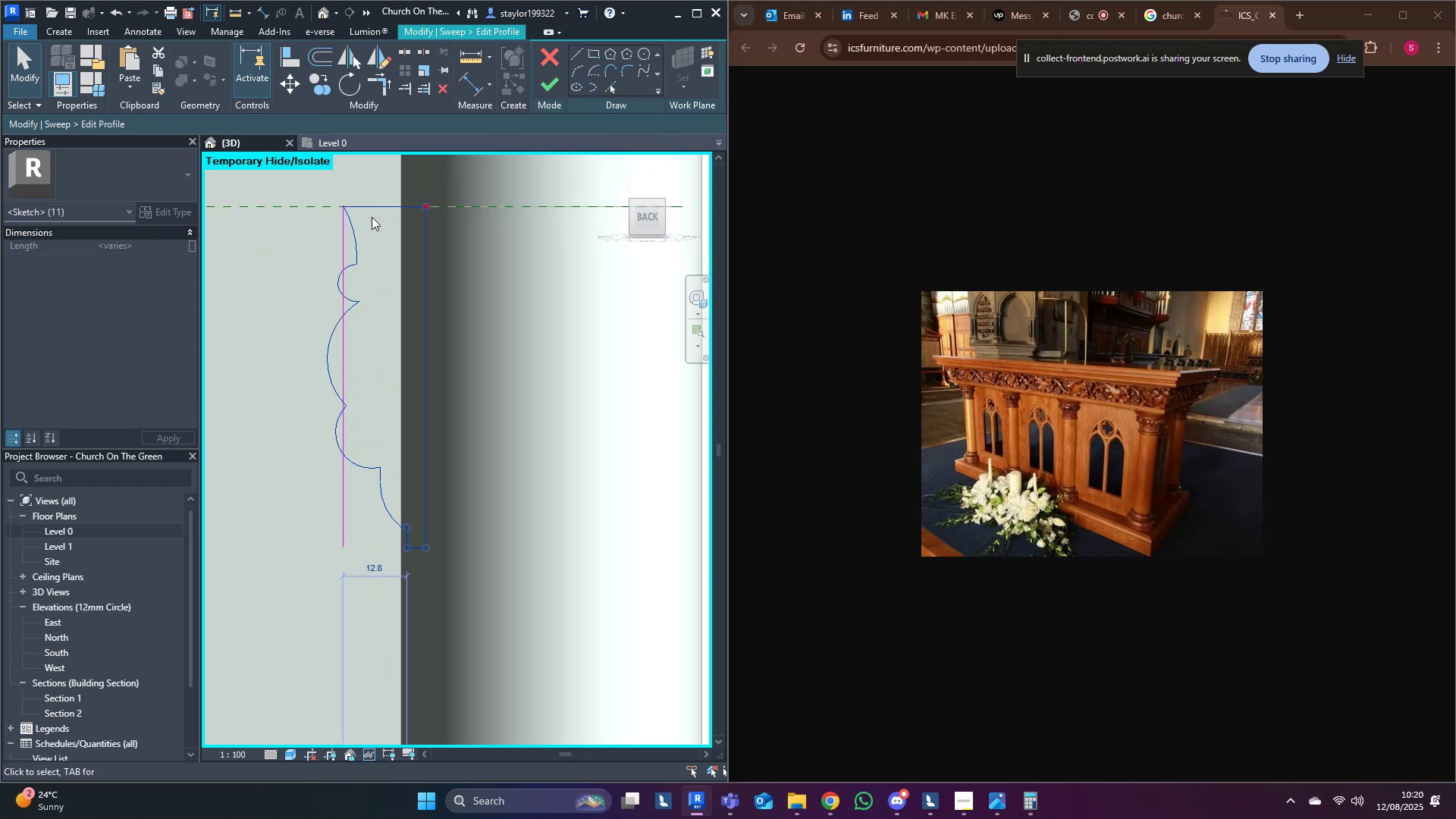 
hold_key(key=ShiftLeft, duration=1.44)
left_click([381, 206])
 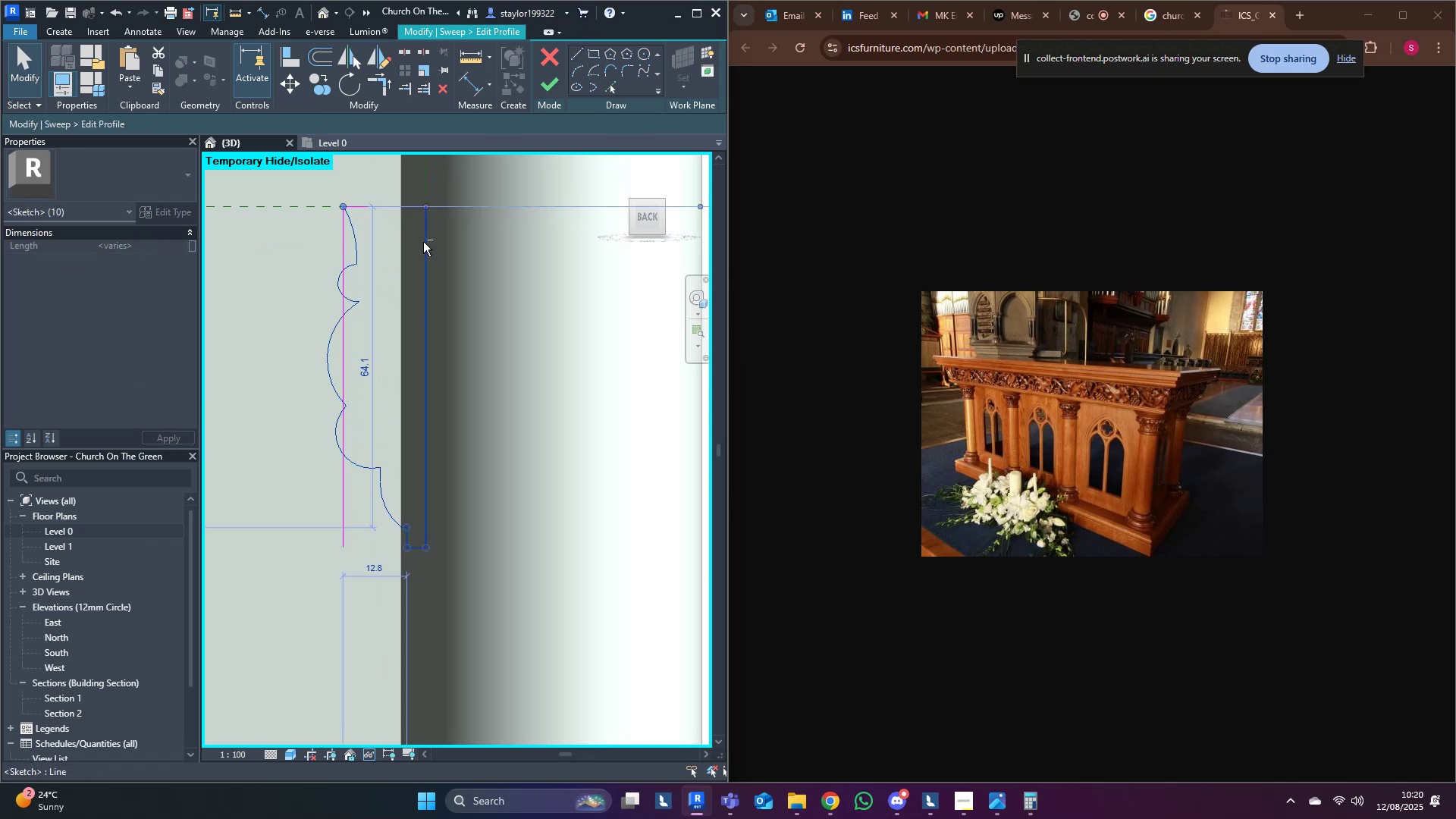 
left_click([426, 243])
 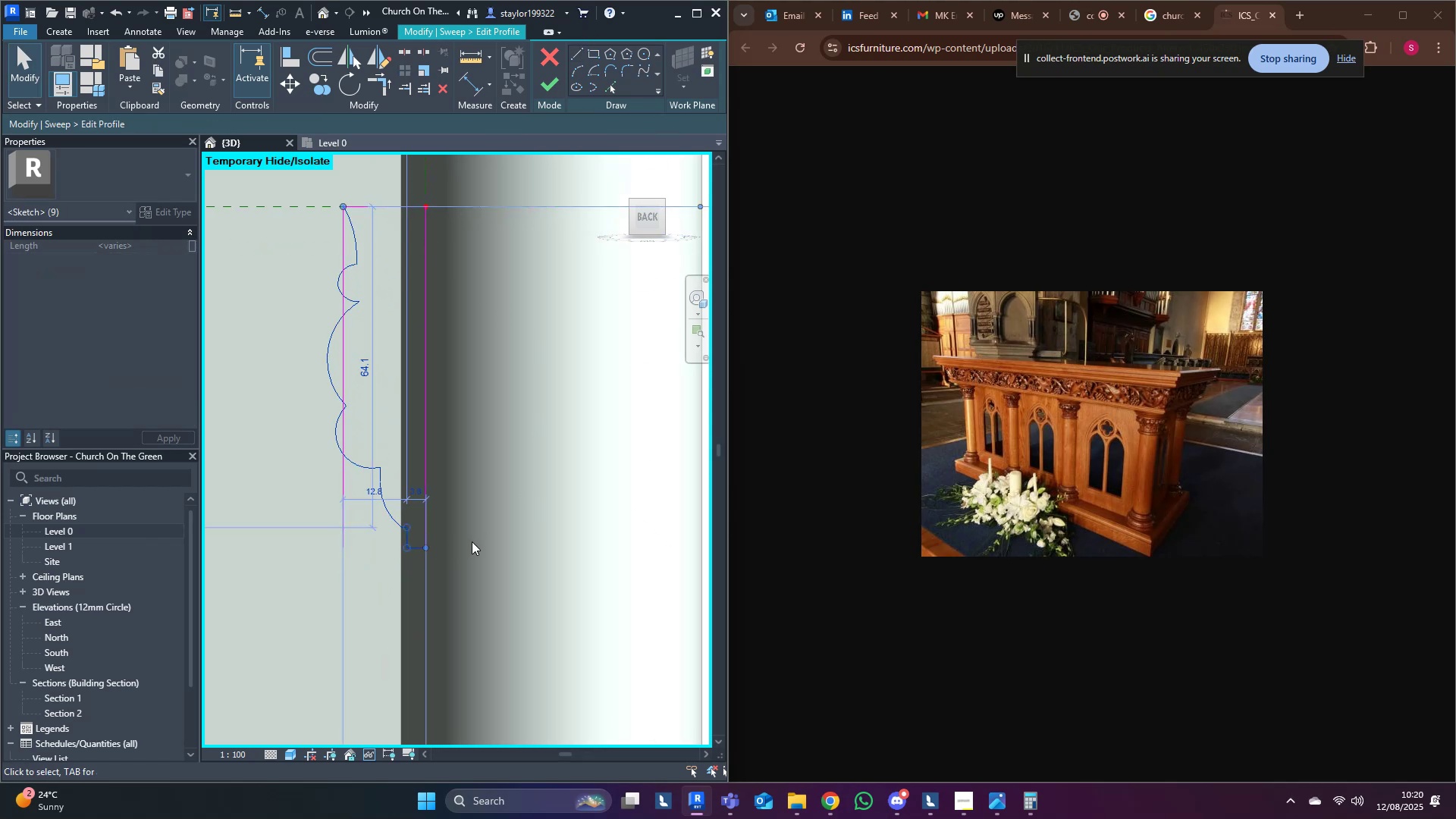 
key(Delete)
 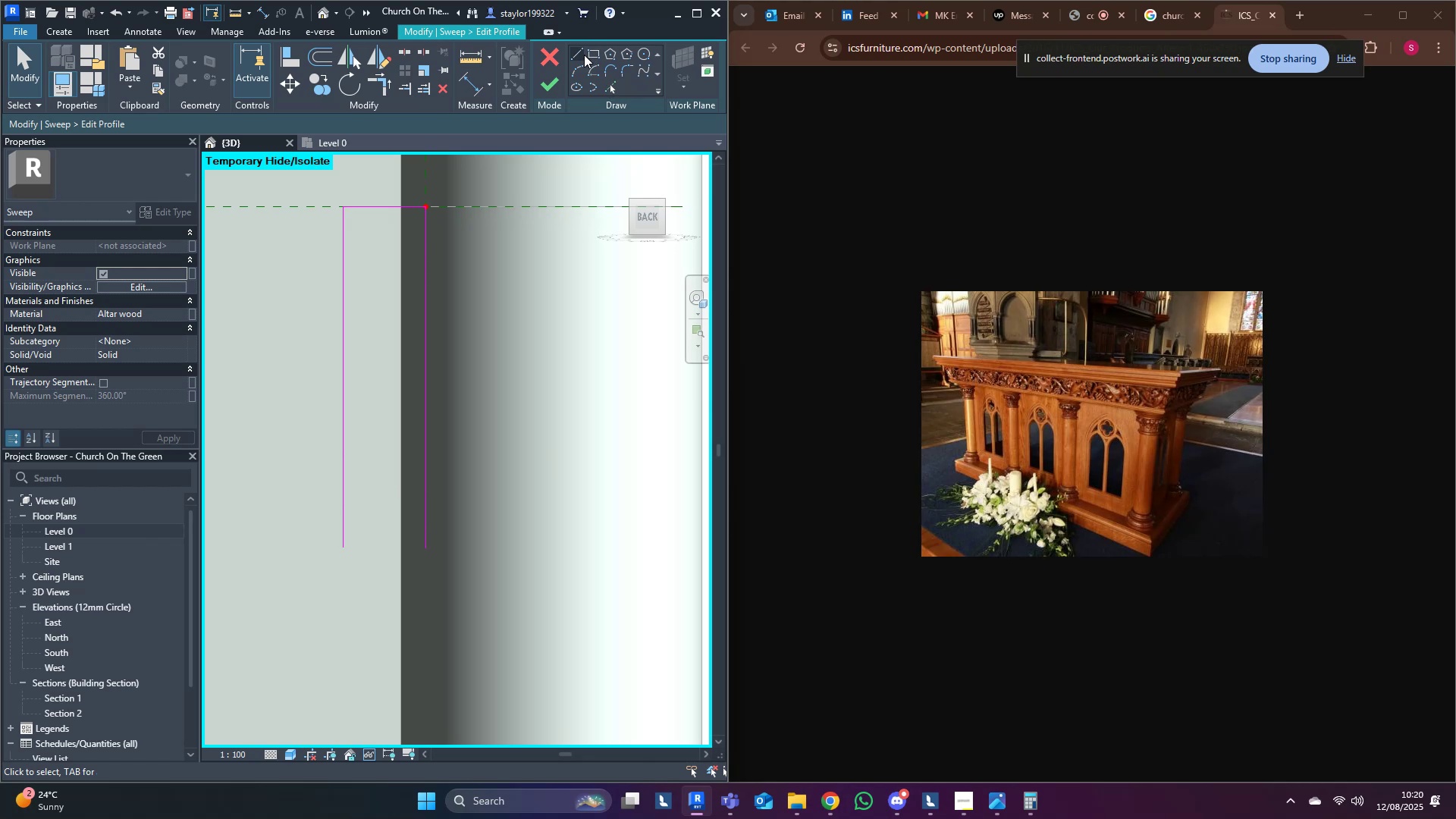 
left_click([582, 55])
 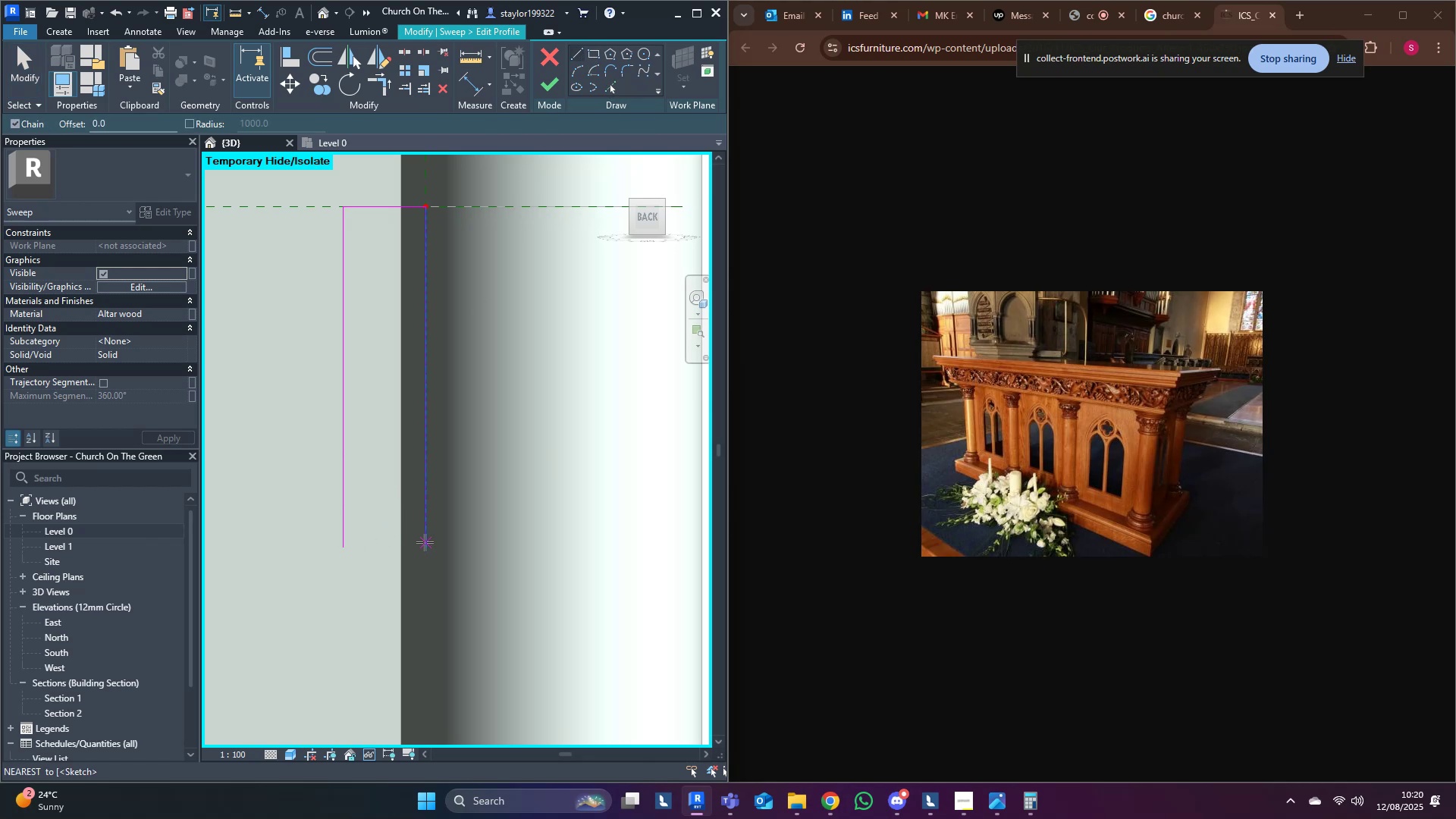 
left_click([424, 548])
 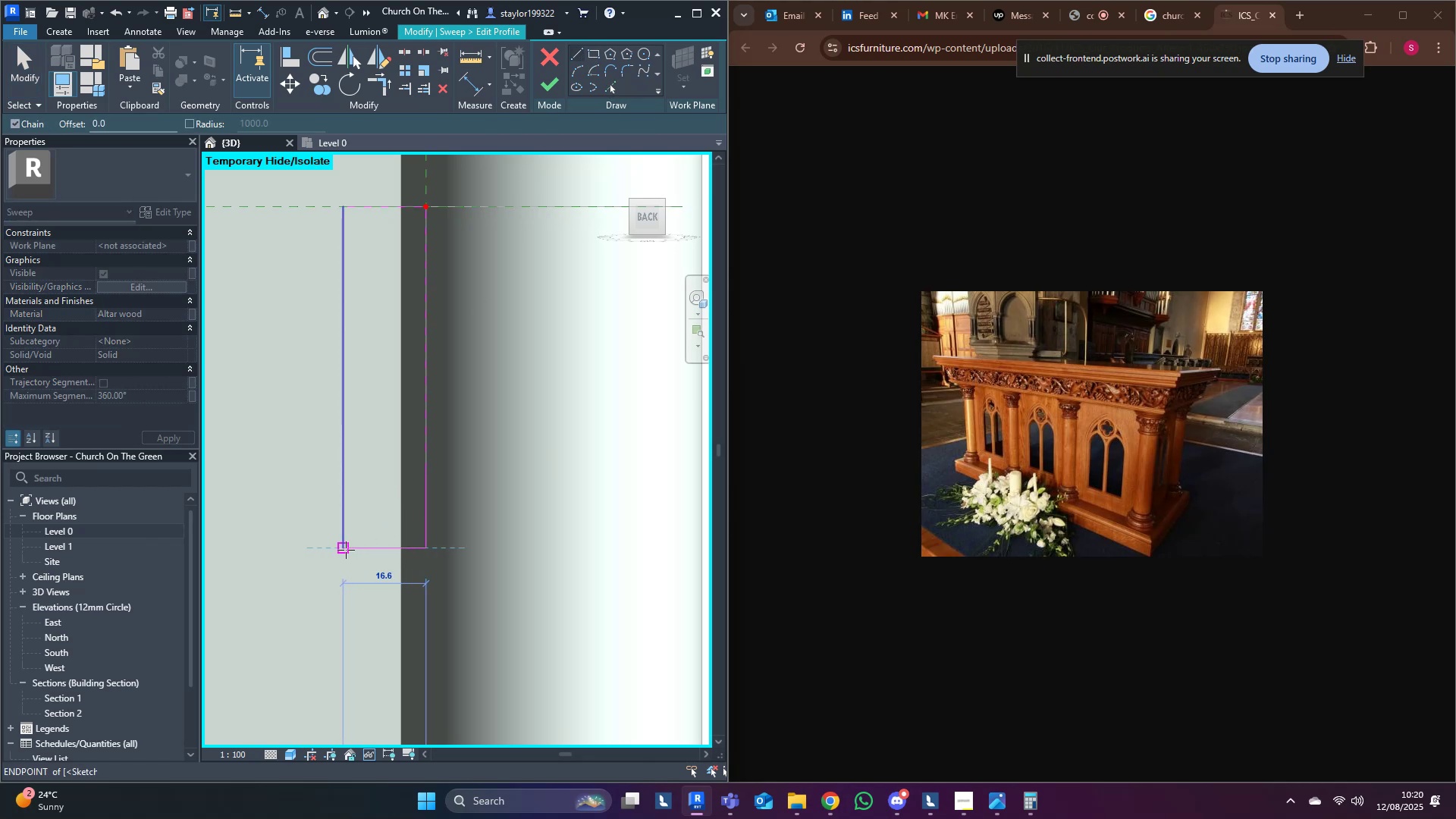 
left_click([346, 550])
 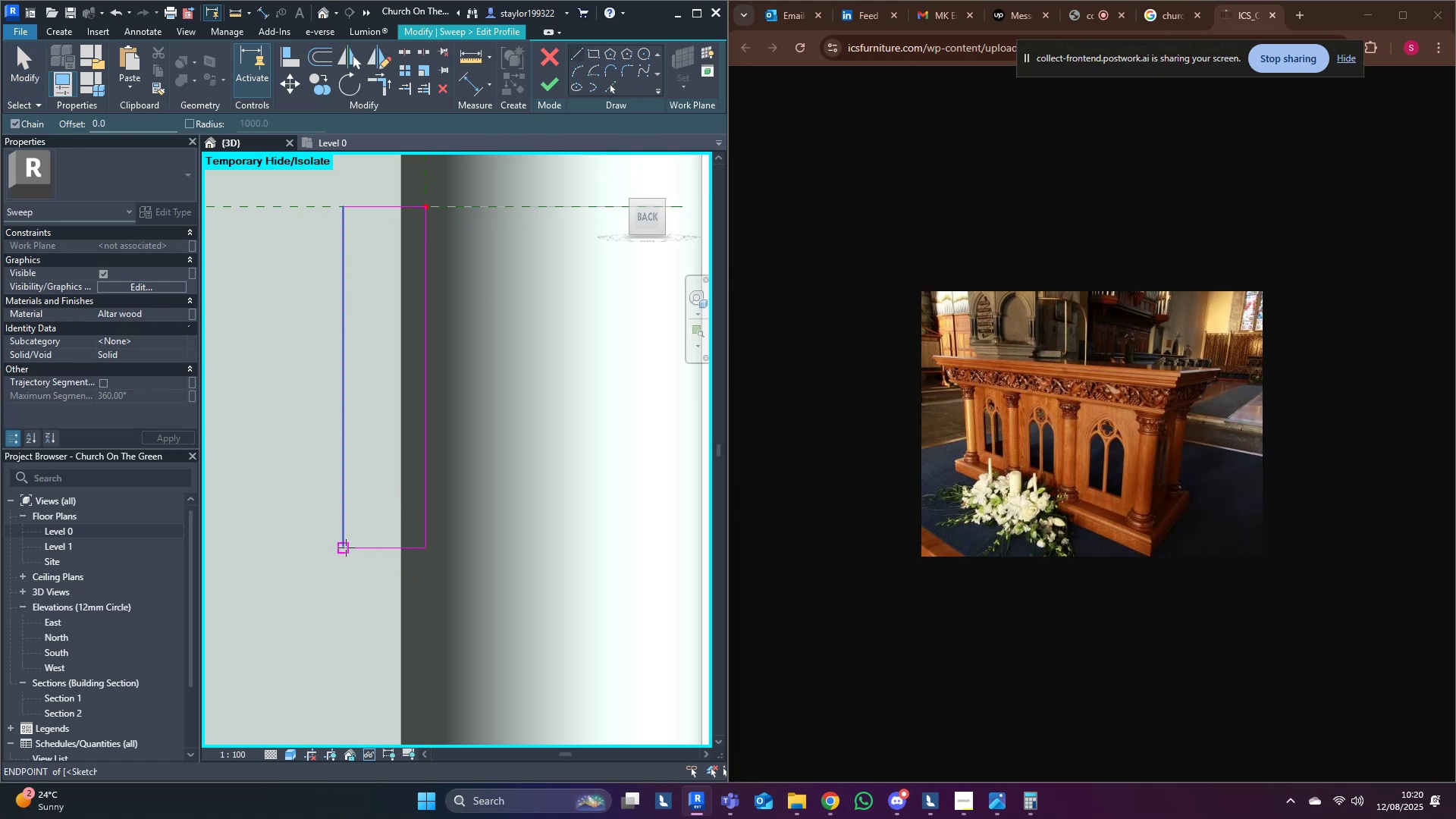 
key(Escape)
 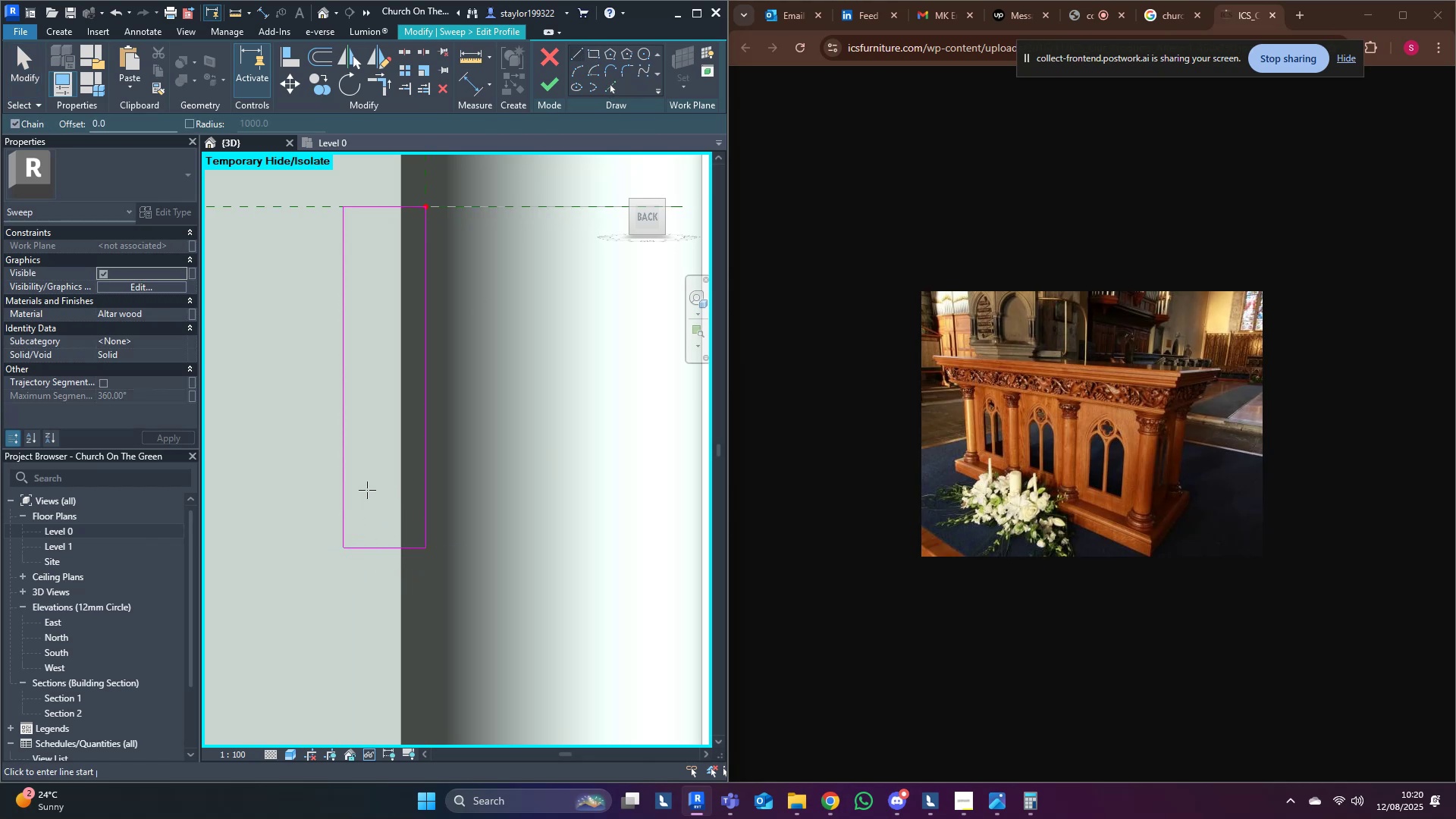 
key(Escape)
 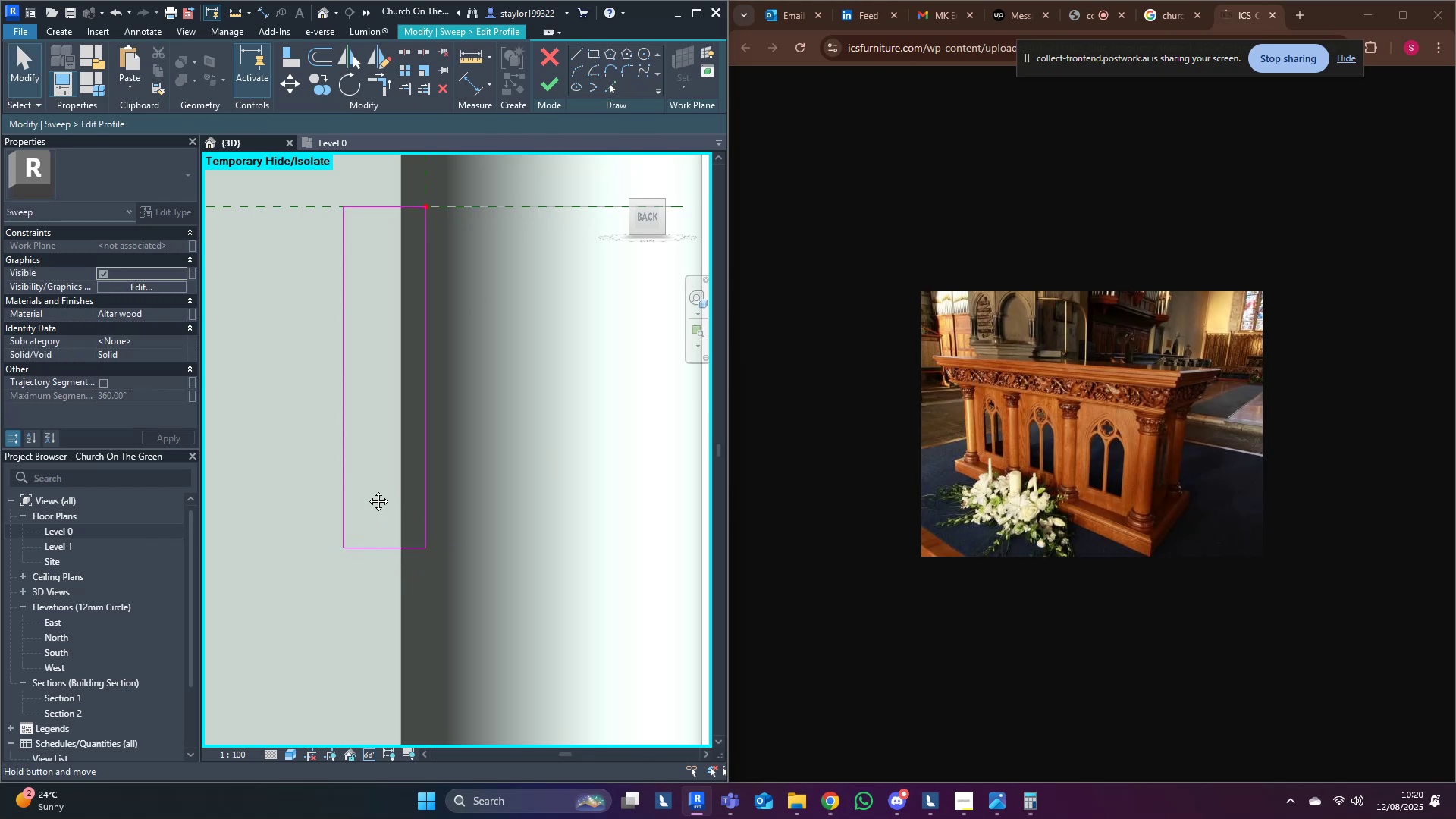 
middle_click([367, 490])
 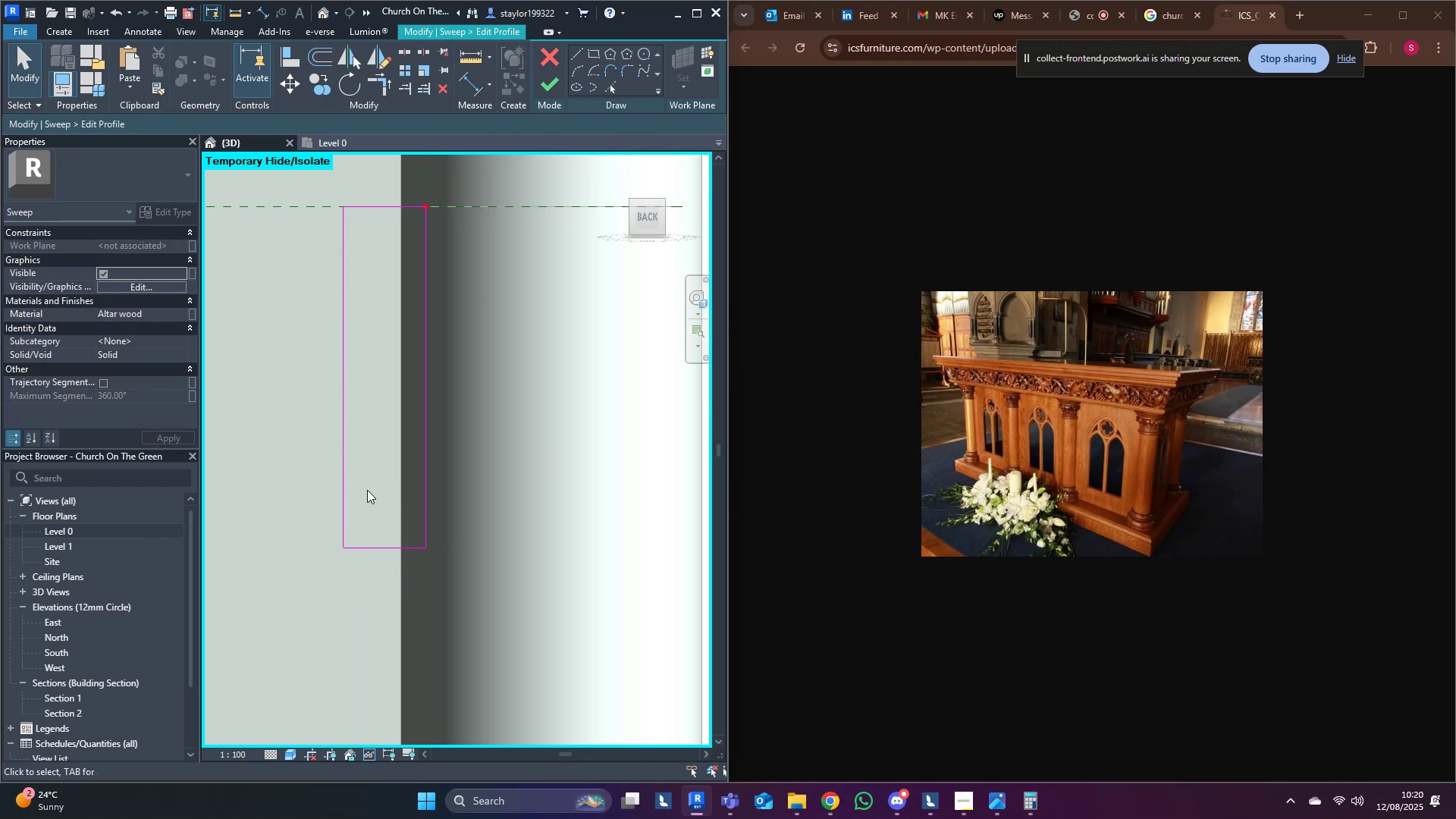 
scroll: coordinate [379, 516], scroll_direction: down, amount: 15.0
 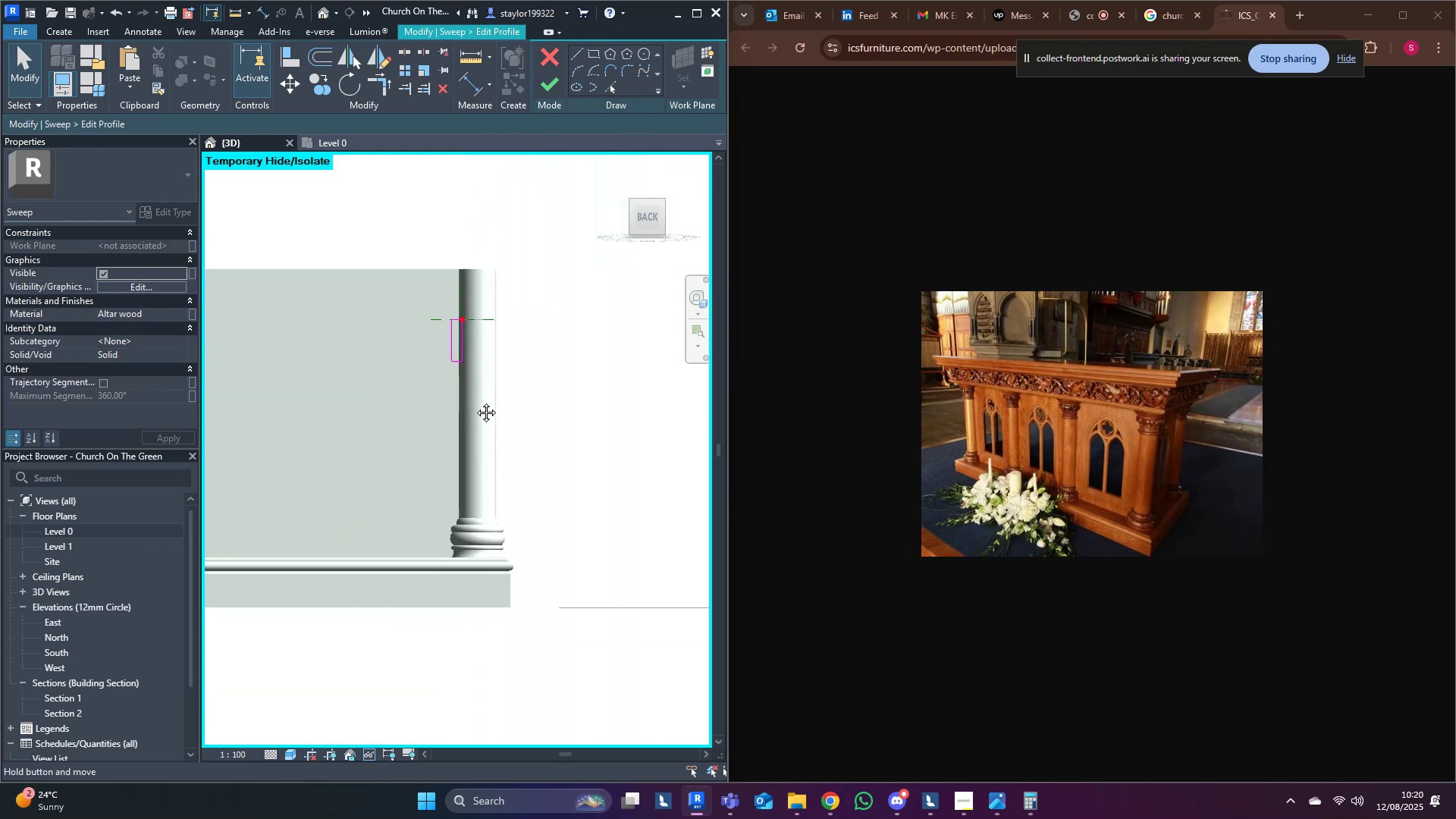 
hold_key(key=M, duration=13.37)
 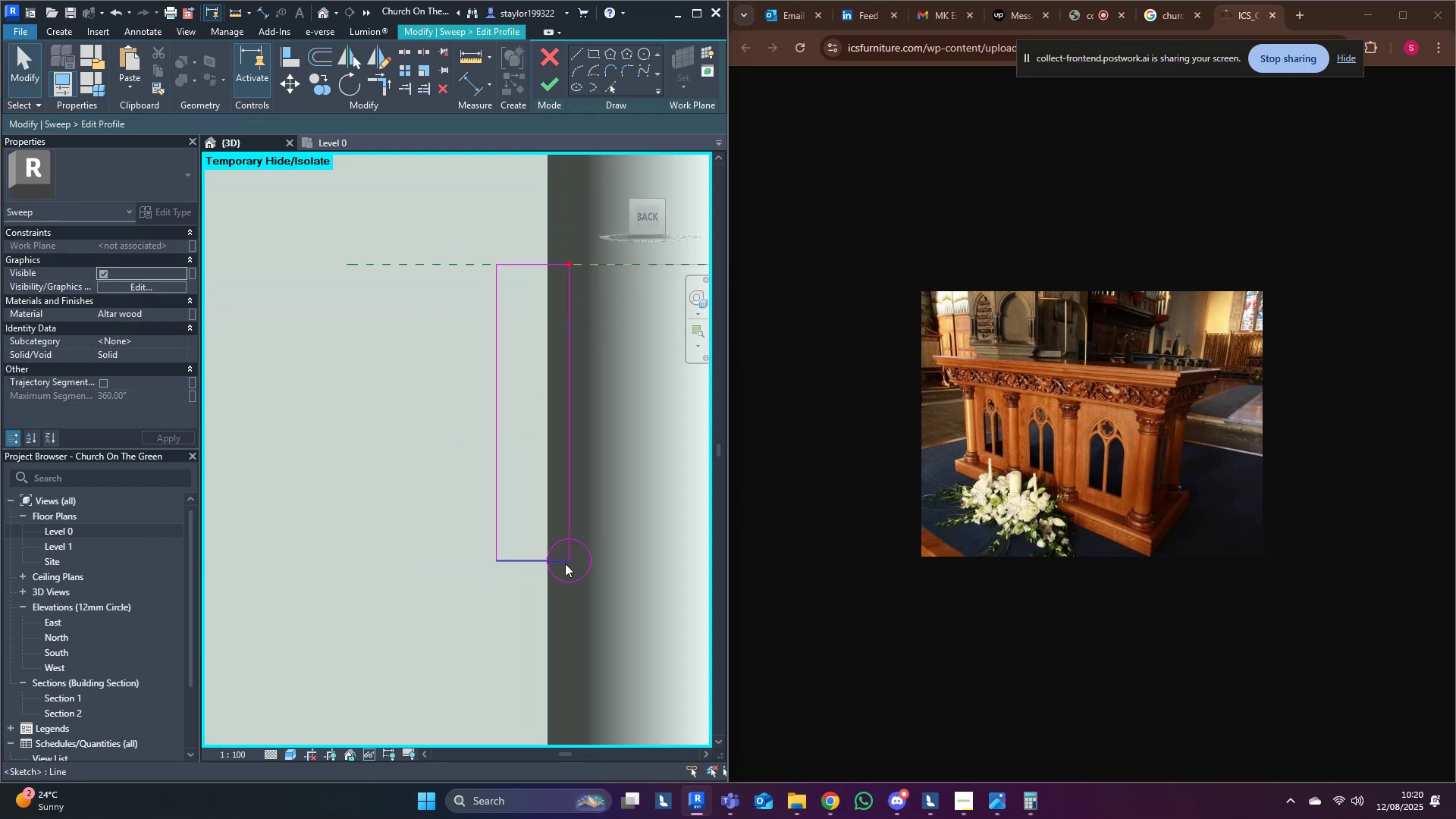 
key(D)
 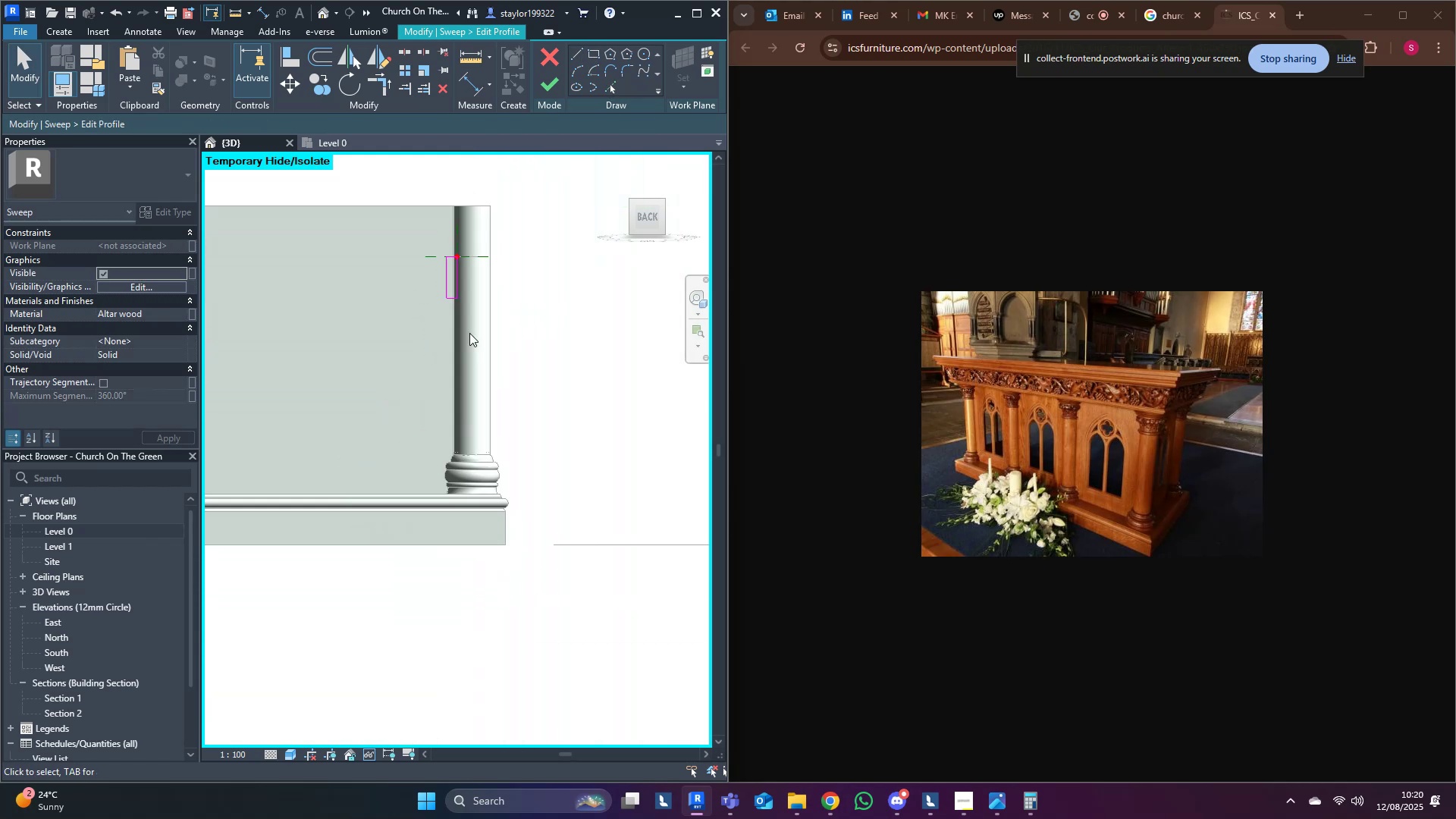 
scroll: coordinate [445, 511], scroll_direction: up, amount: 15.0
 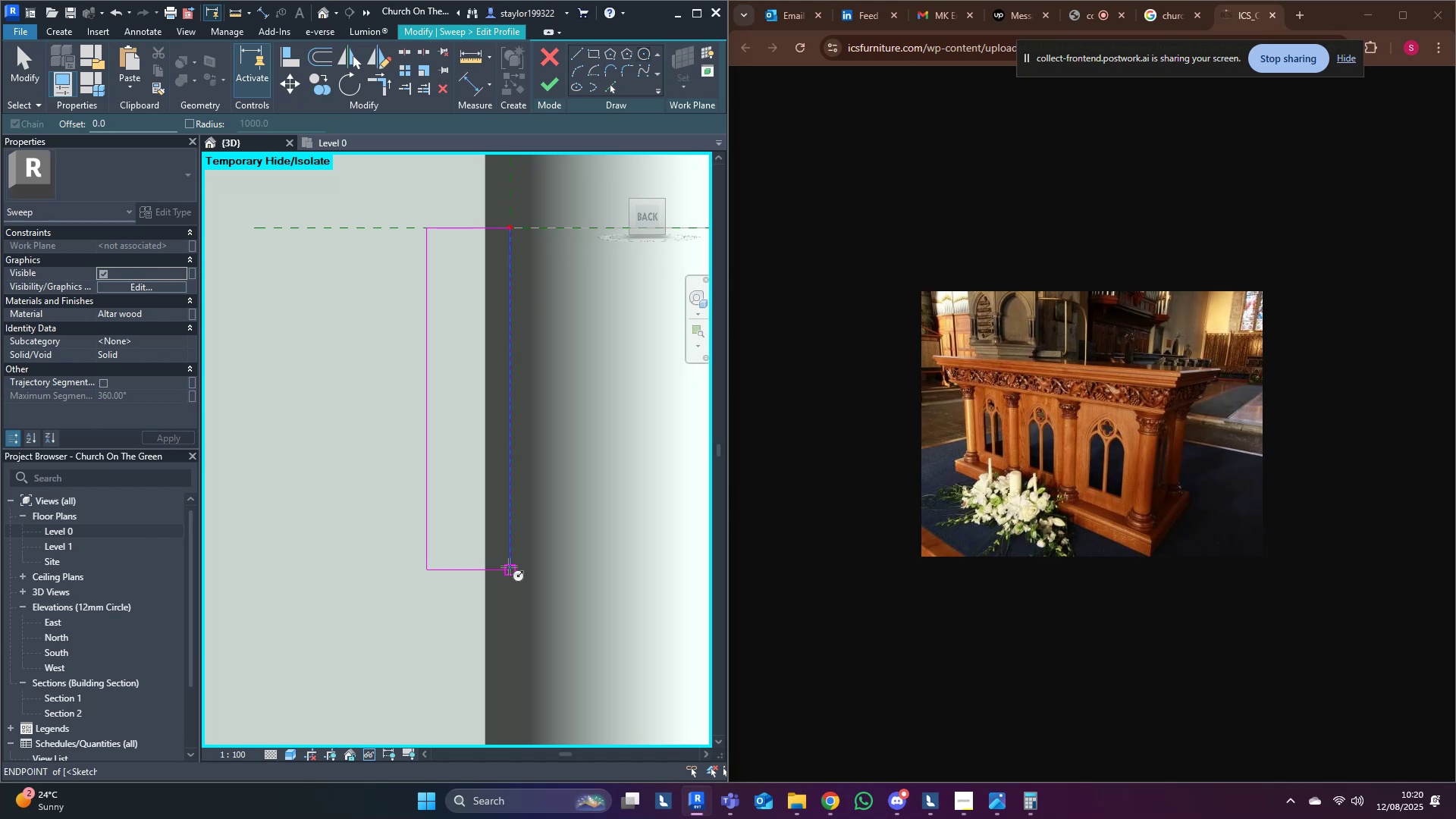 
left_click([509, 566])
 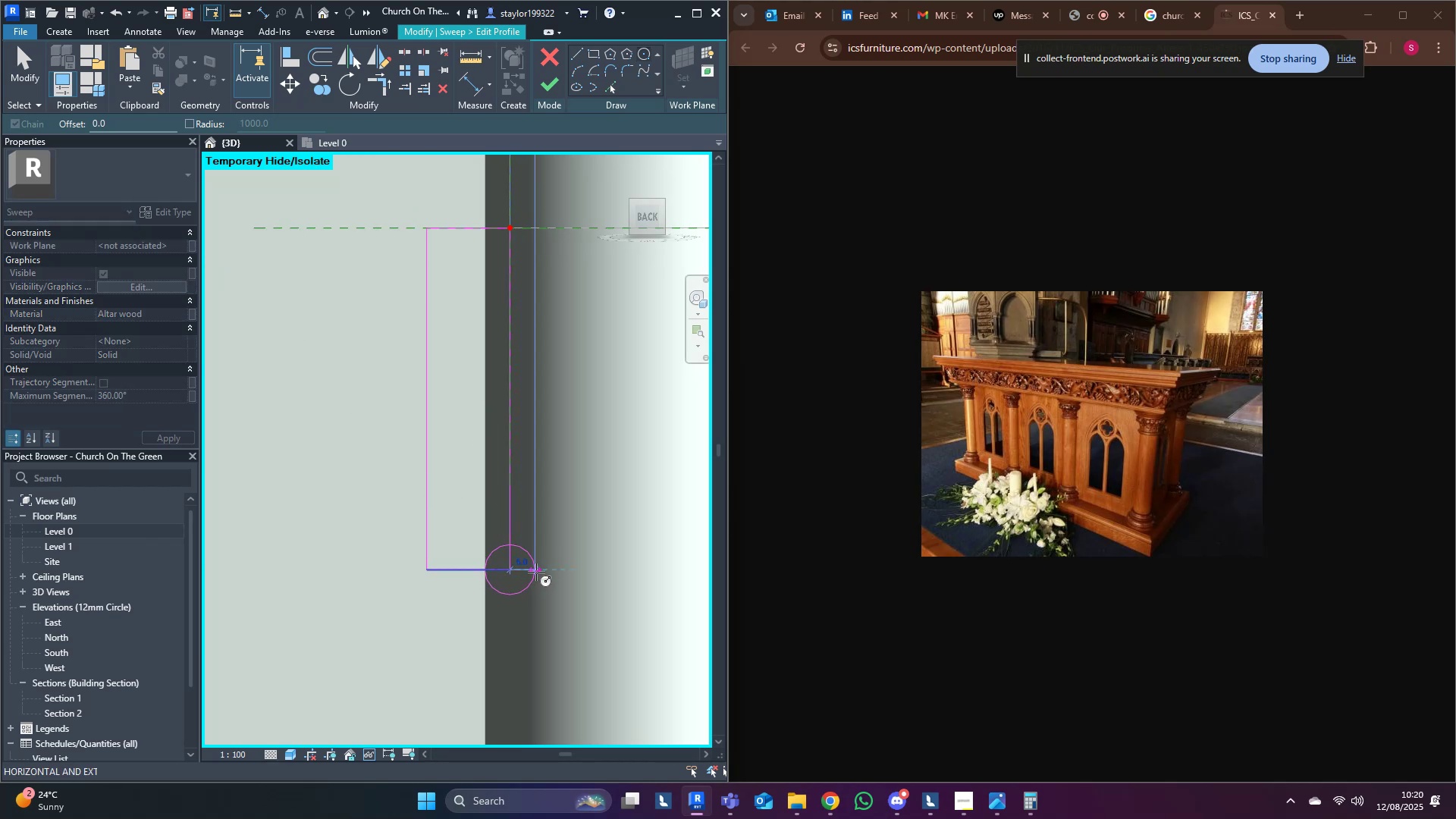 
left_click([536, 572])
 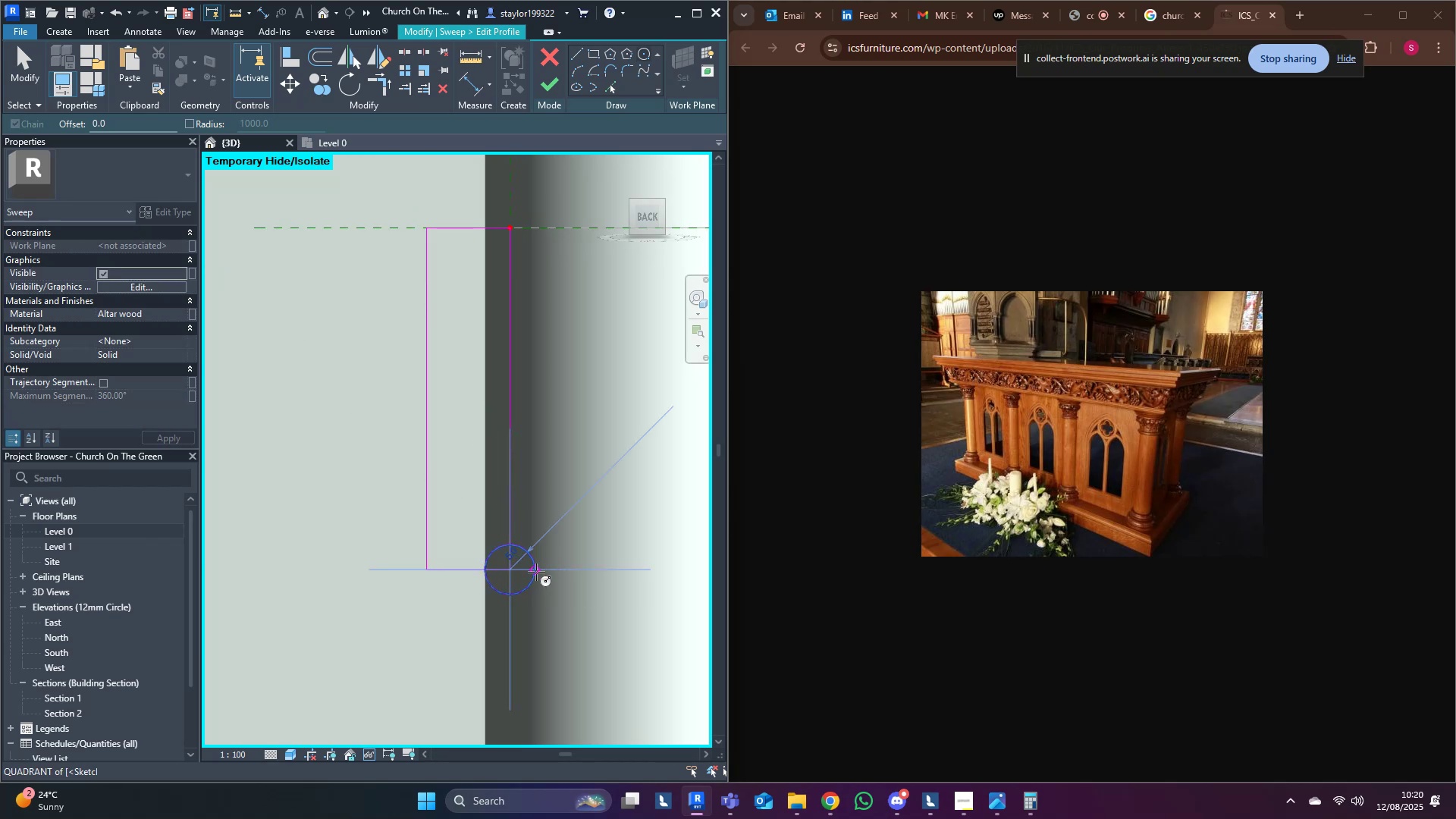 
key(Escape)
 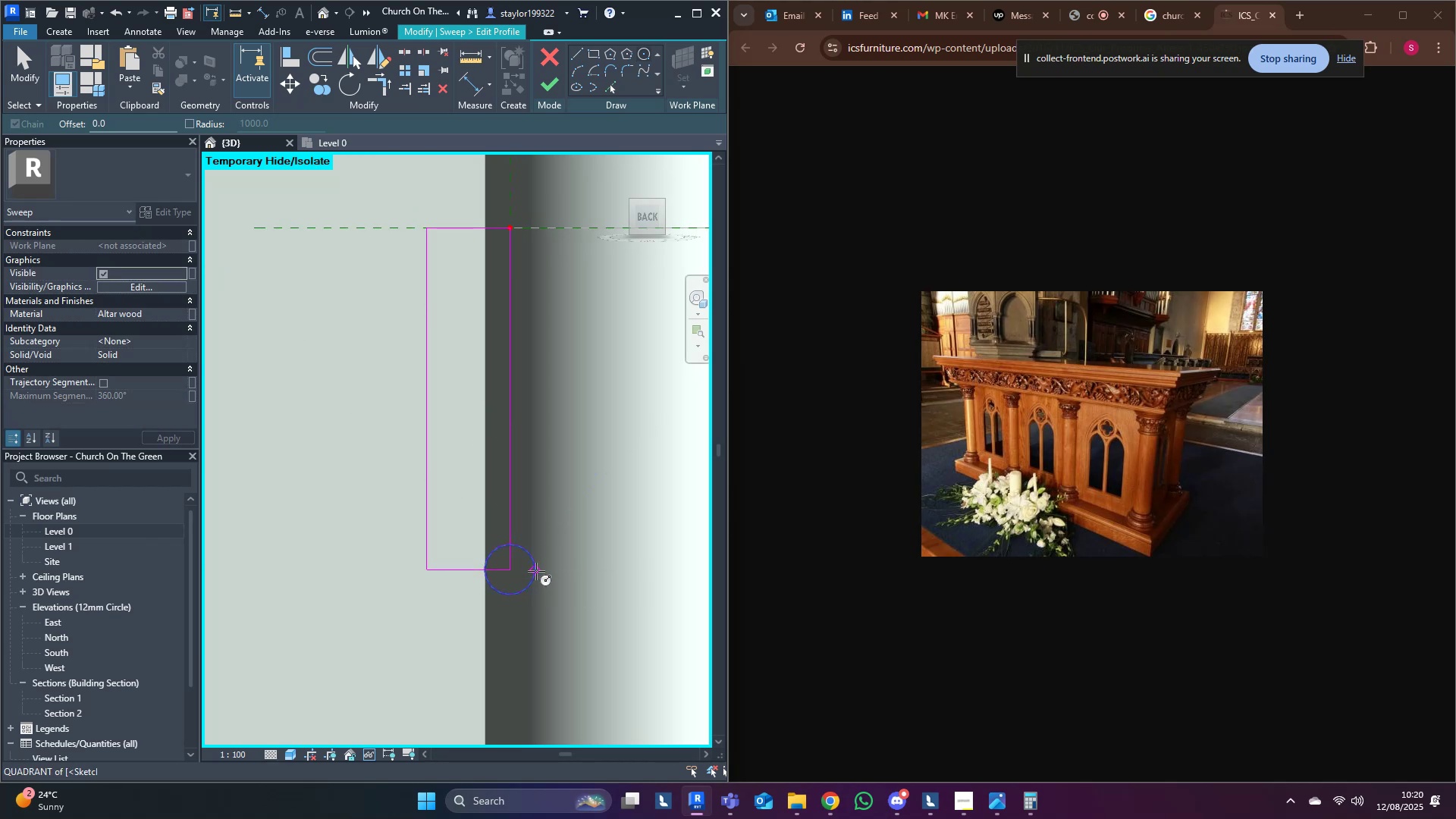 
scroll: coordinate [532, 557], scroll_direction: down, amount: 7.0
 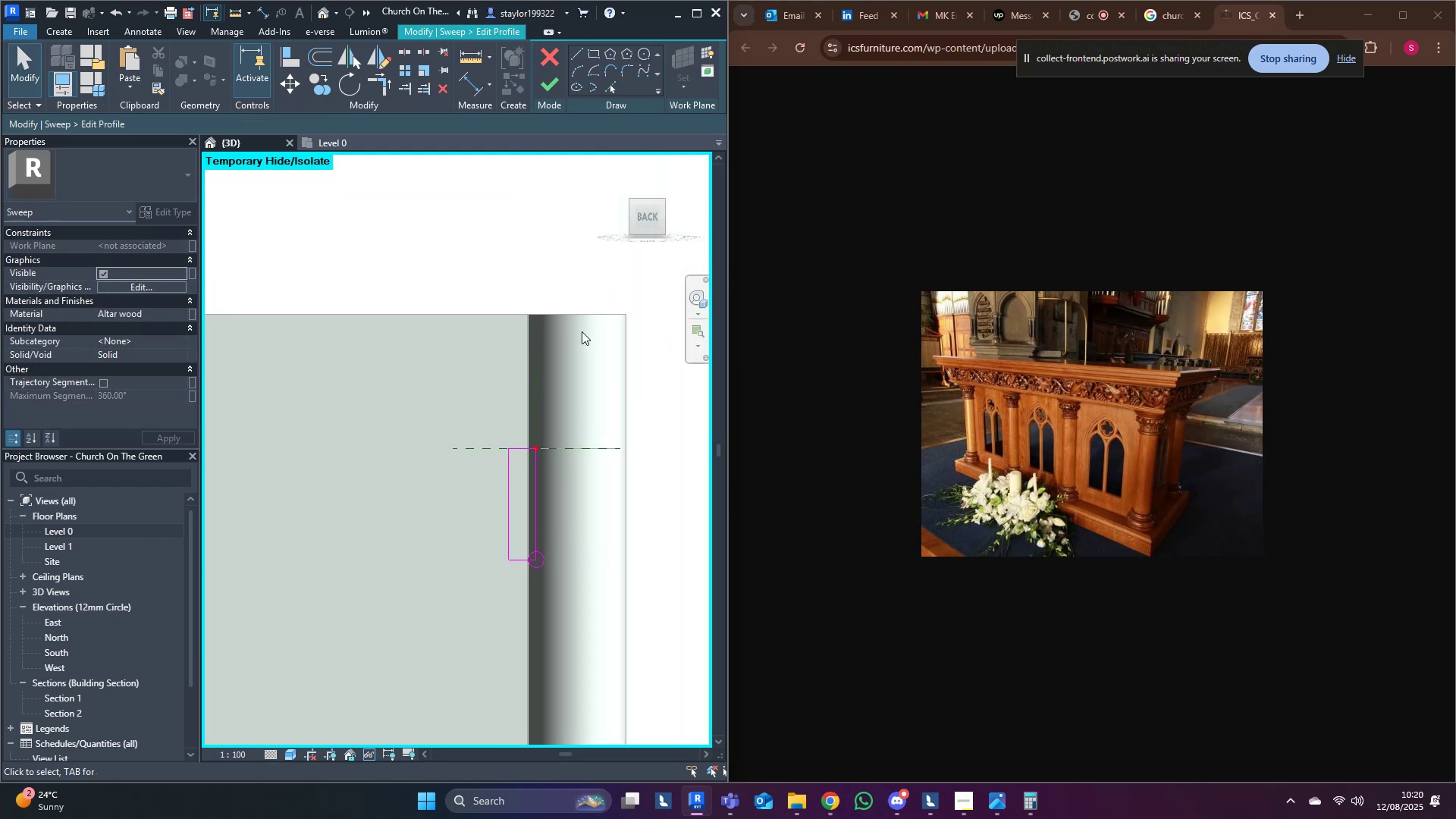 
key(Escape)
 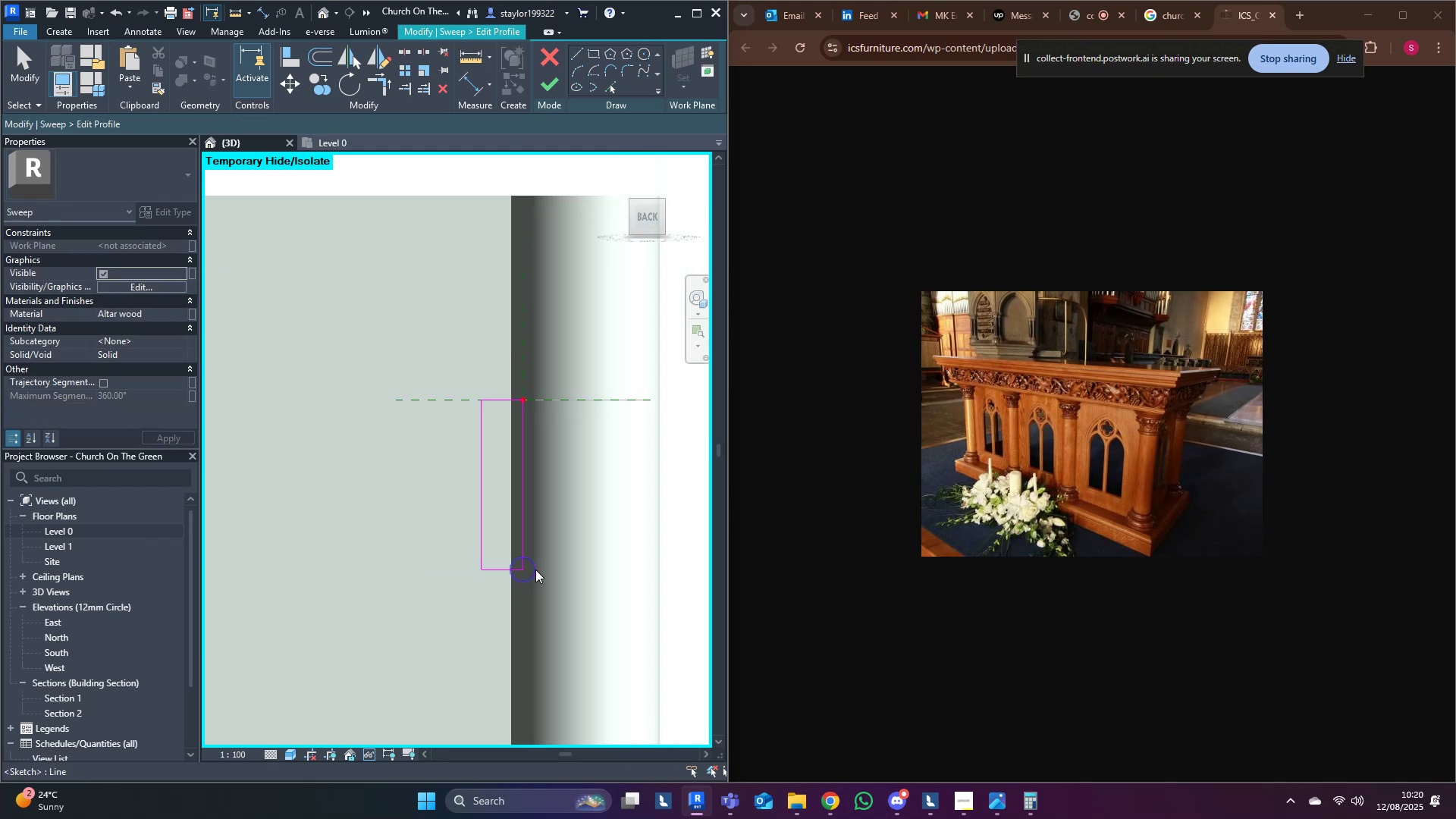 
key(Escape)
 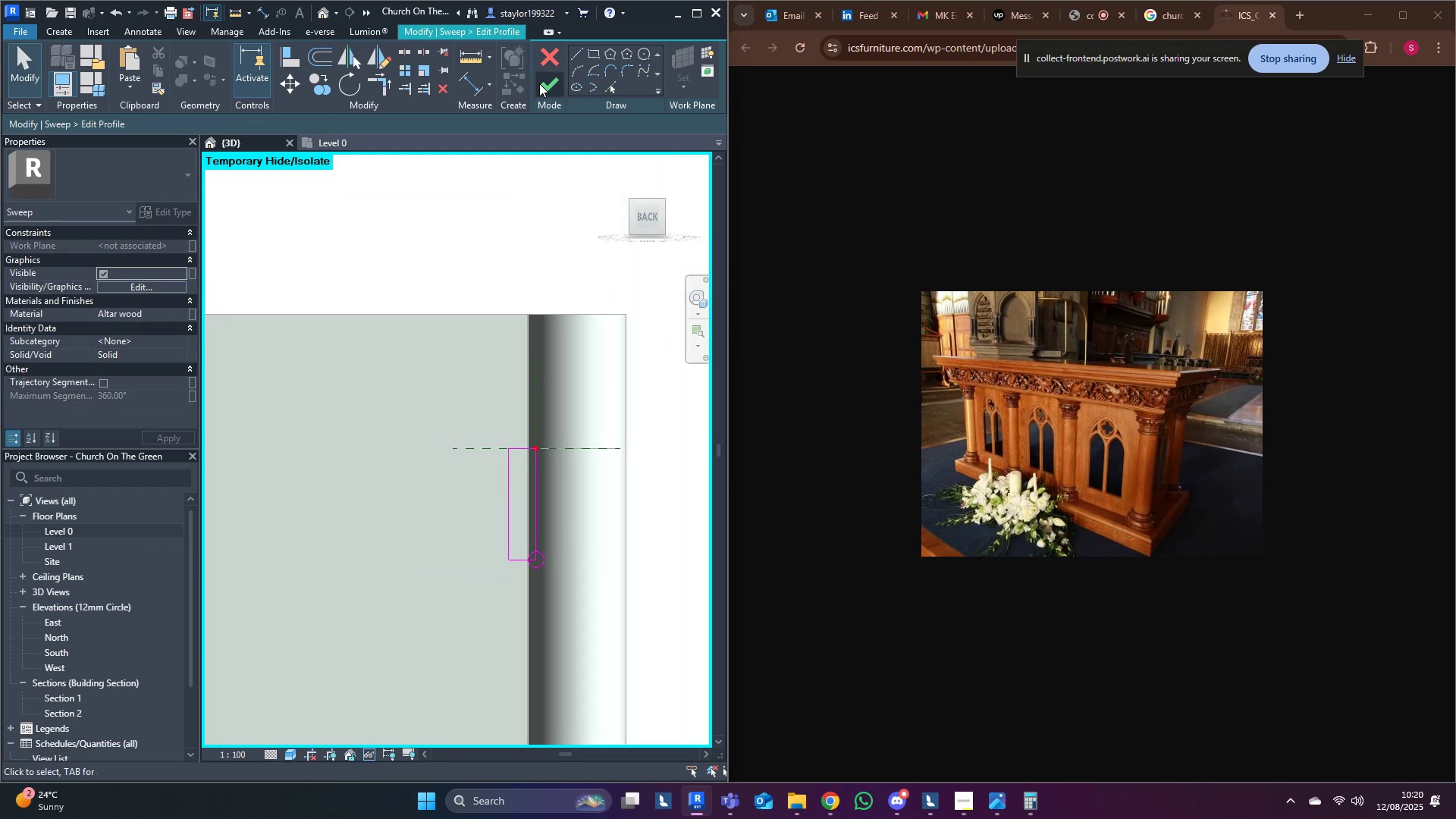 
scroll: coordinate [494, 557], scroll_direction: up, amount: 4.0
 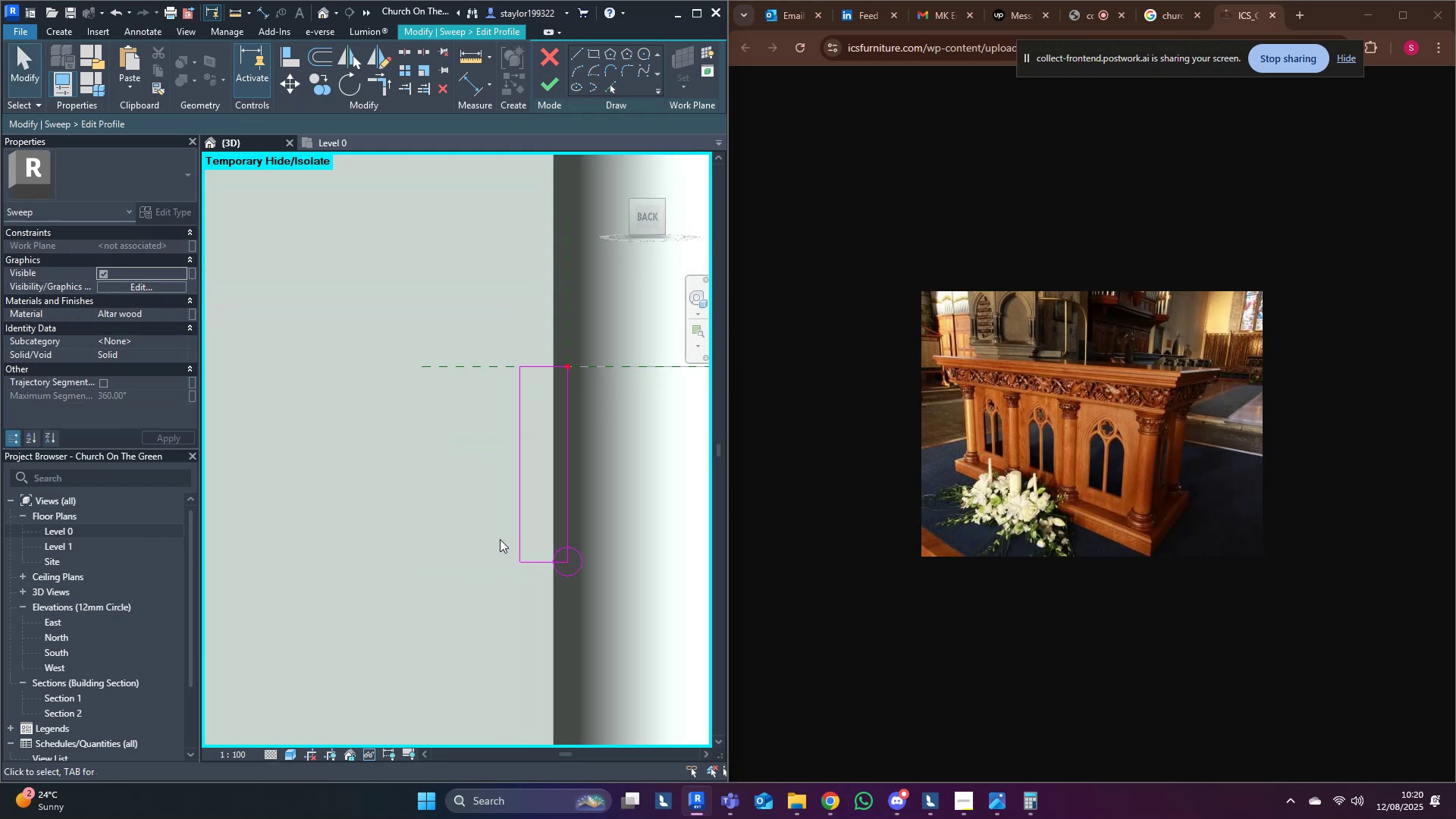 
key(C)
 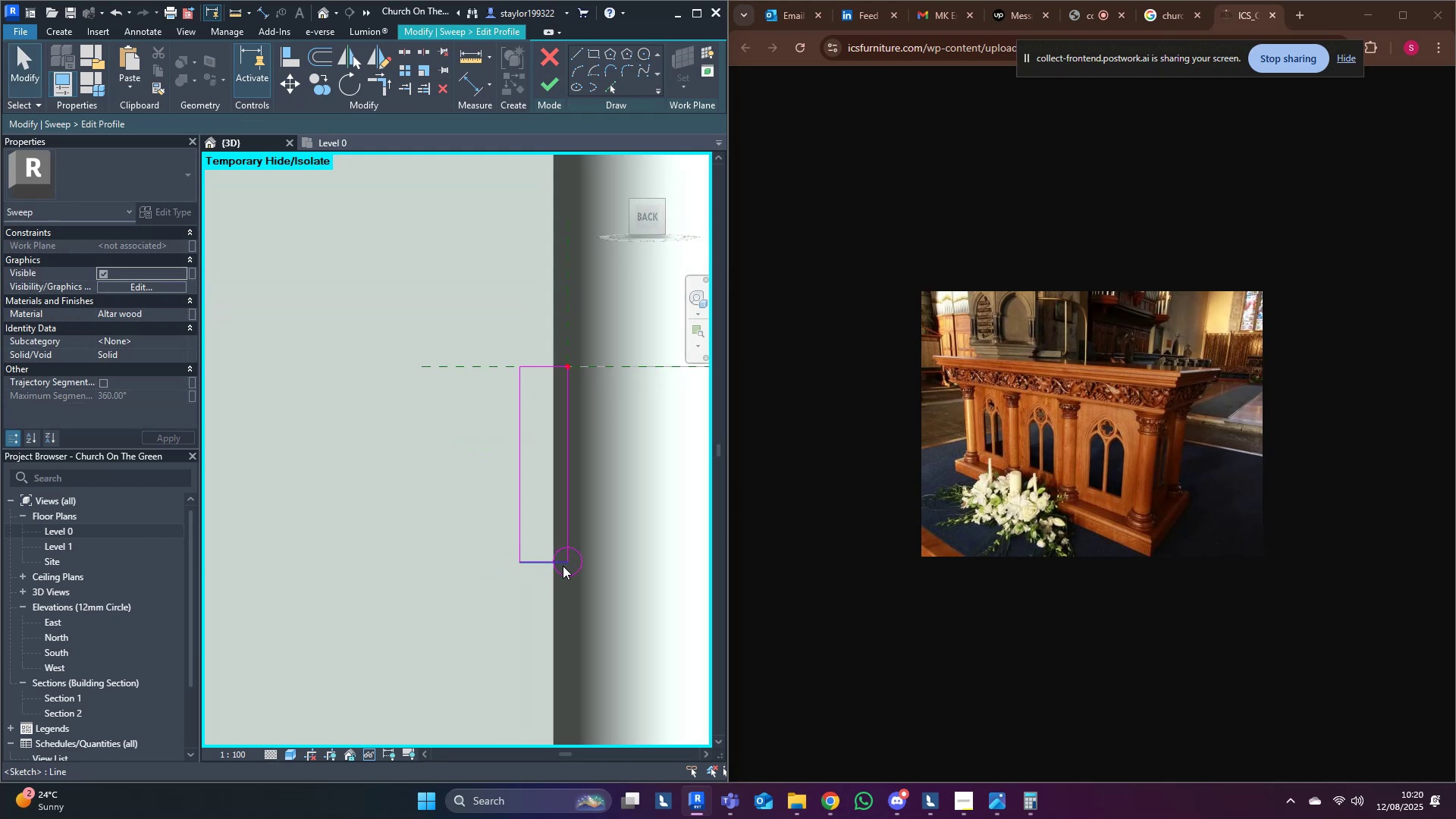 
scroll: coordinate [579, 560], scroll_direction: up, amount: 4.0
 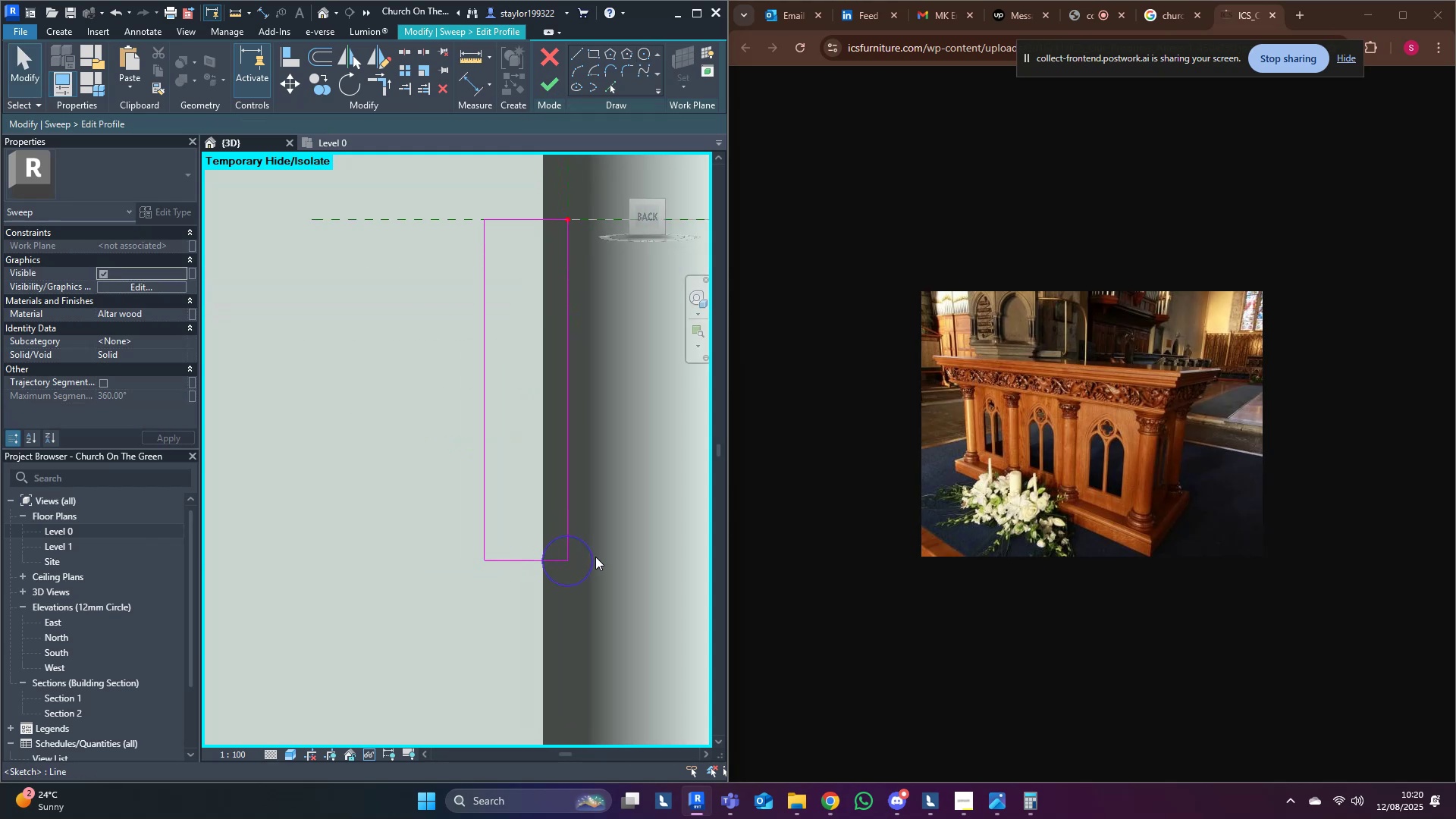 
key(Tab)
 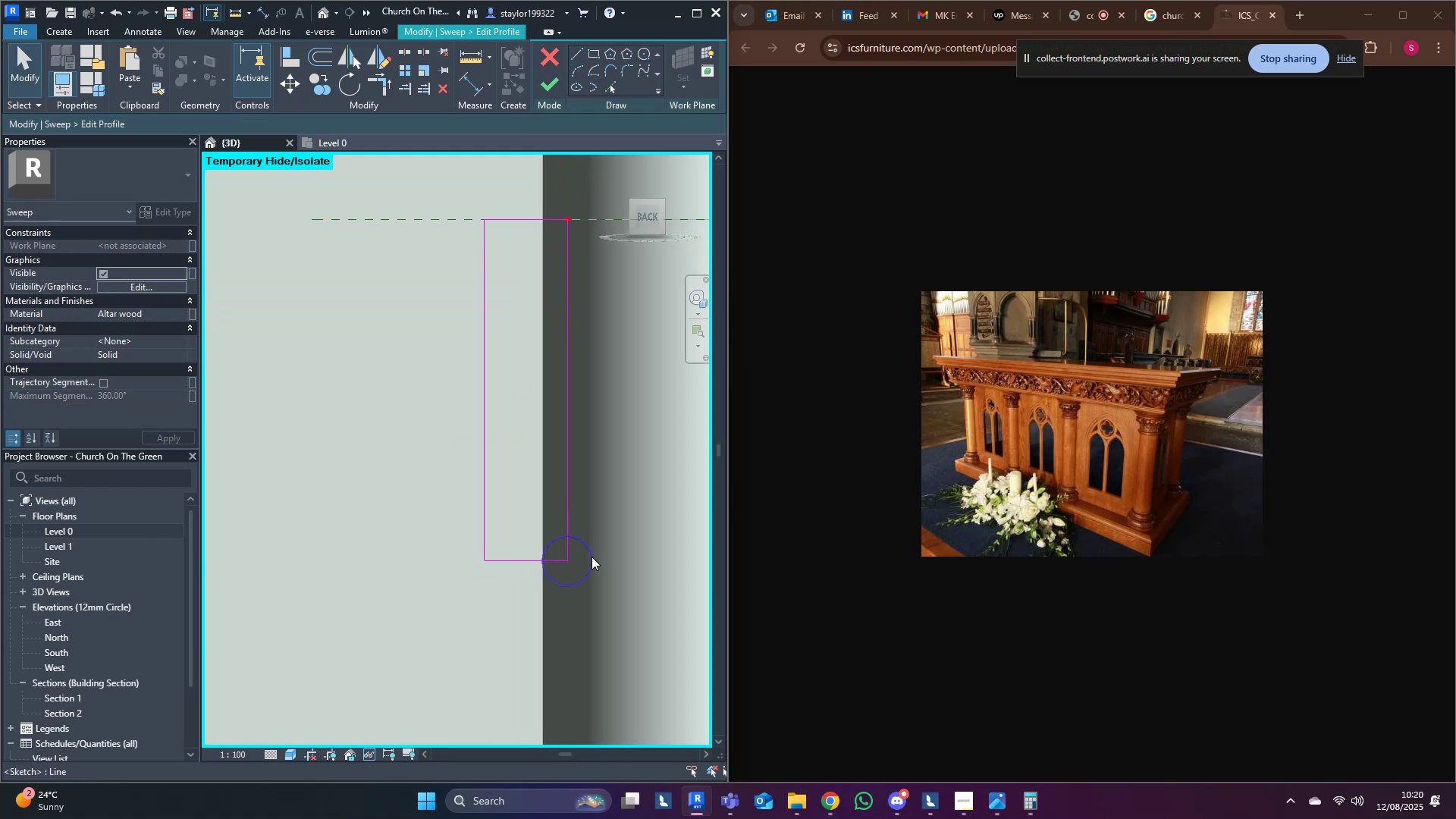 
left_click([592, 557])
 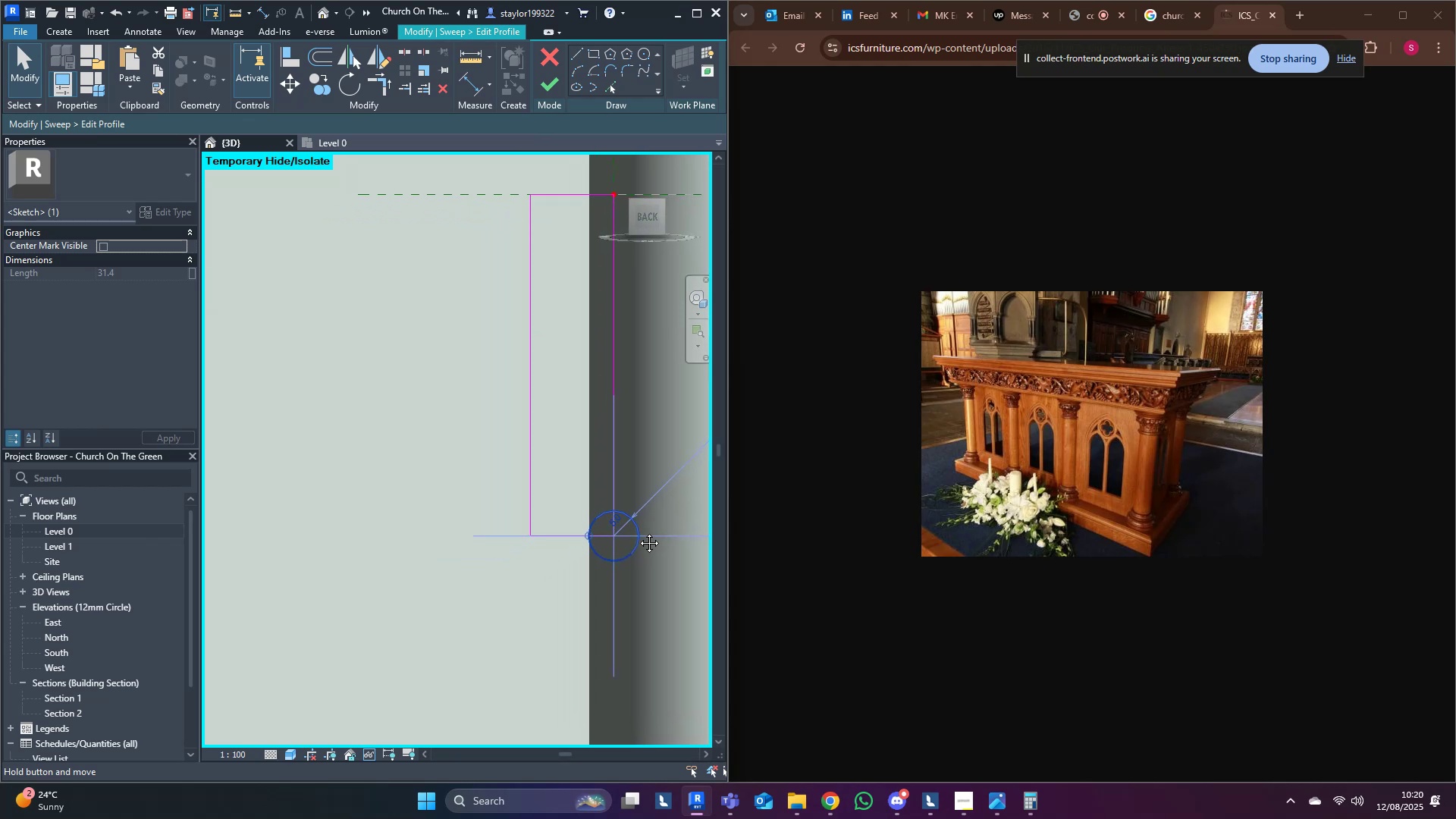 
type(,mmv)
 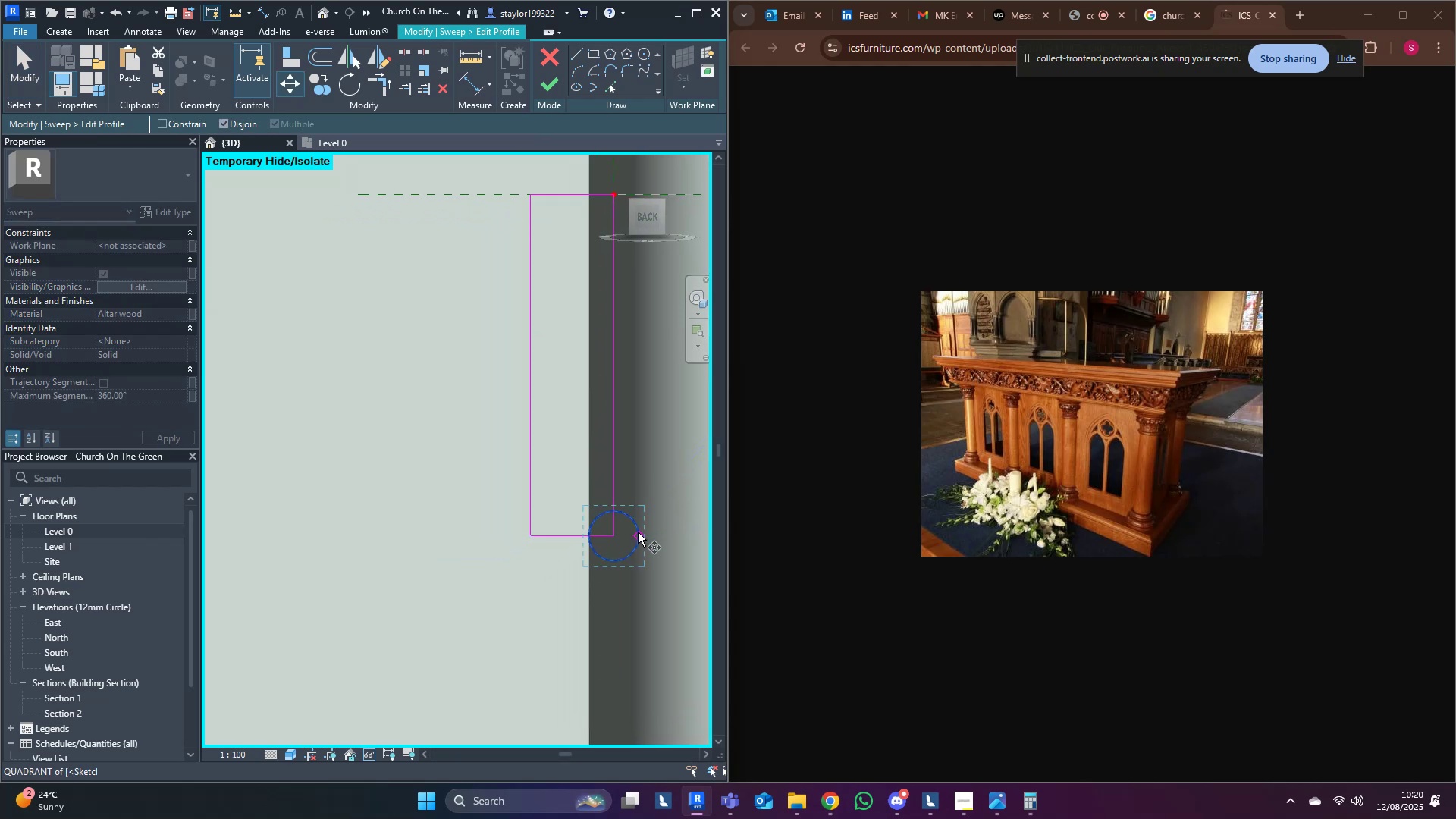 
left_click([638, 532])
 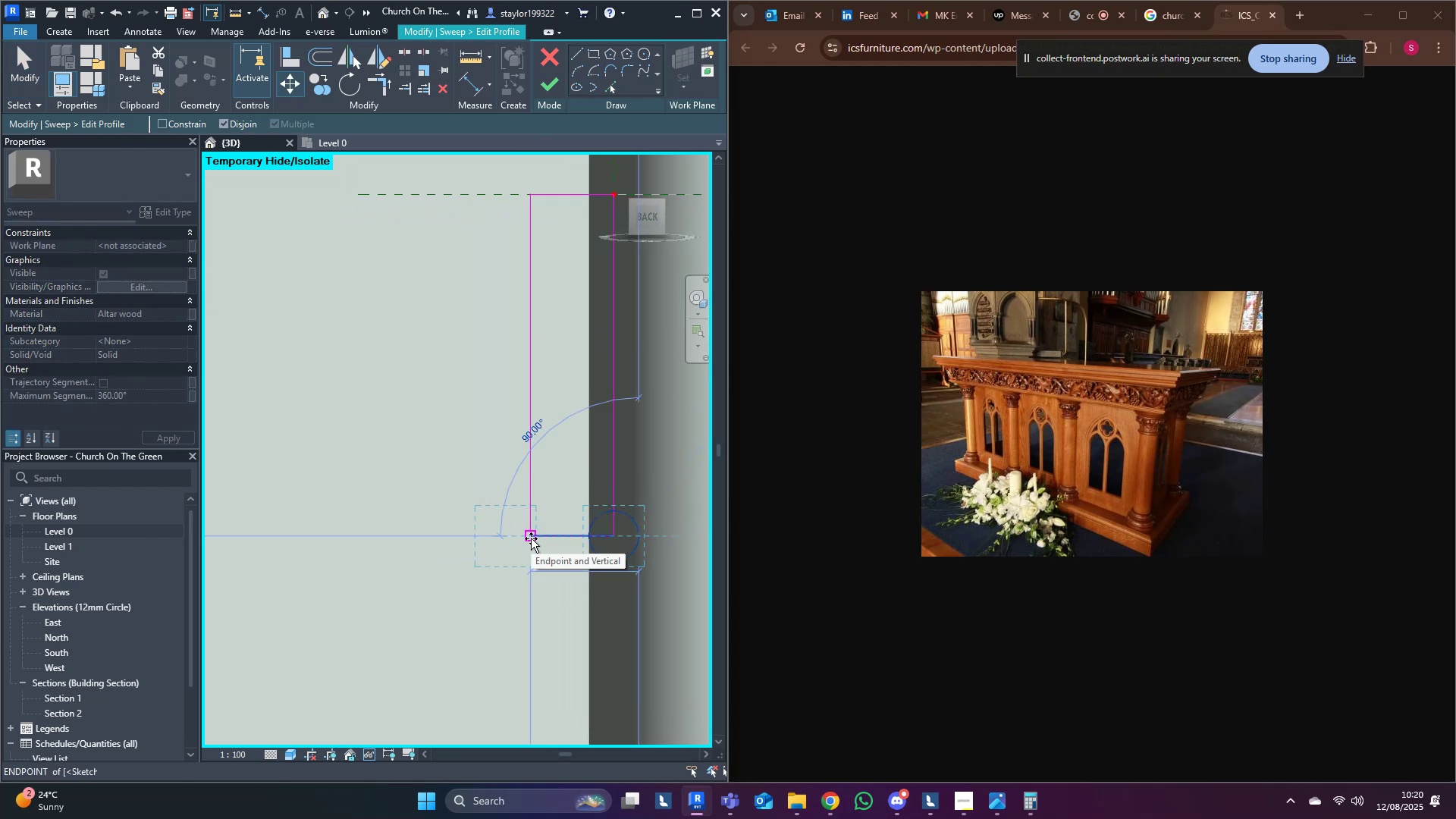 
key(Escape)
type(mv)
 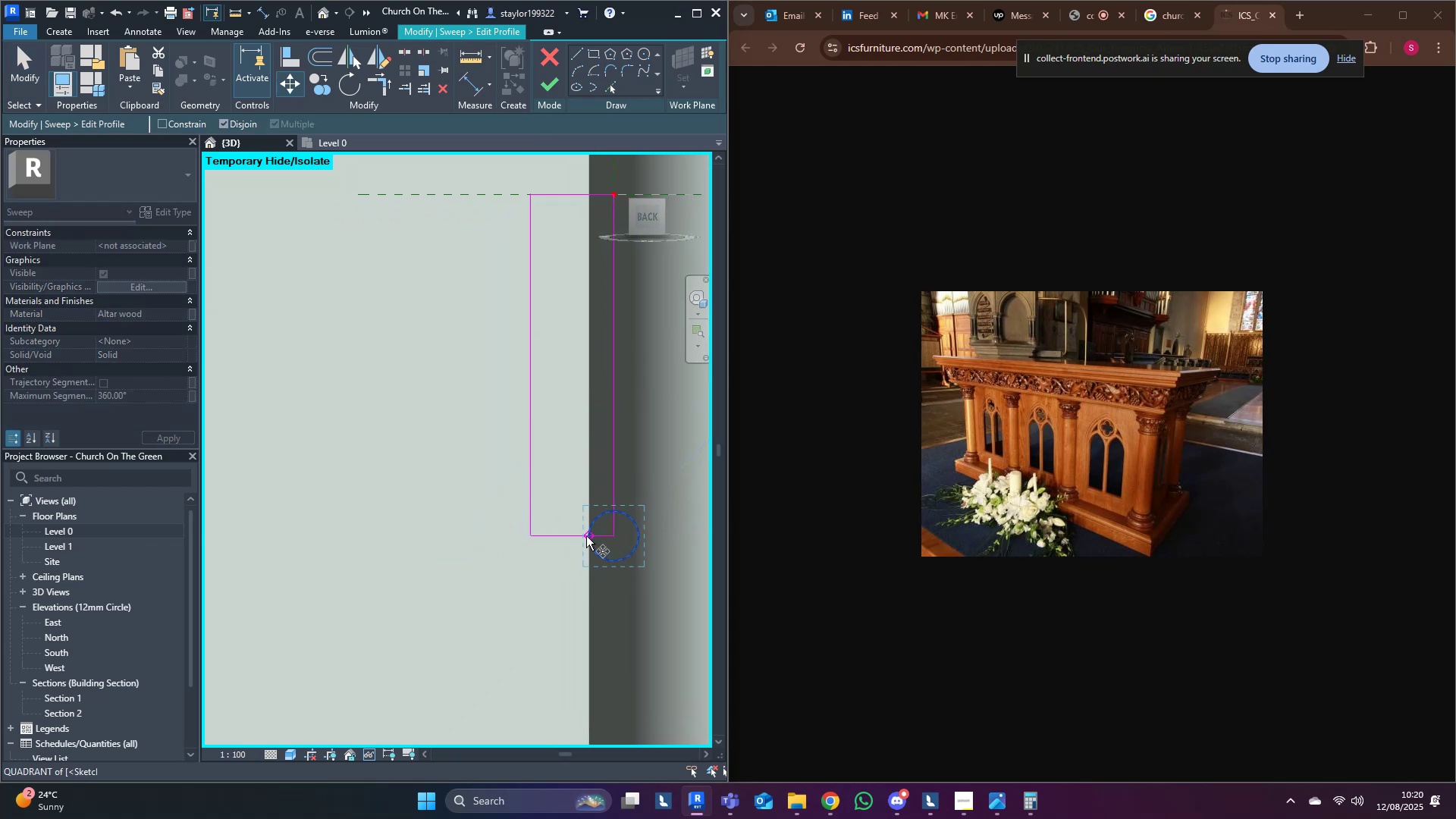 
left_click([586, 536])
 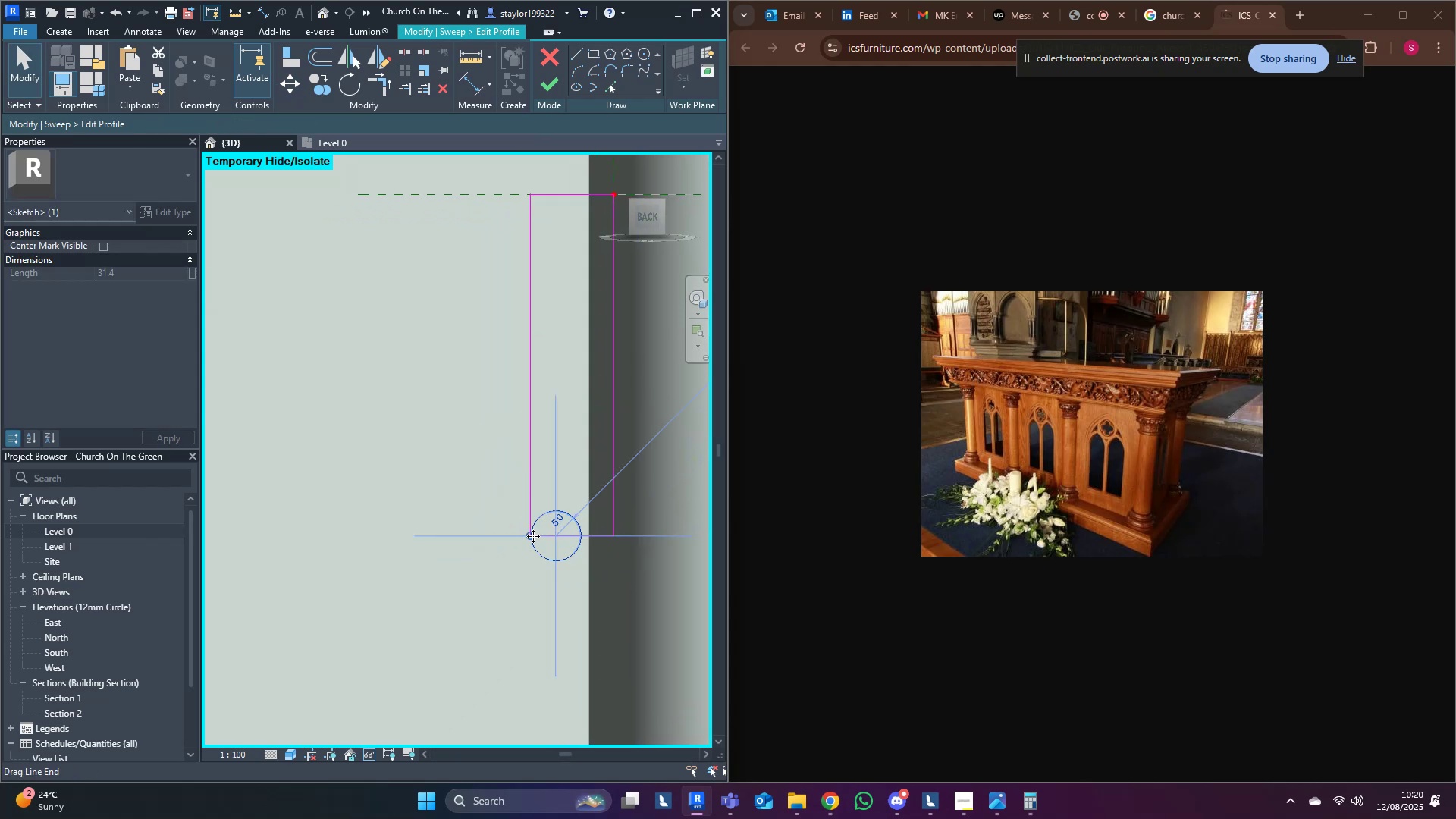 
double_click([686, 433])
 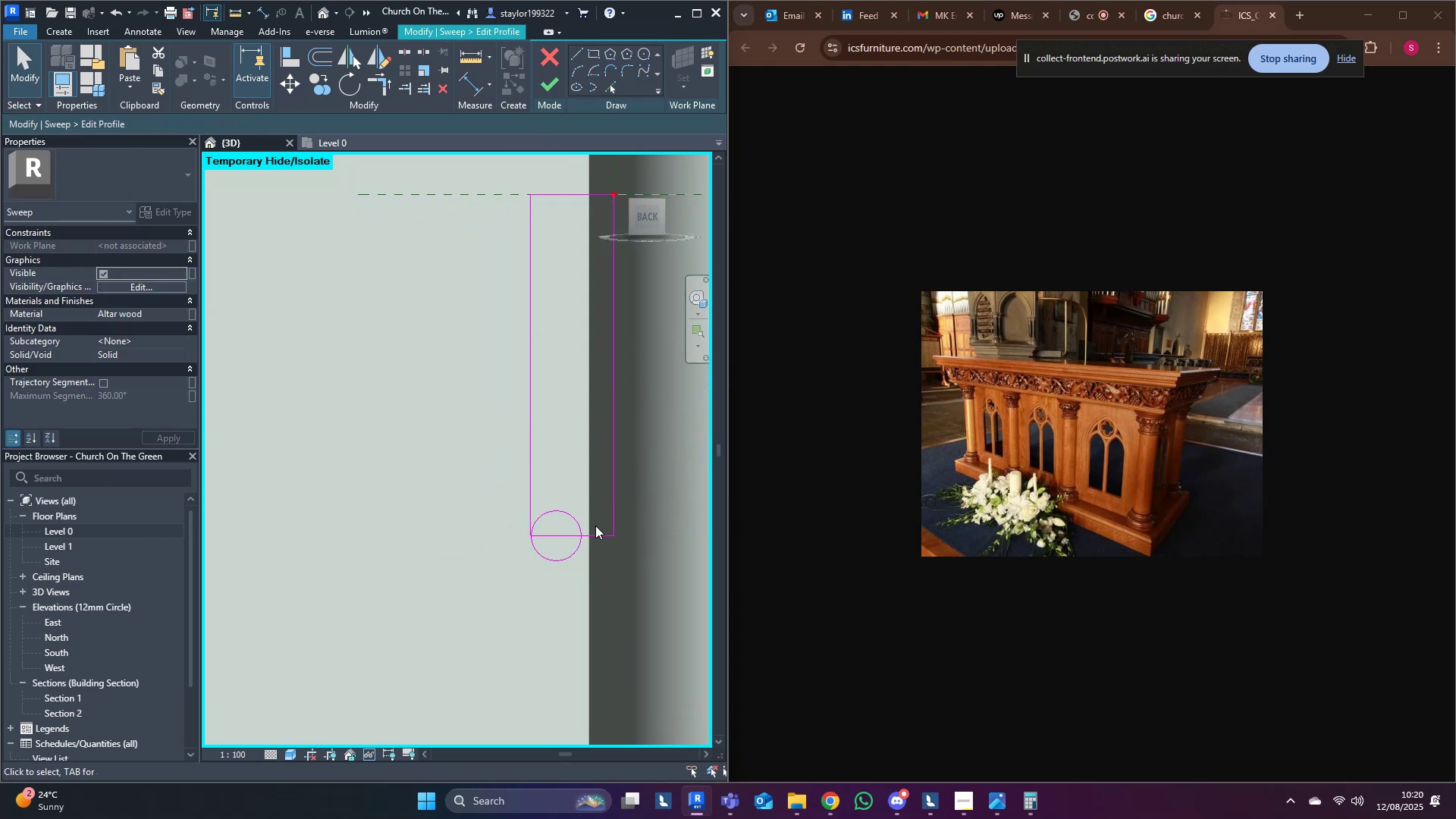 
key(R)
 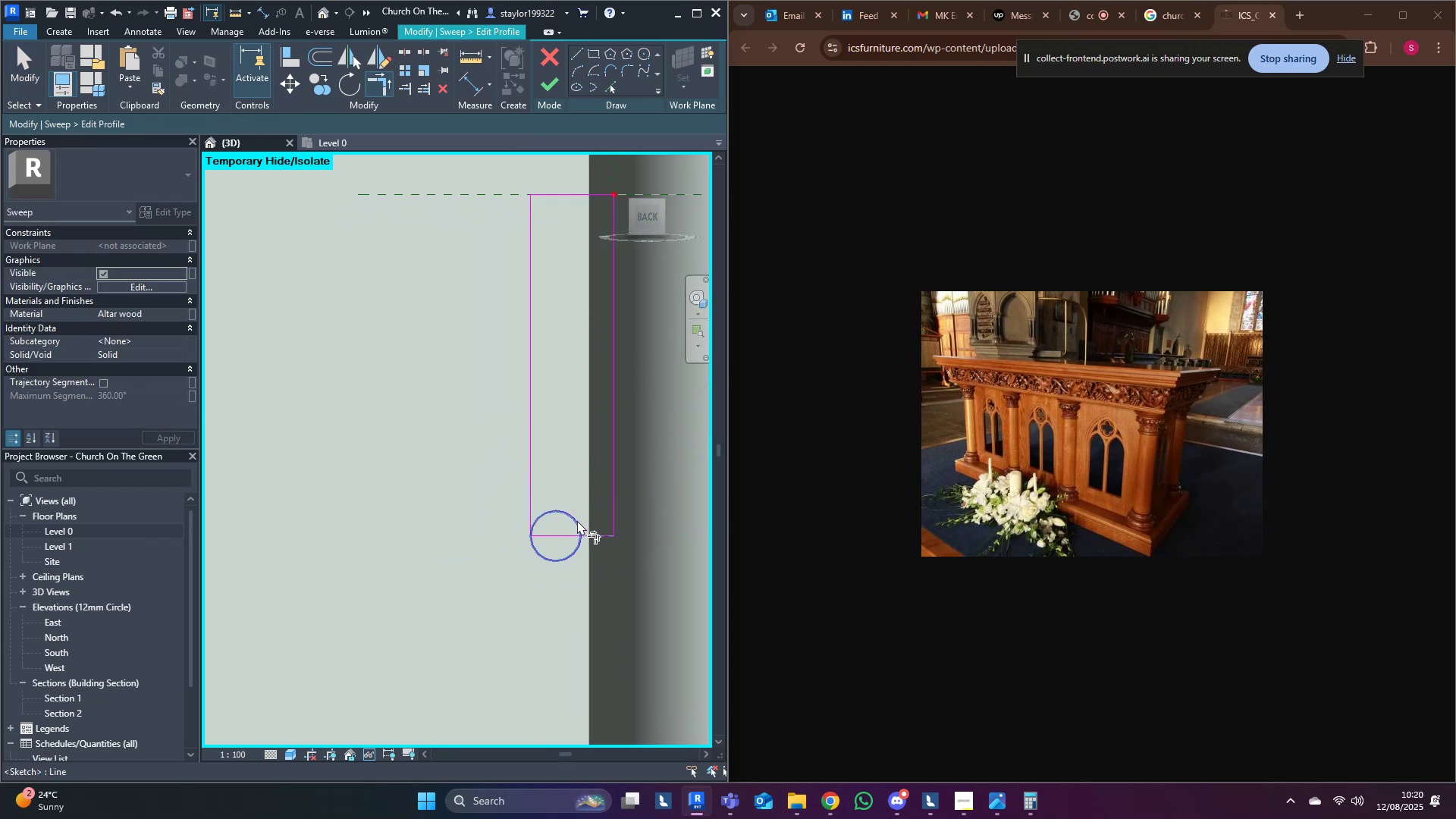 
double_click([574, 520])
 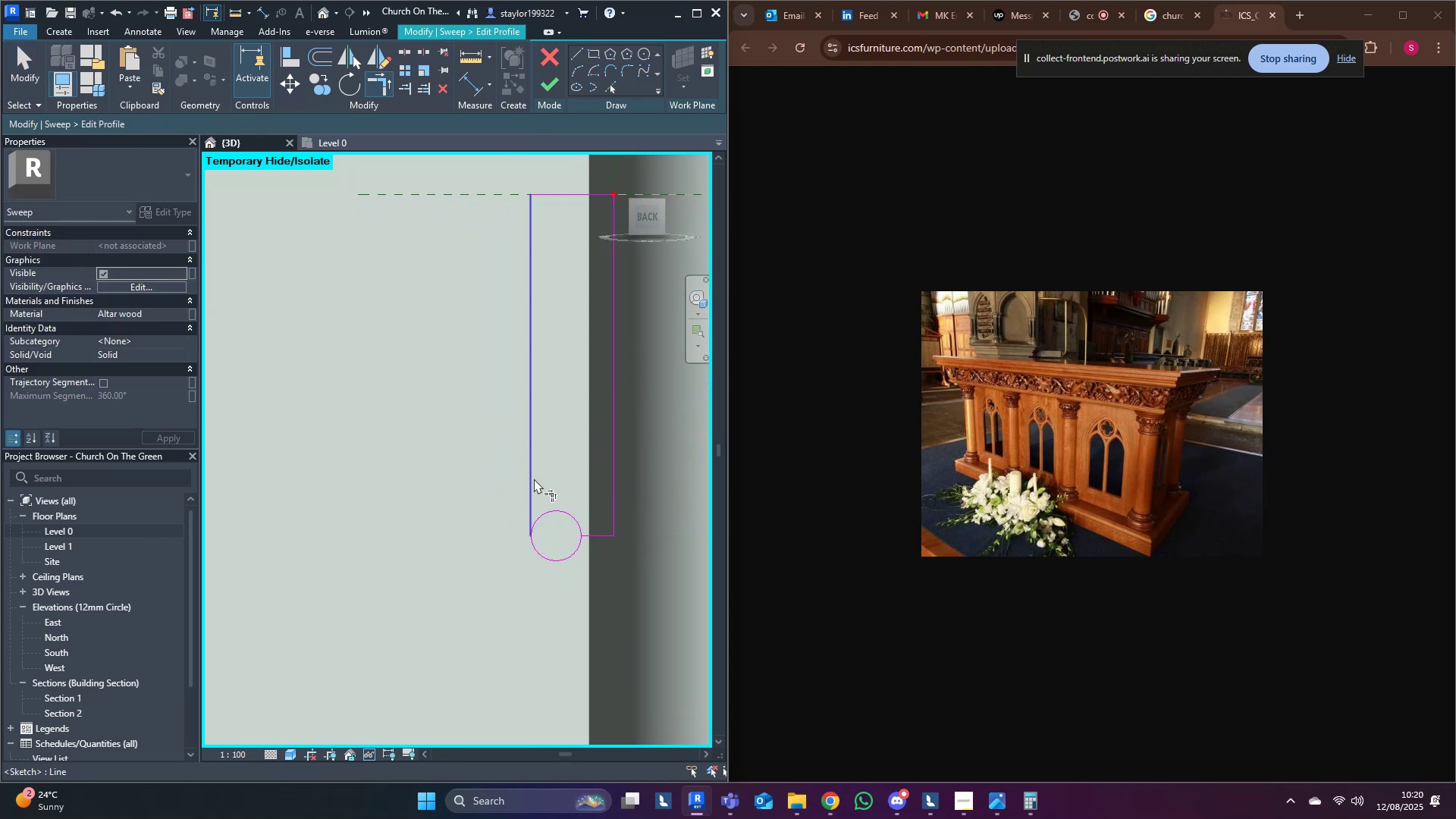 
triple_click([534, 479])
 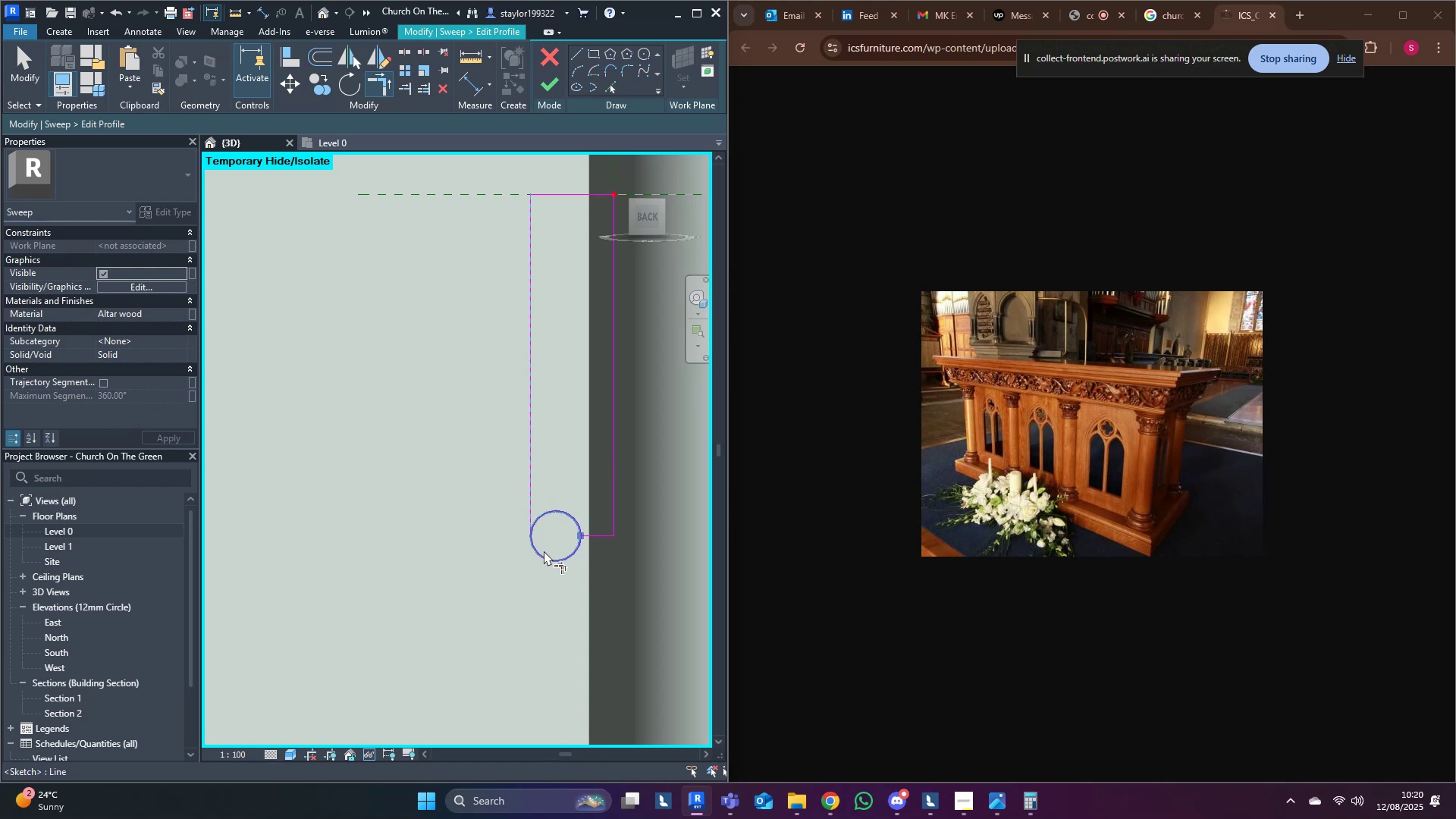 
left_click([544, 555])
 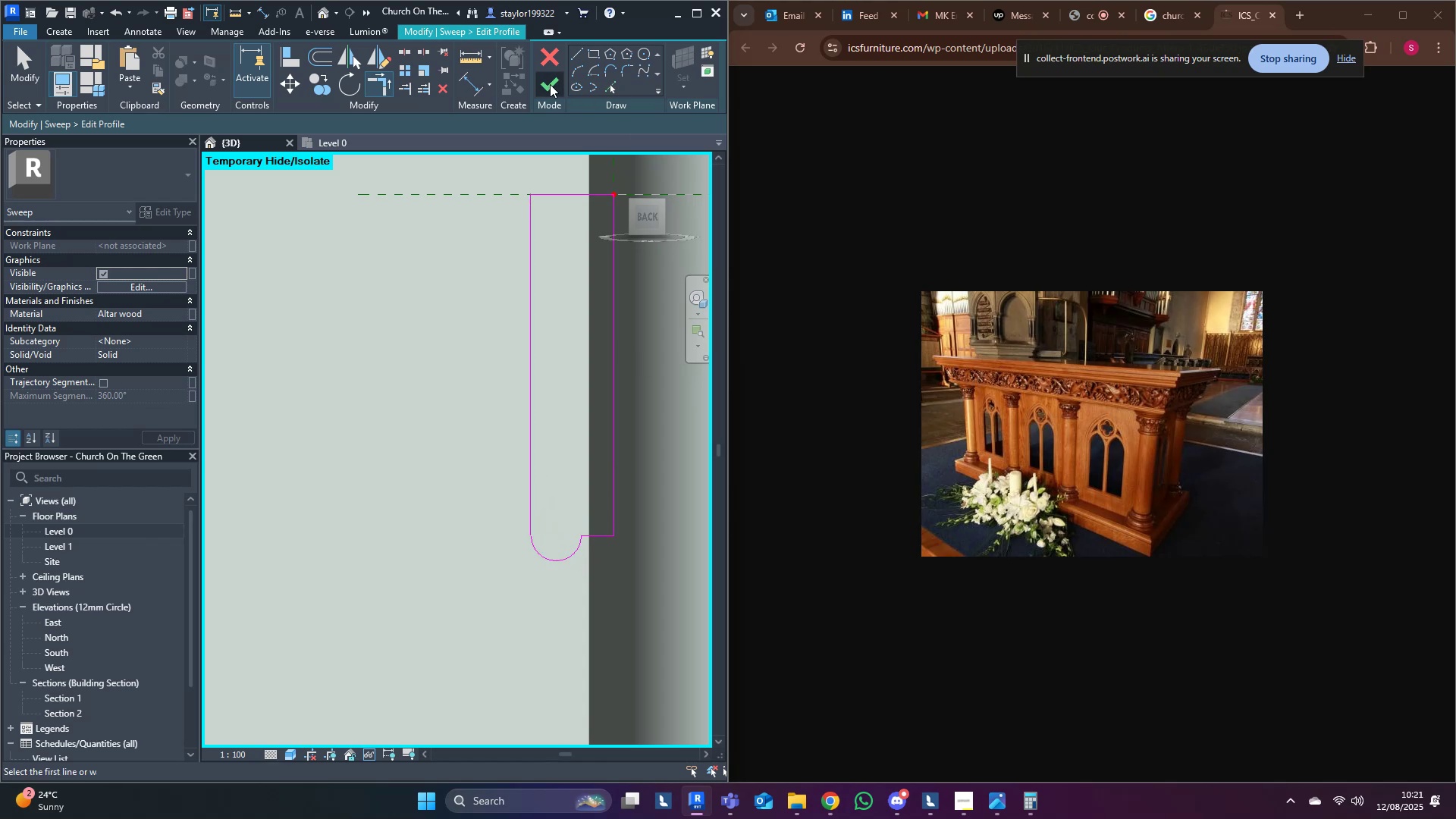 
double_click([547, 83])
 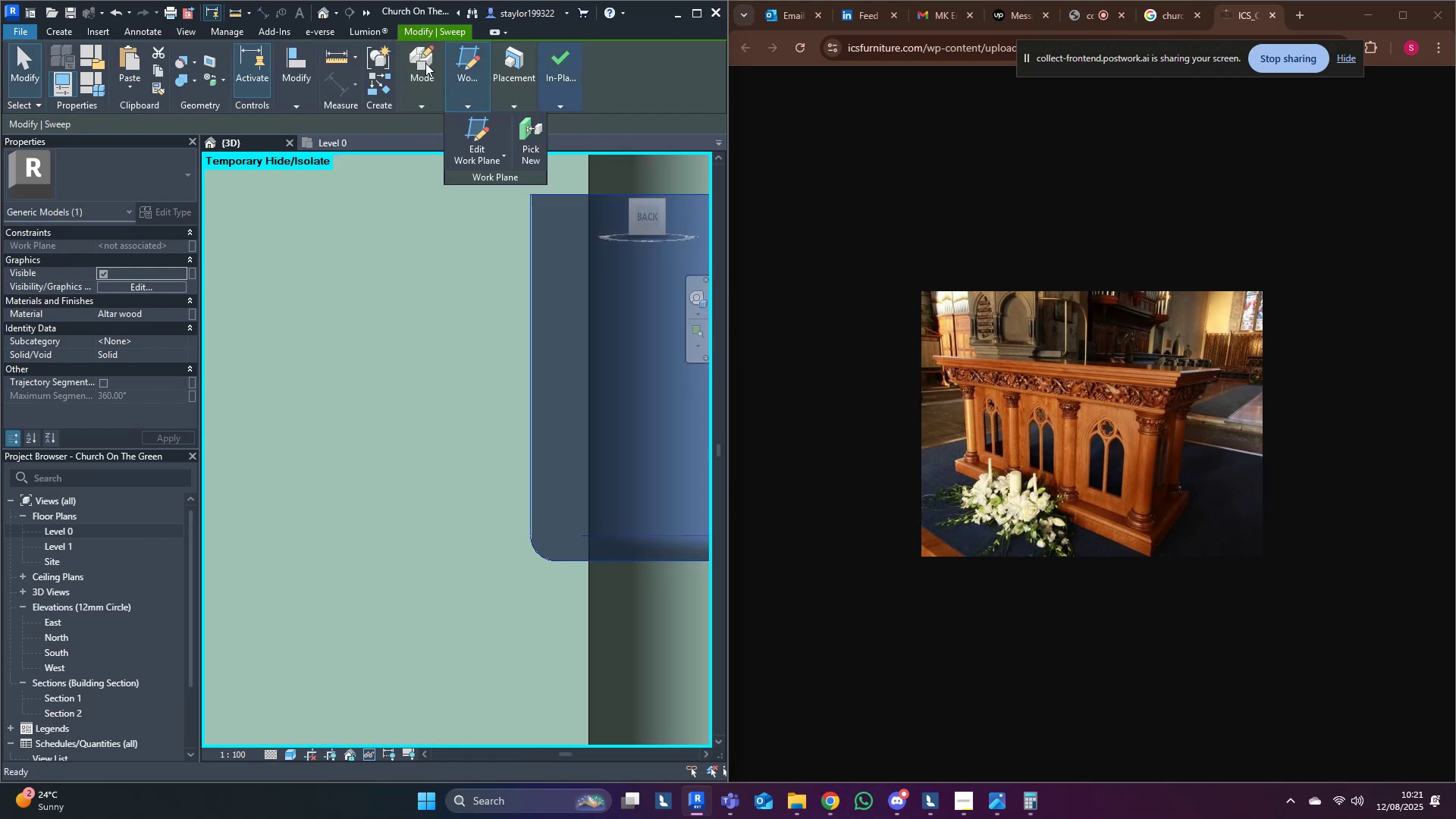 
middle_click([428, 430])
 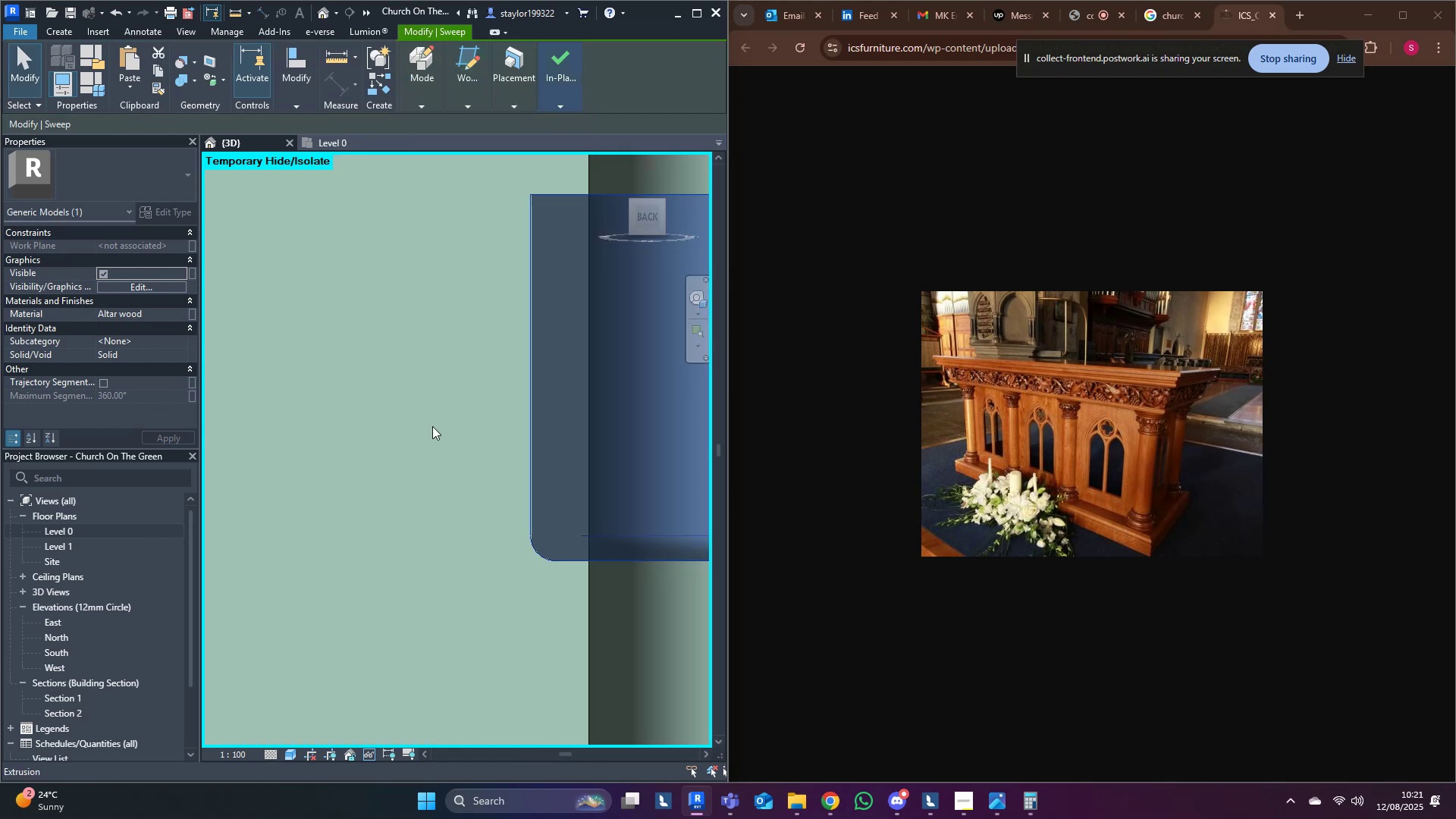 
key(Control+ControlLeft)
 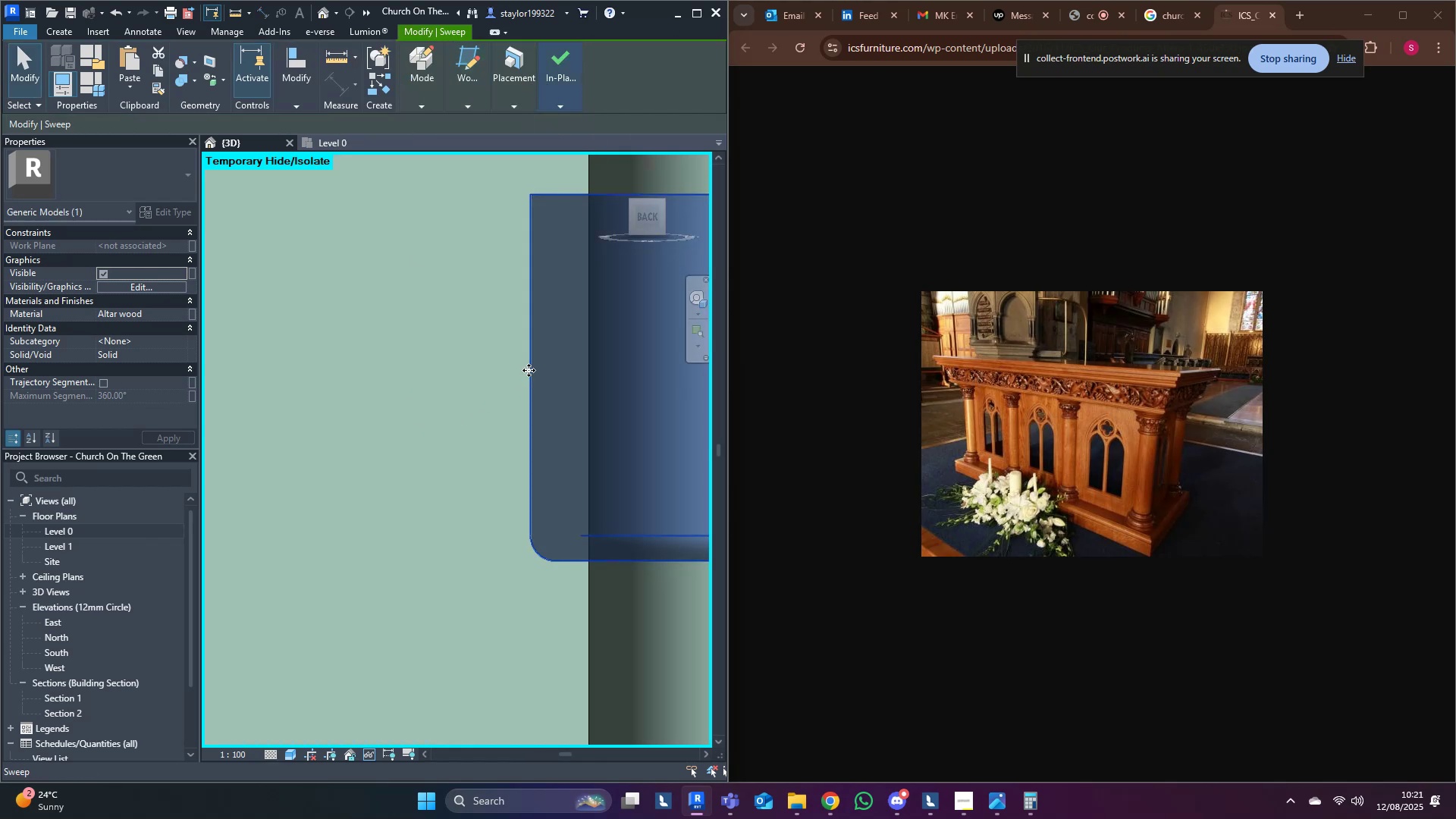 
hold_key(key=ControlLeft, duration=1.17)
 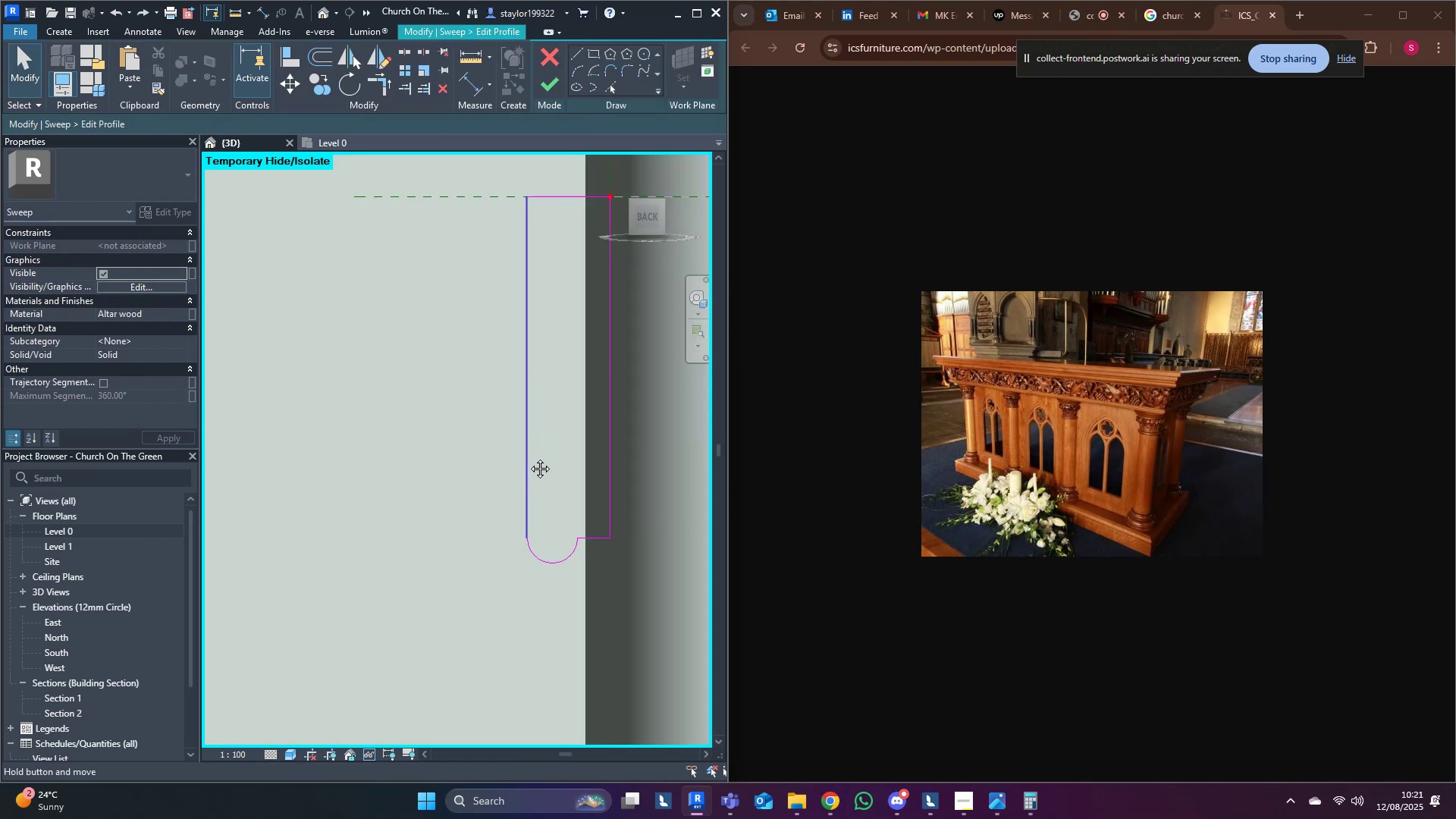 
hold_key(key=Z, duration=0.34)
 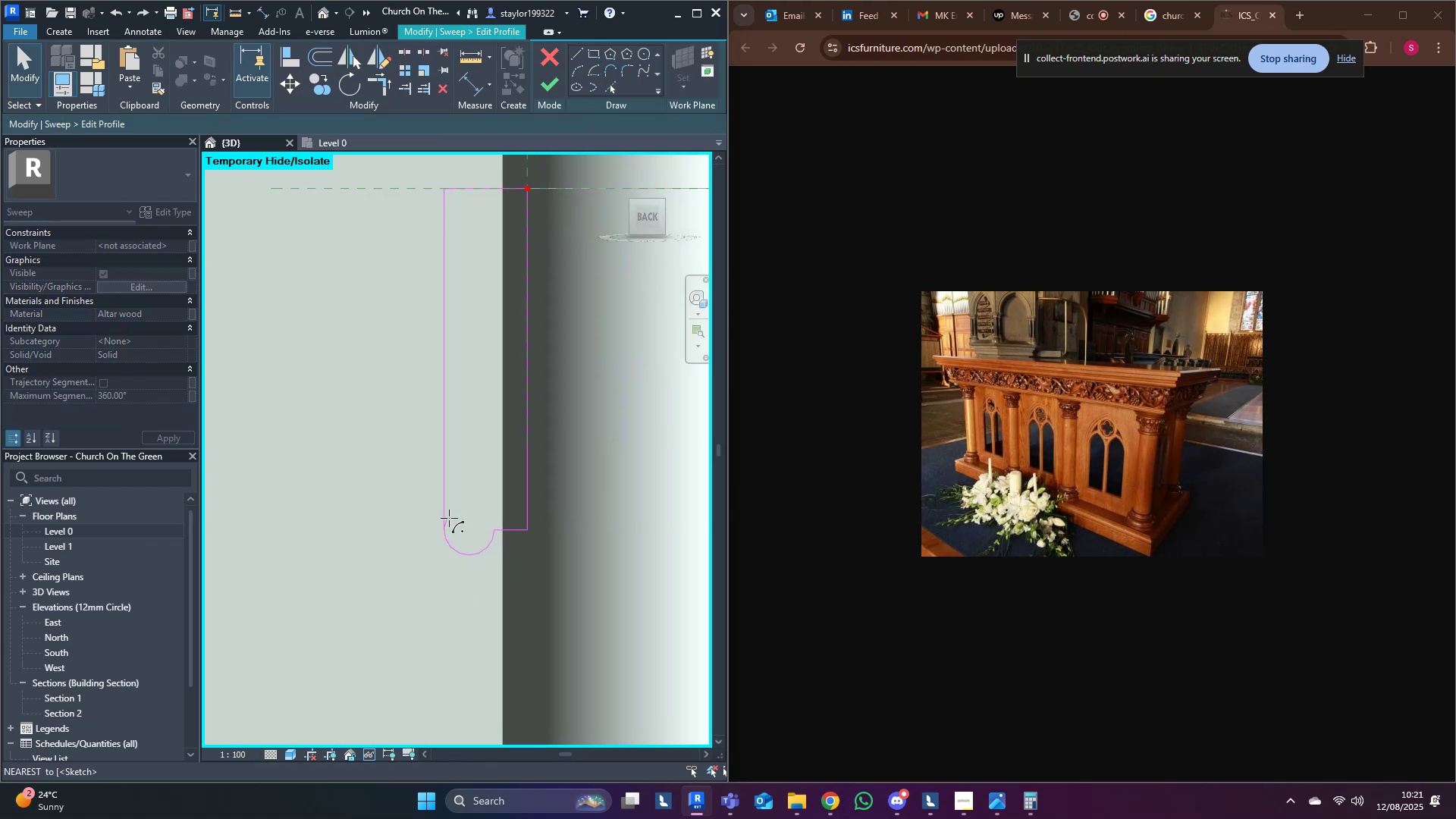 
wait(5.63)
 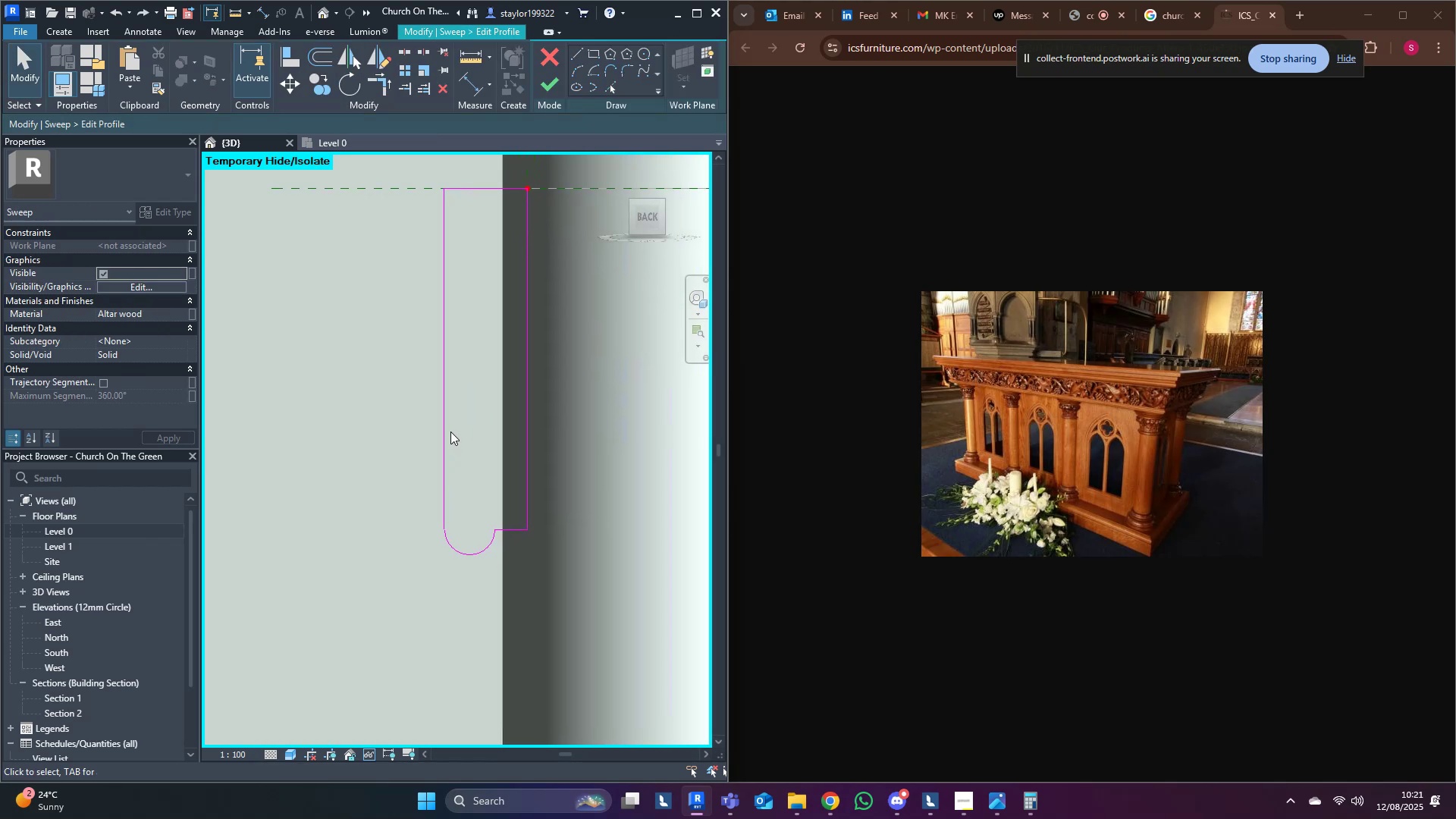 
left_click([608, 600])
 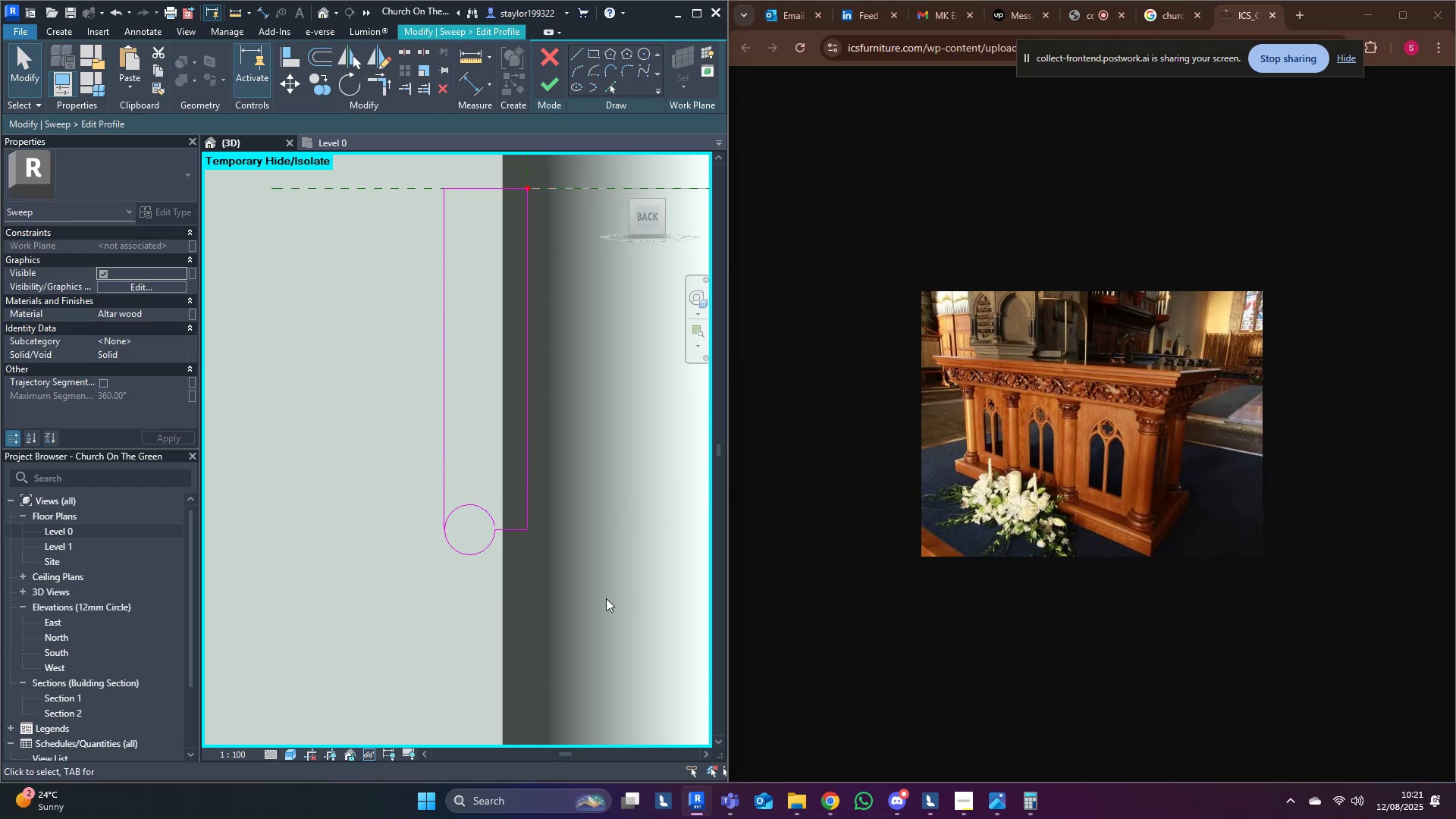 
key(Control+Z)
 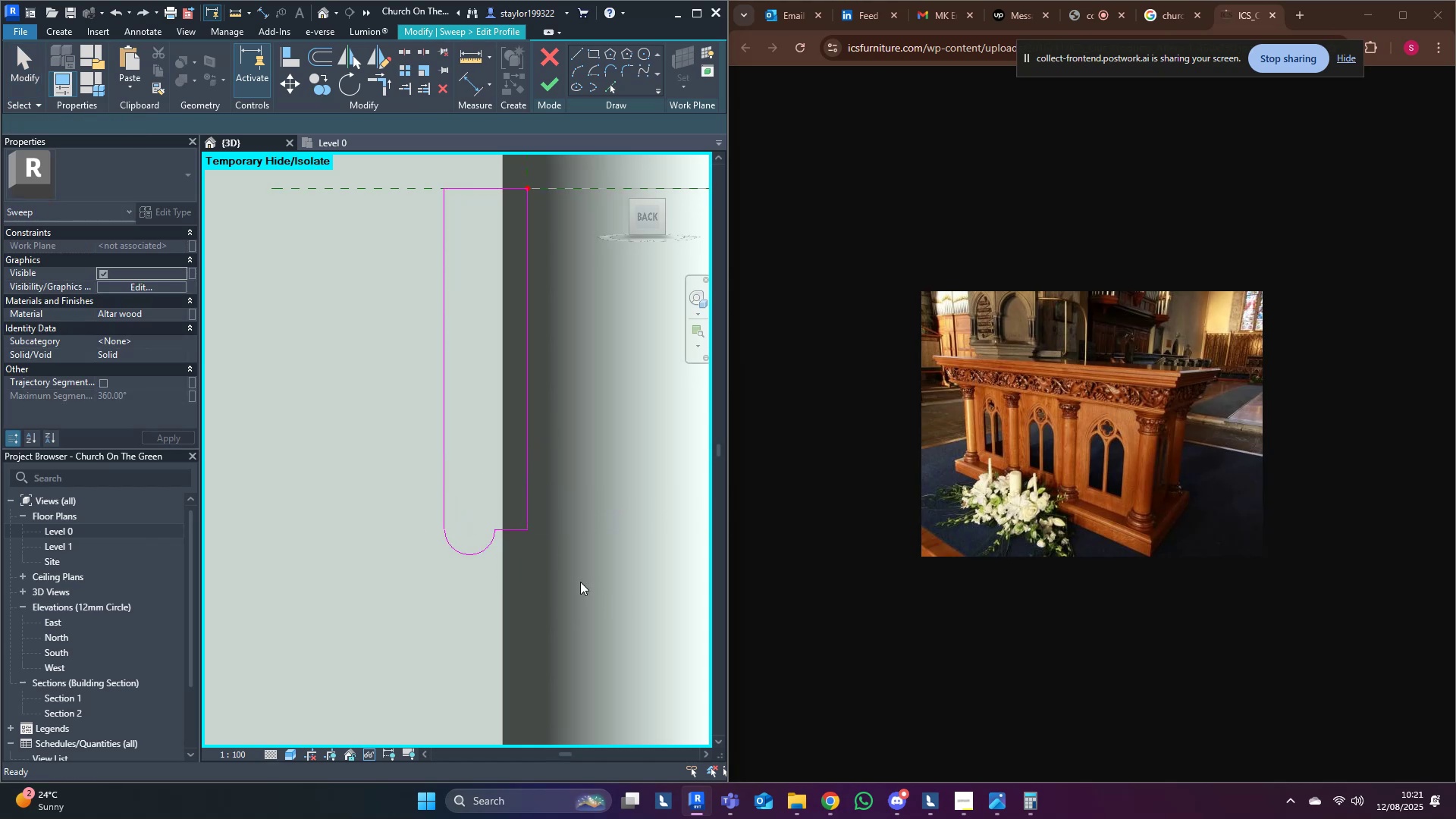 
key(Control+Z)
 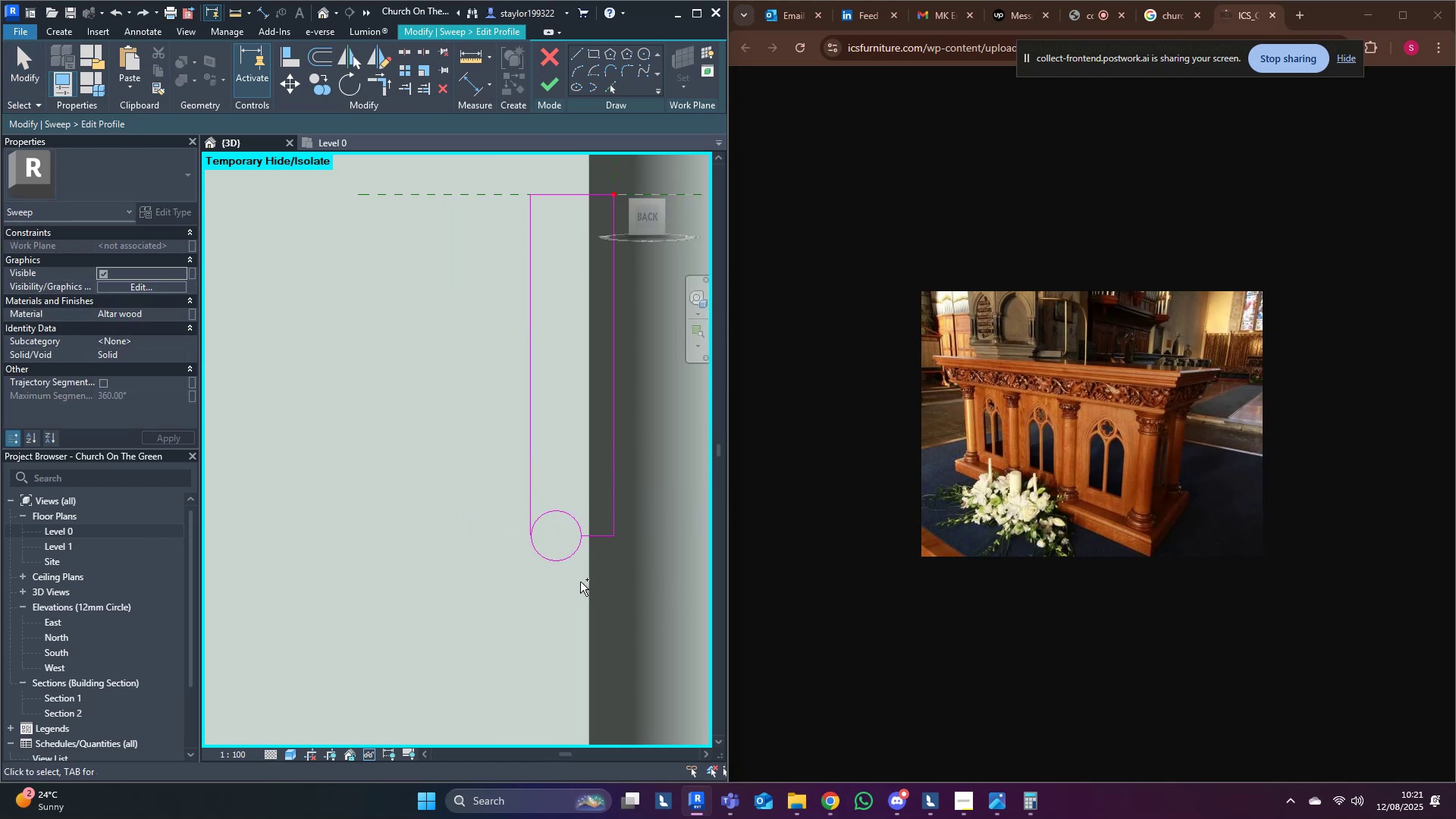 
hold_key(key=Z, duration=0.69)
 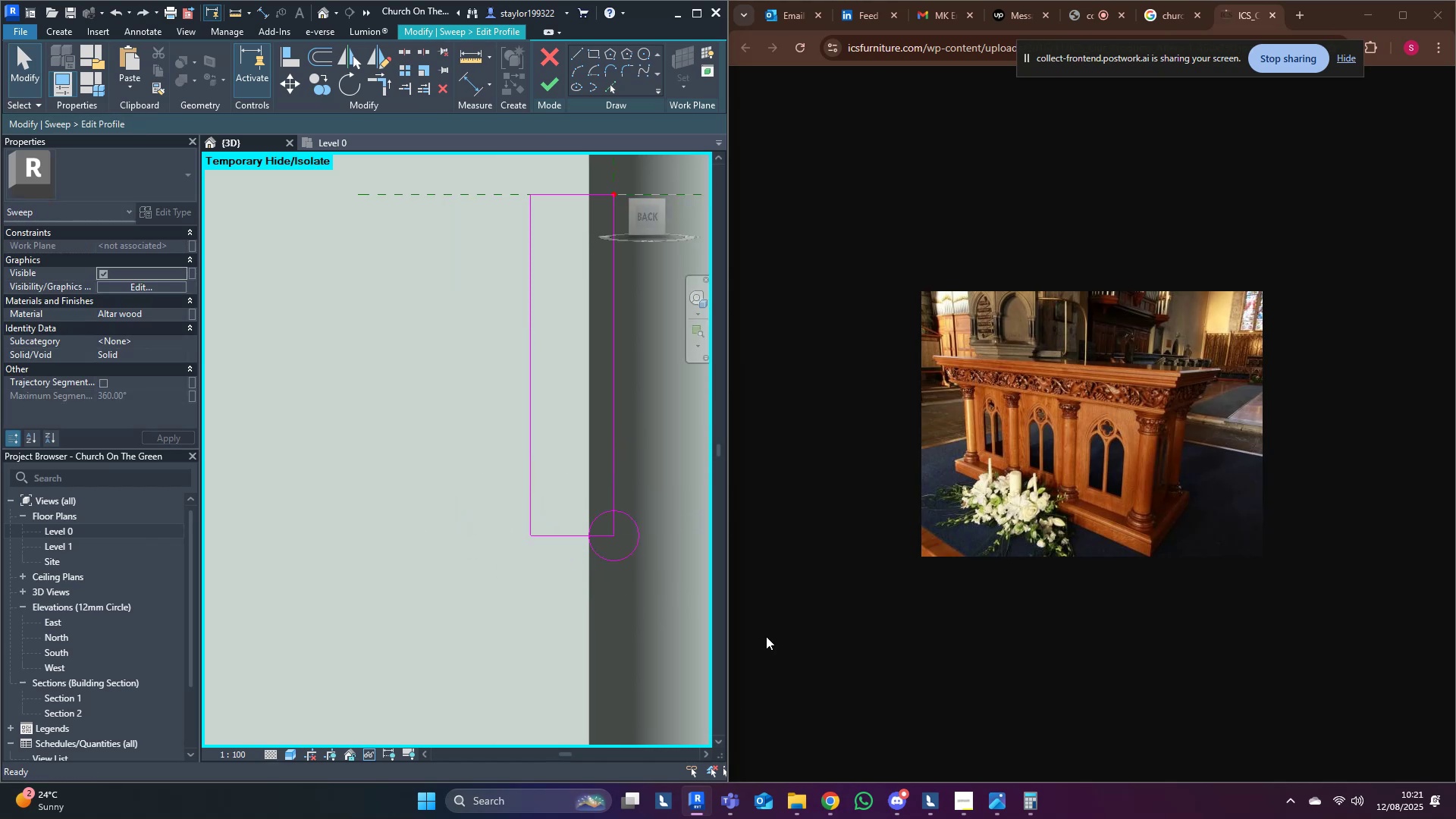 
key(Control+Y)
 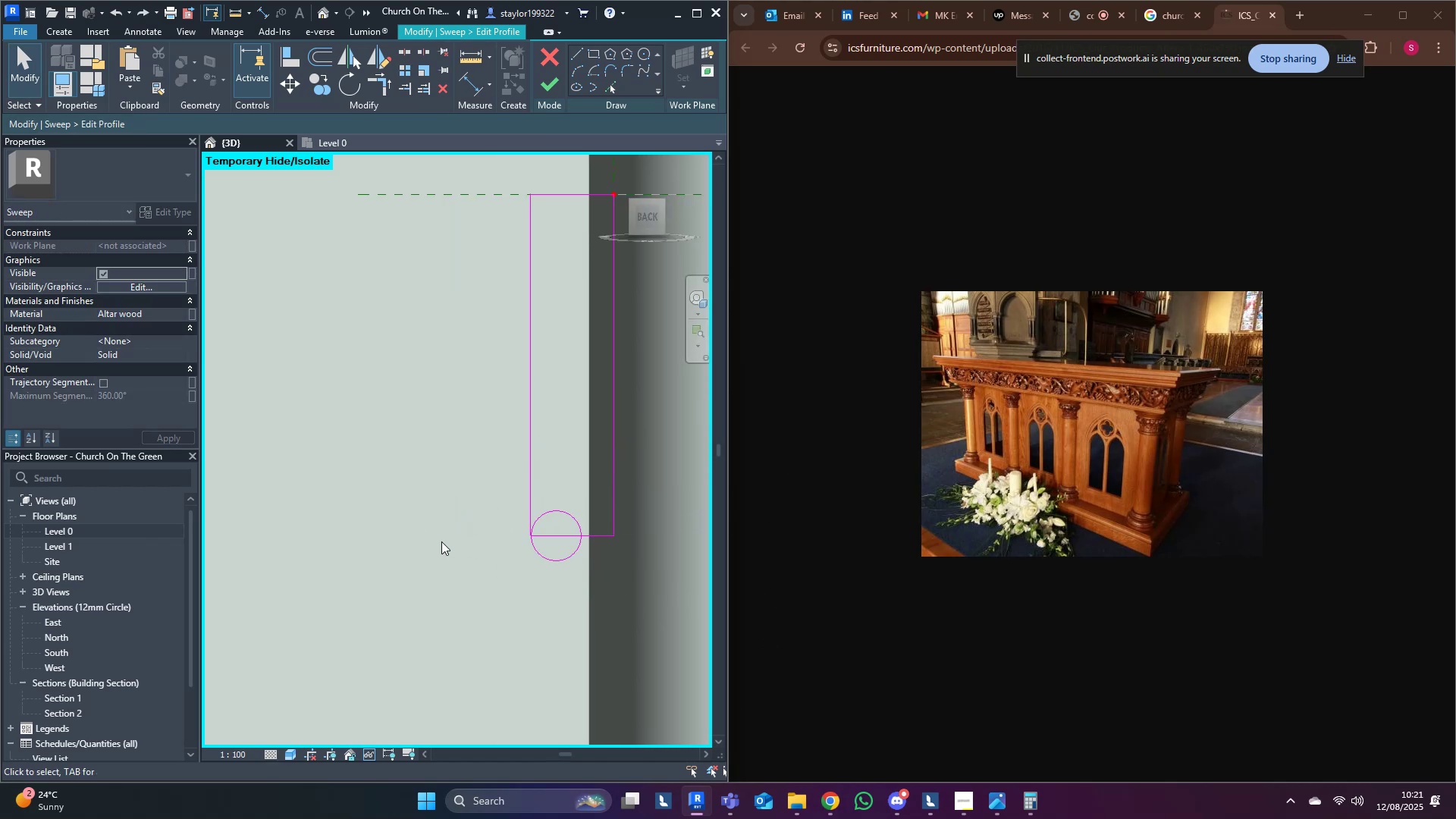 
left_click([424, 523])
 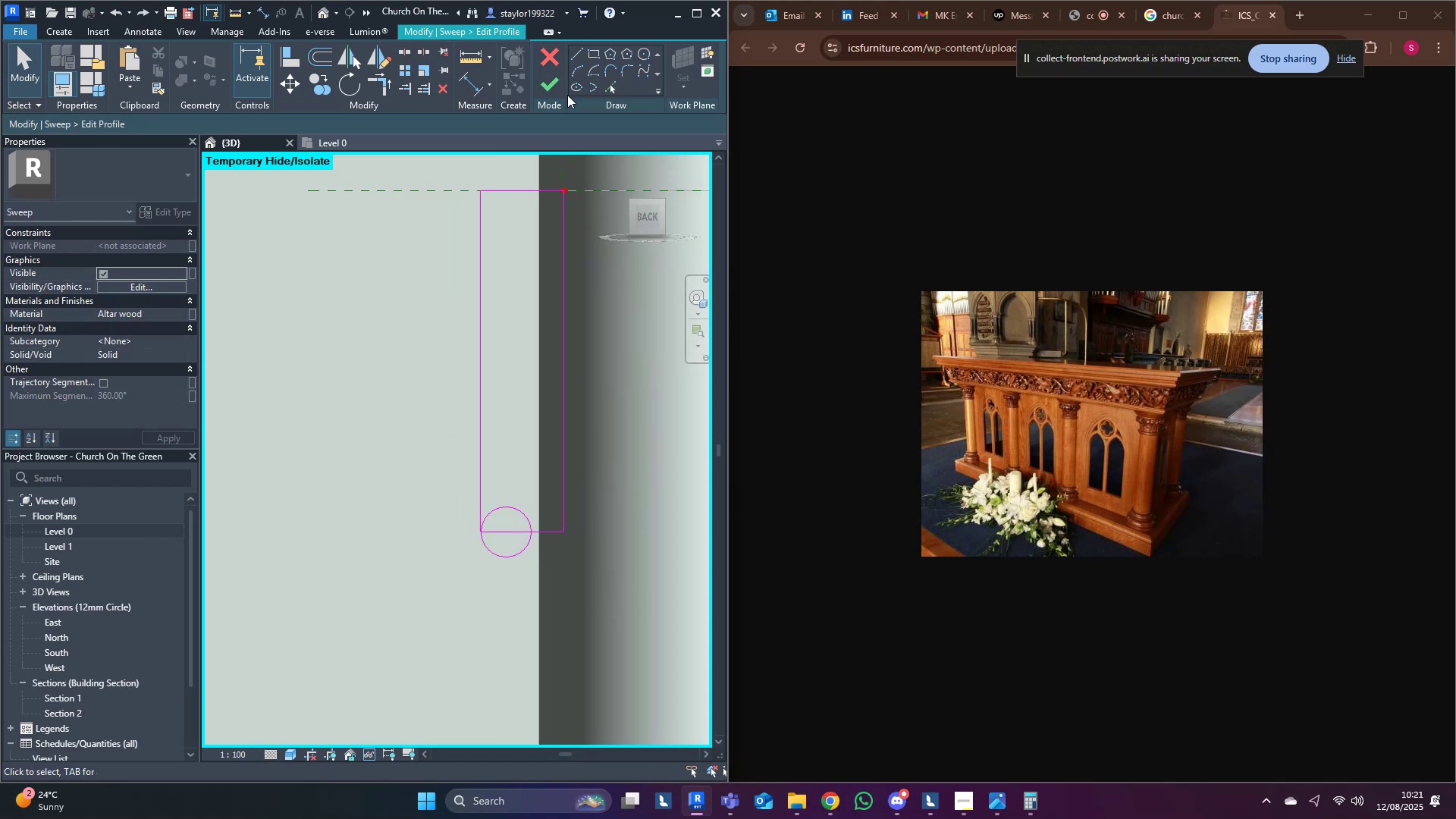 
left_click([576, 67])
 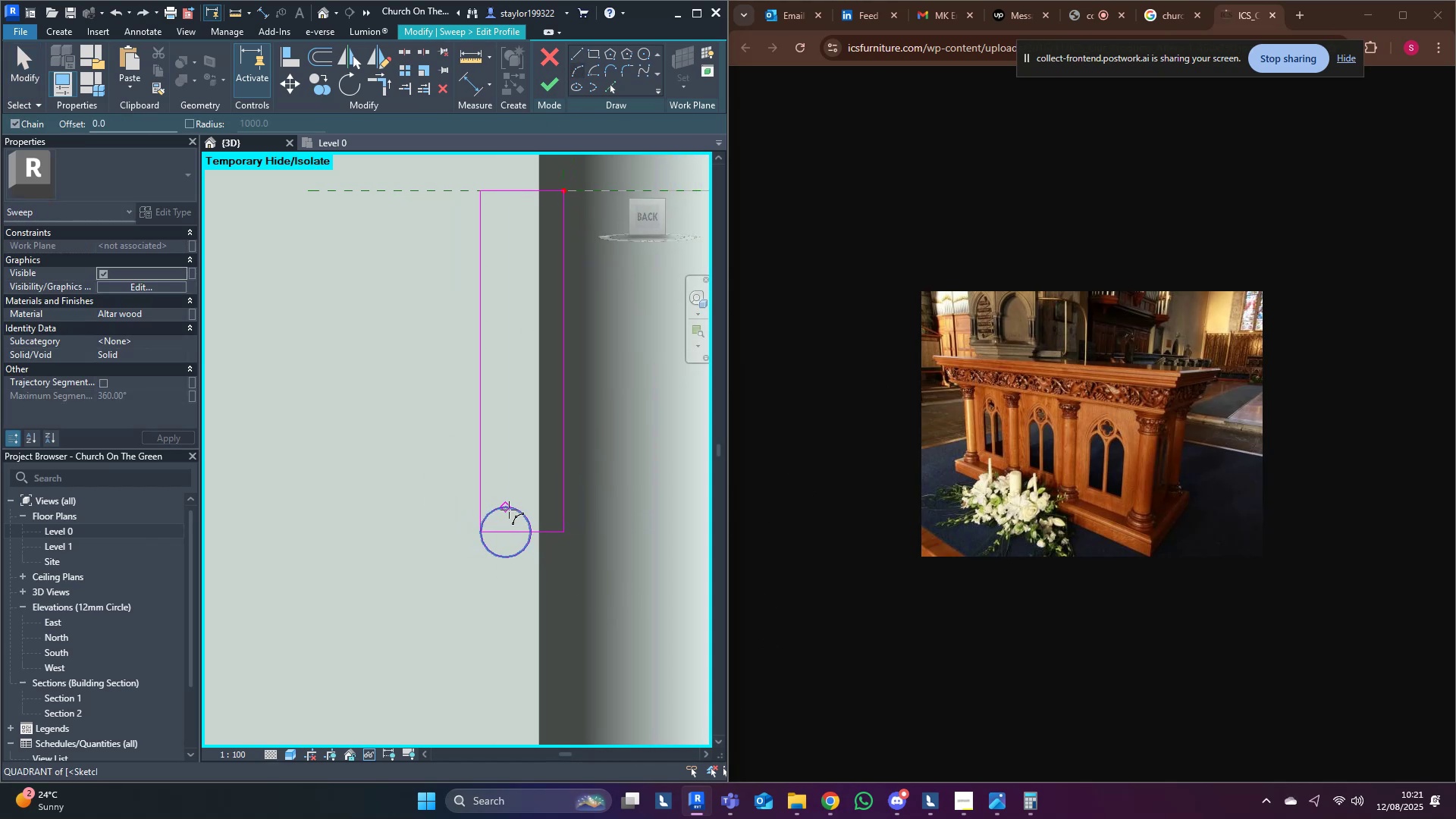 
left_click([509, 510])
 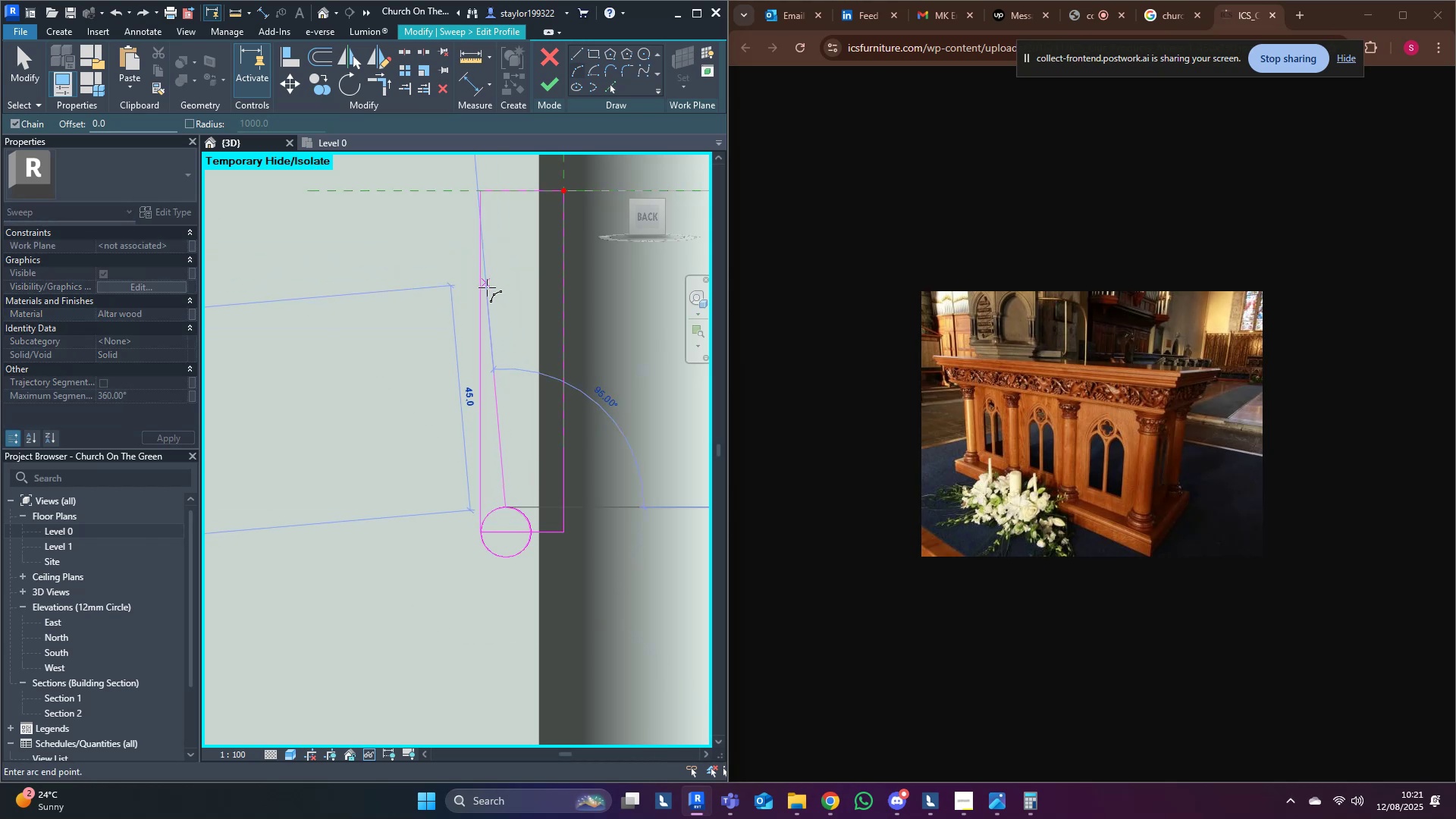 
left_click([479, 283])
 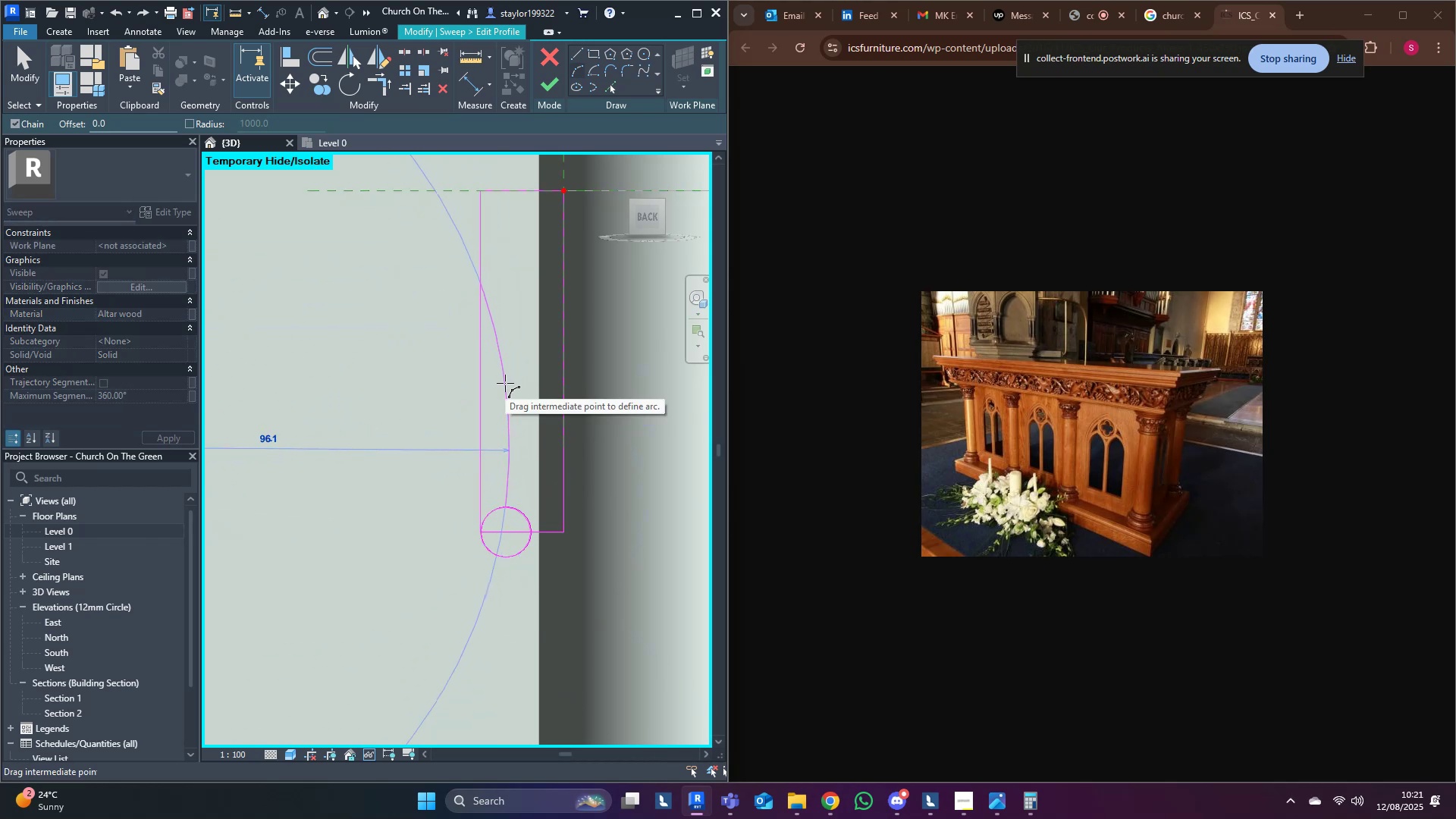 
key(Escape)
 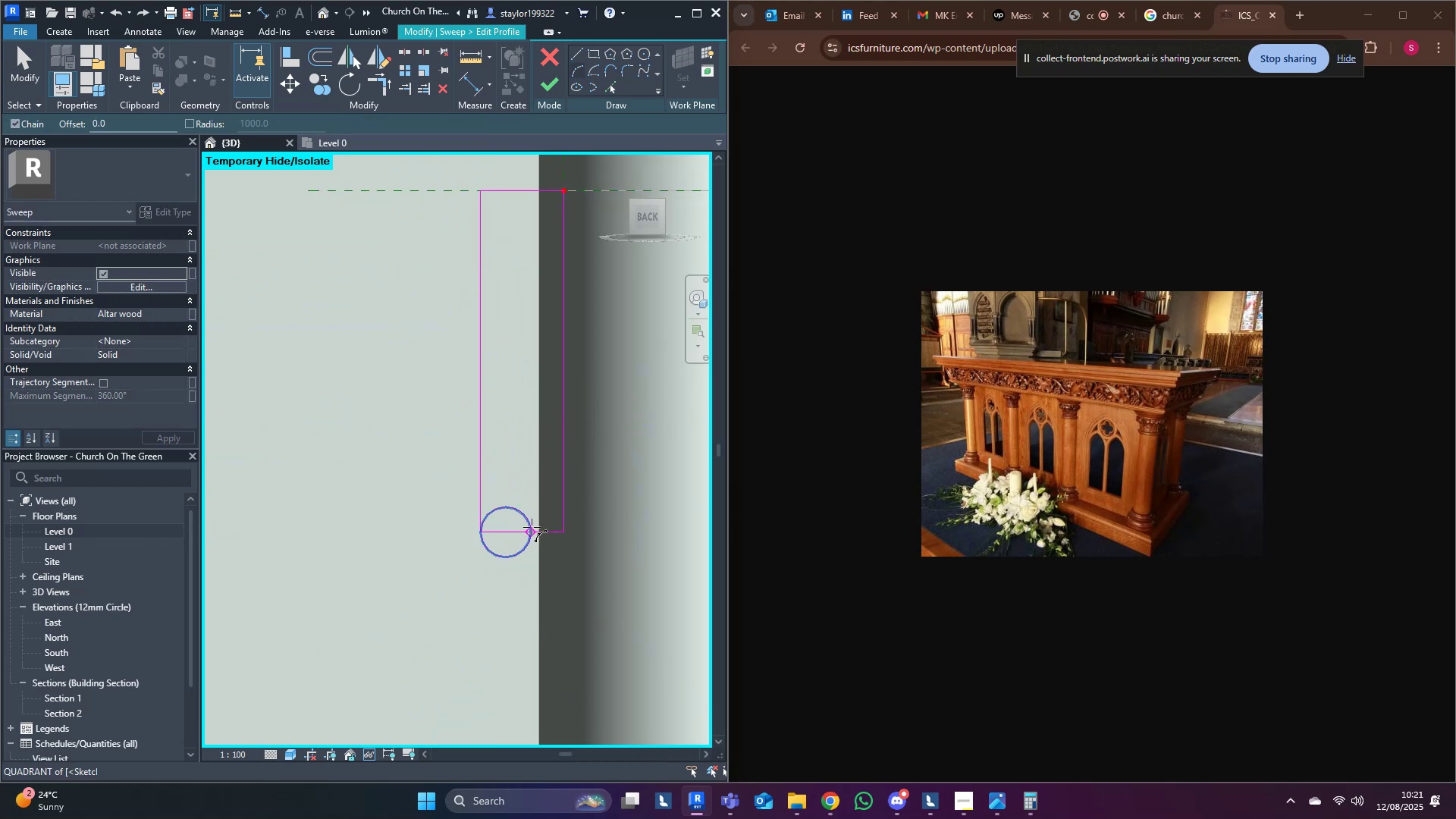 
left_click([533, 529])
 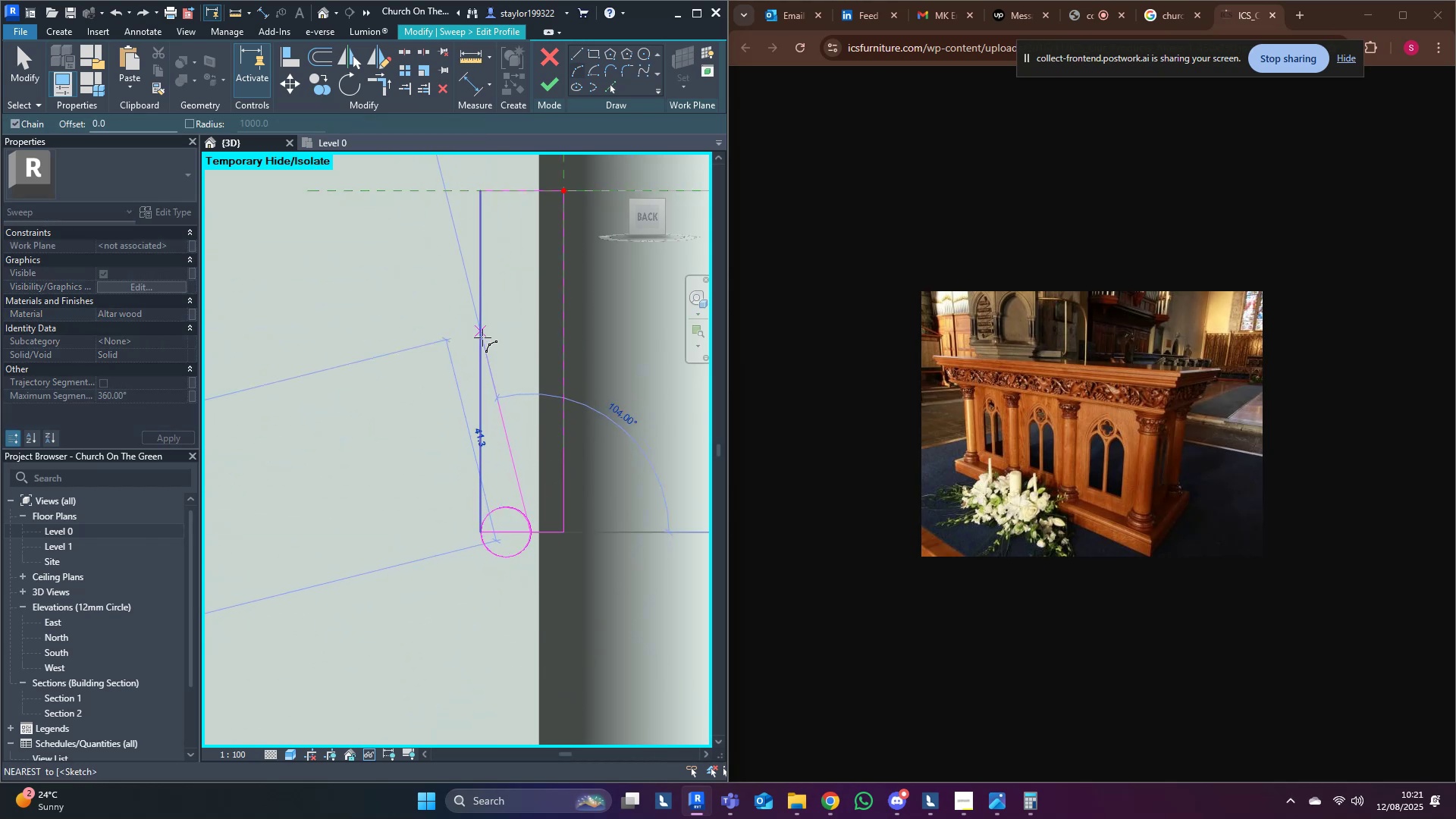 
left_click([482, 295])
 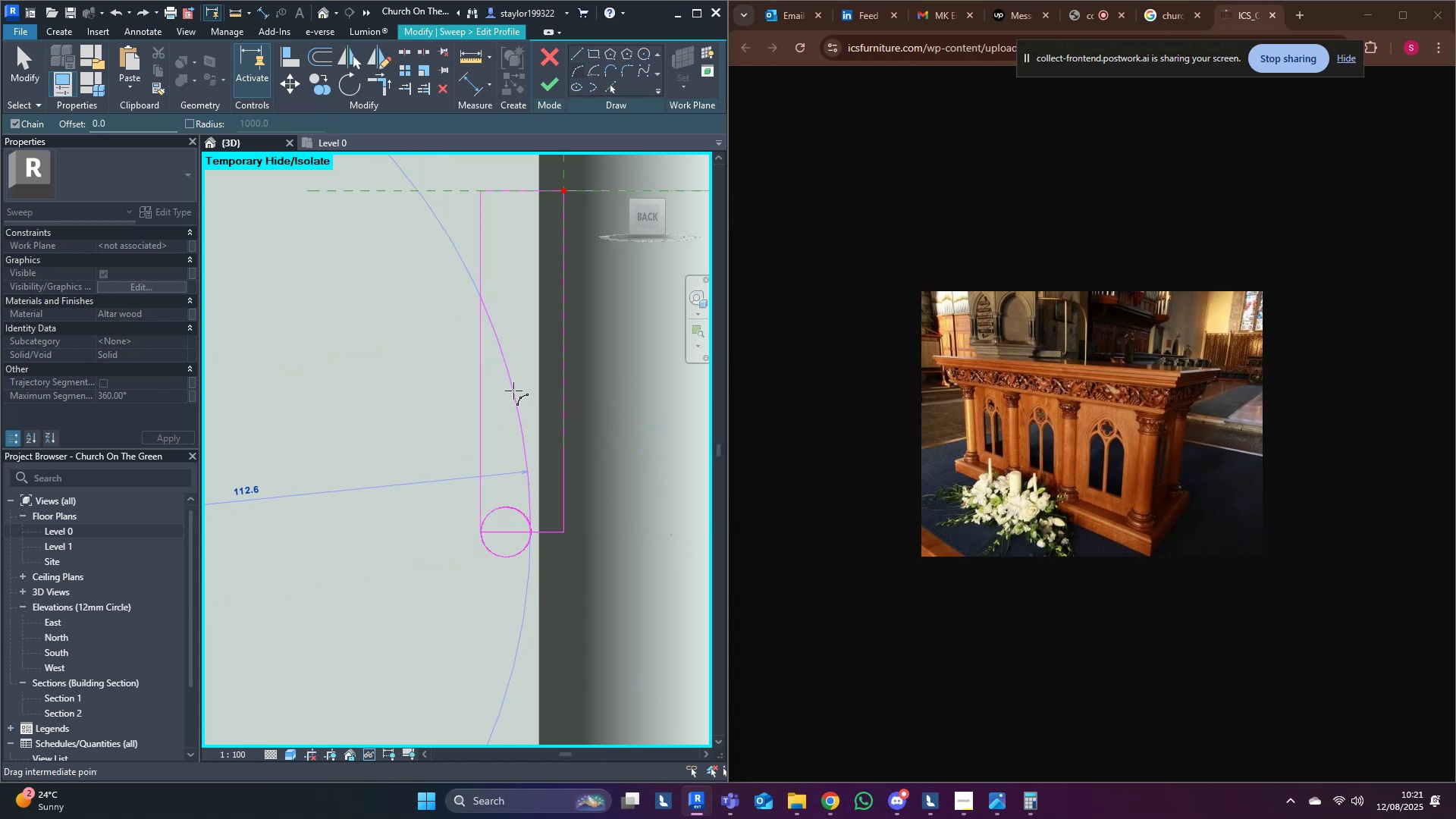 
left_click([513, 391])
 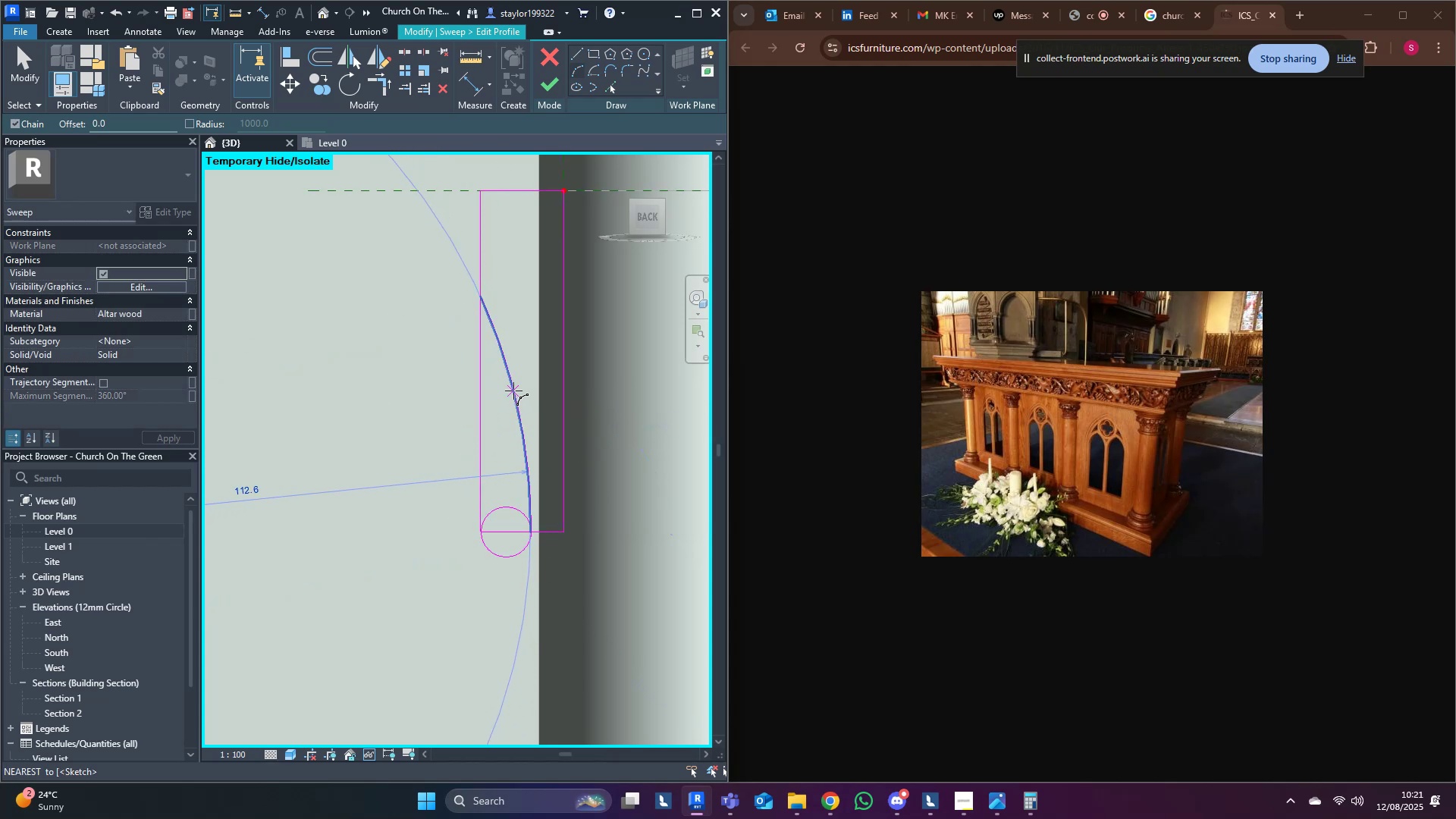 
key(Escape)
 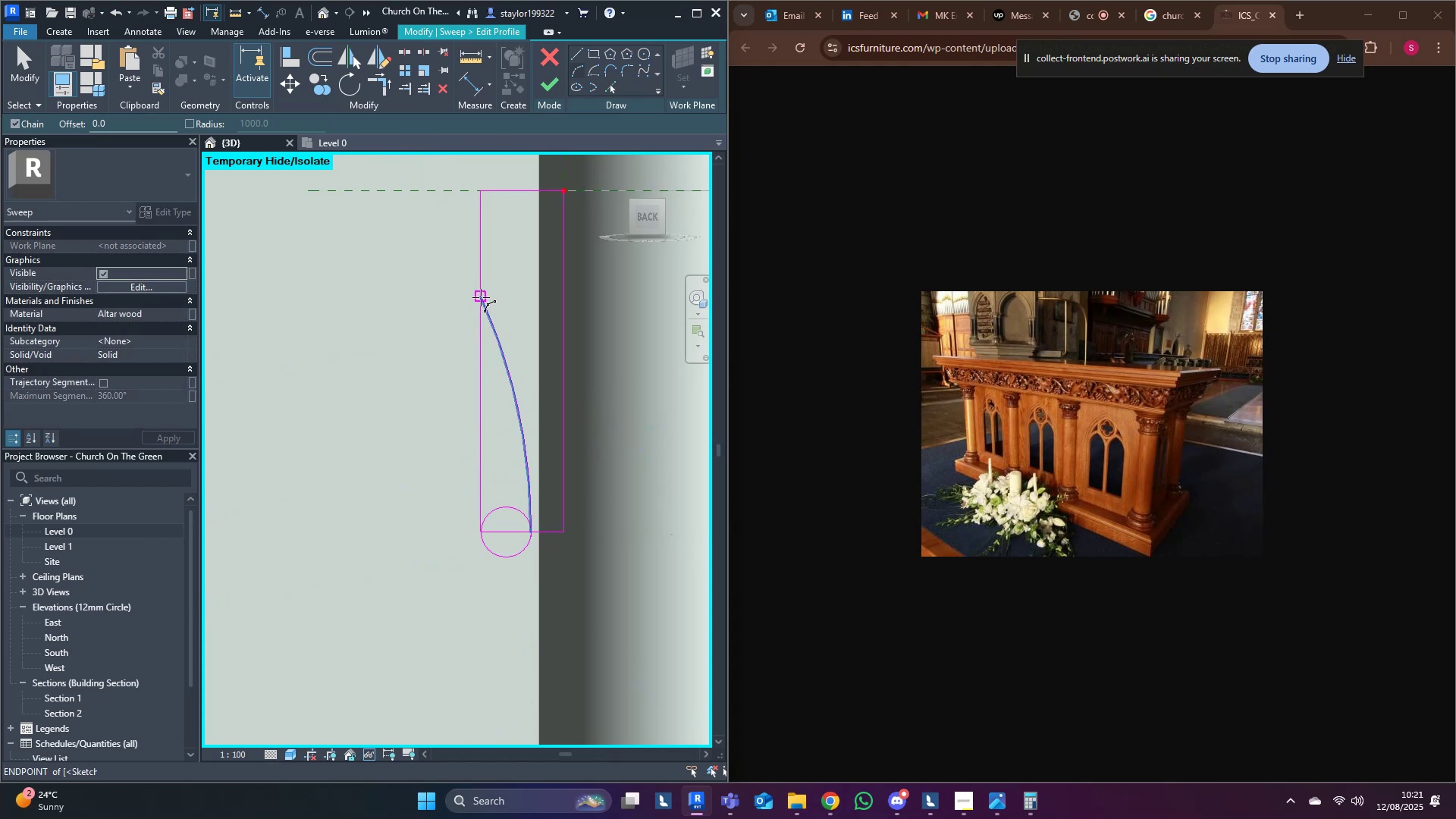 
left_click([481, 297])
 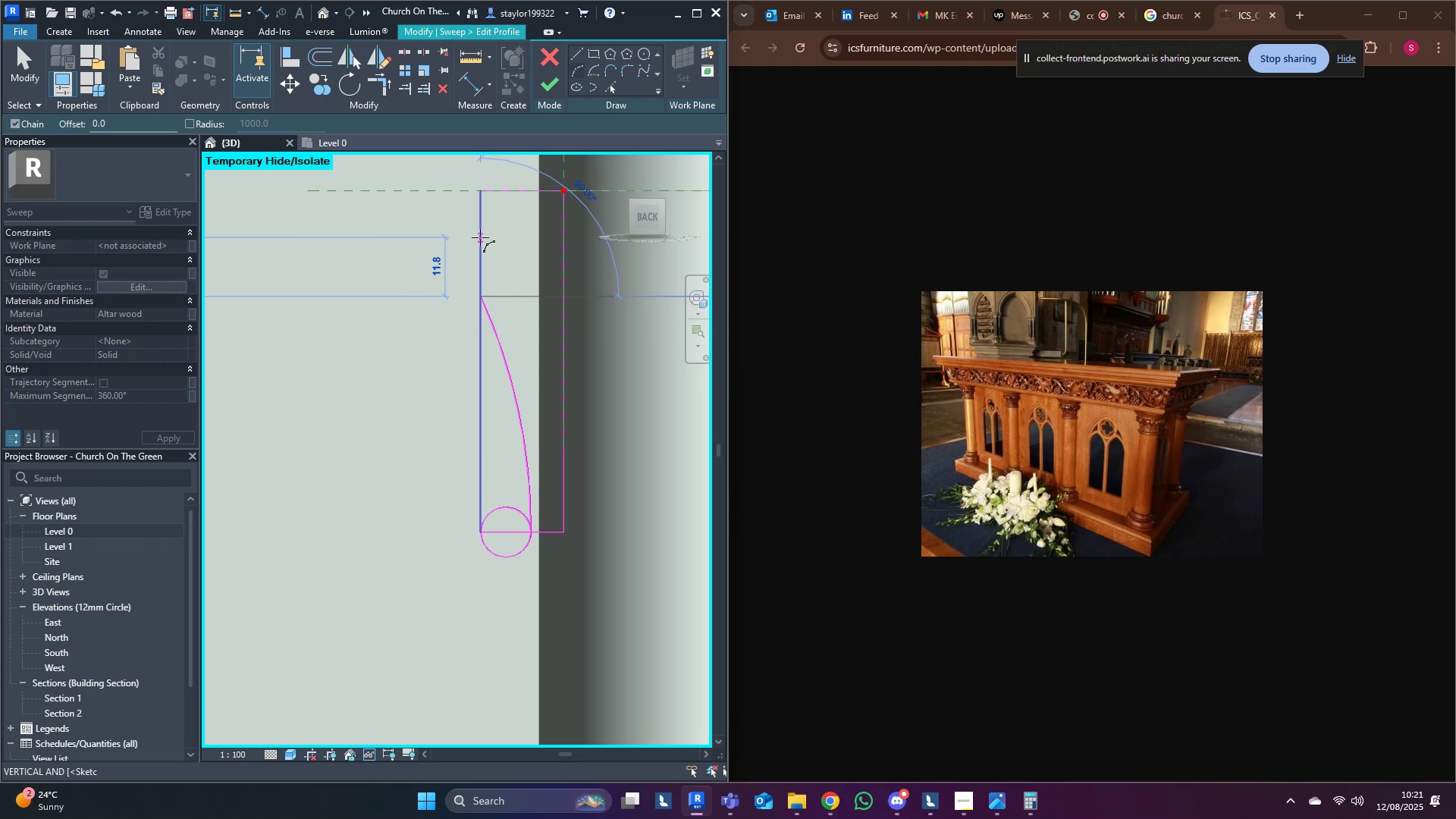 
type(12)
 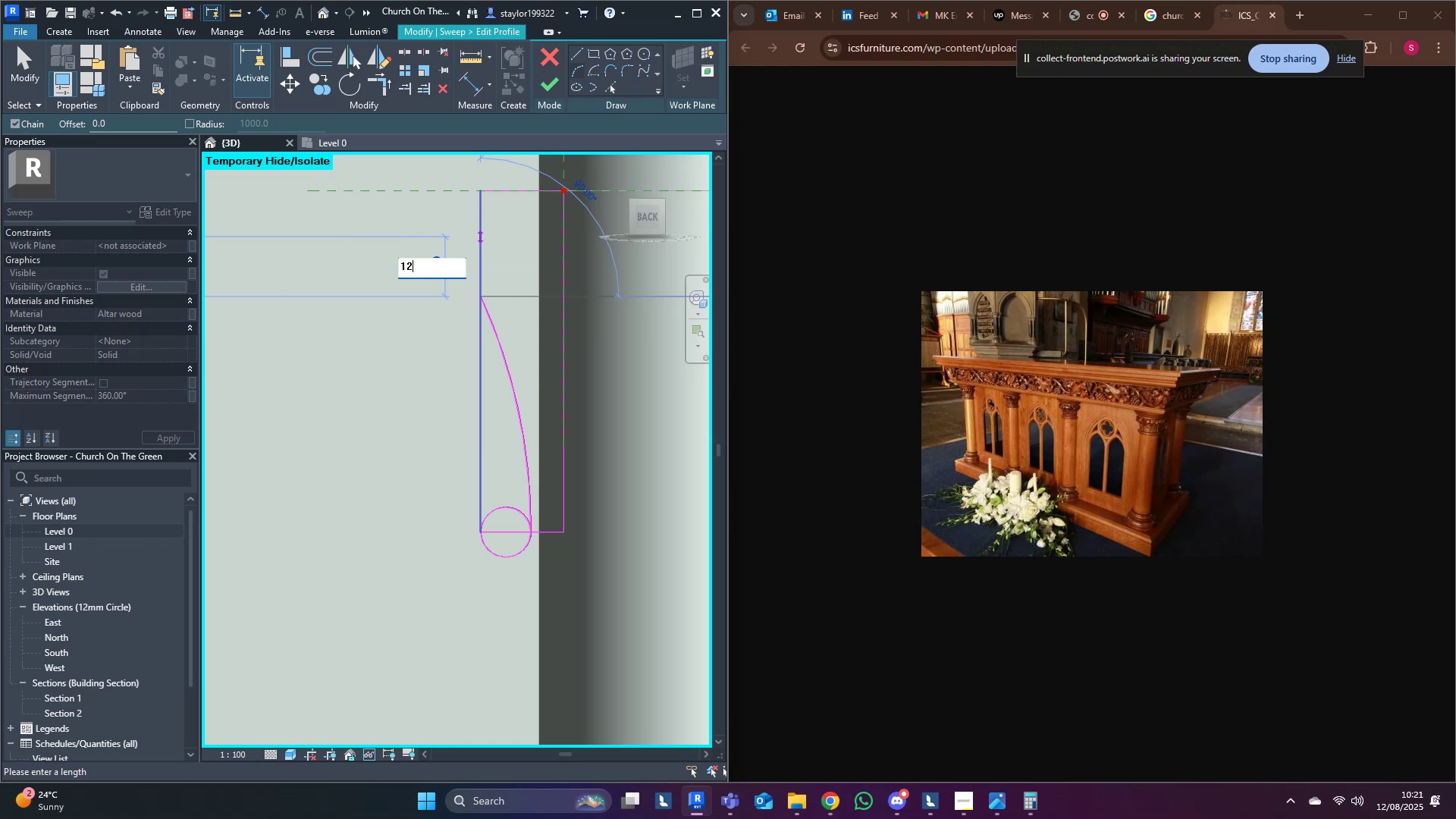 
key(Enter)
 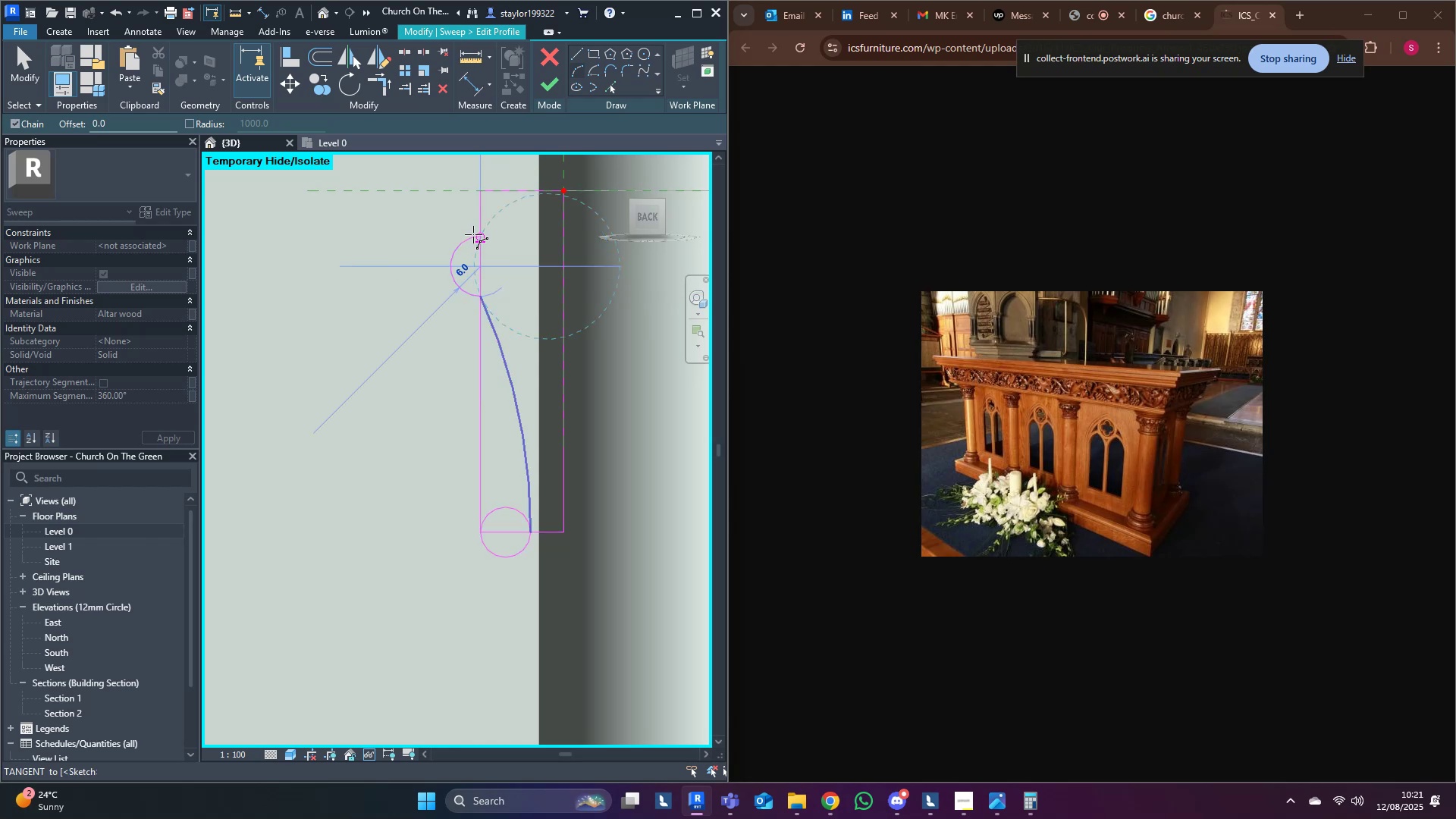 
scroll: coordinate [459, 264], scroll_direction: up, amount: 8.0
 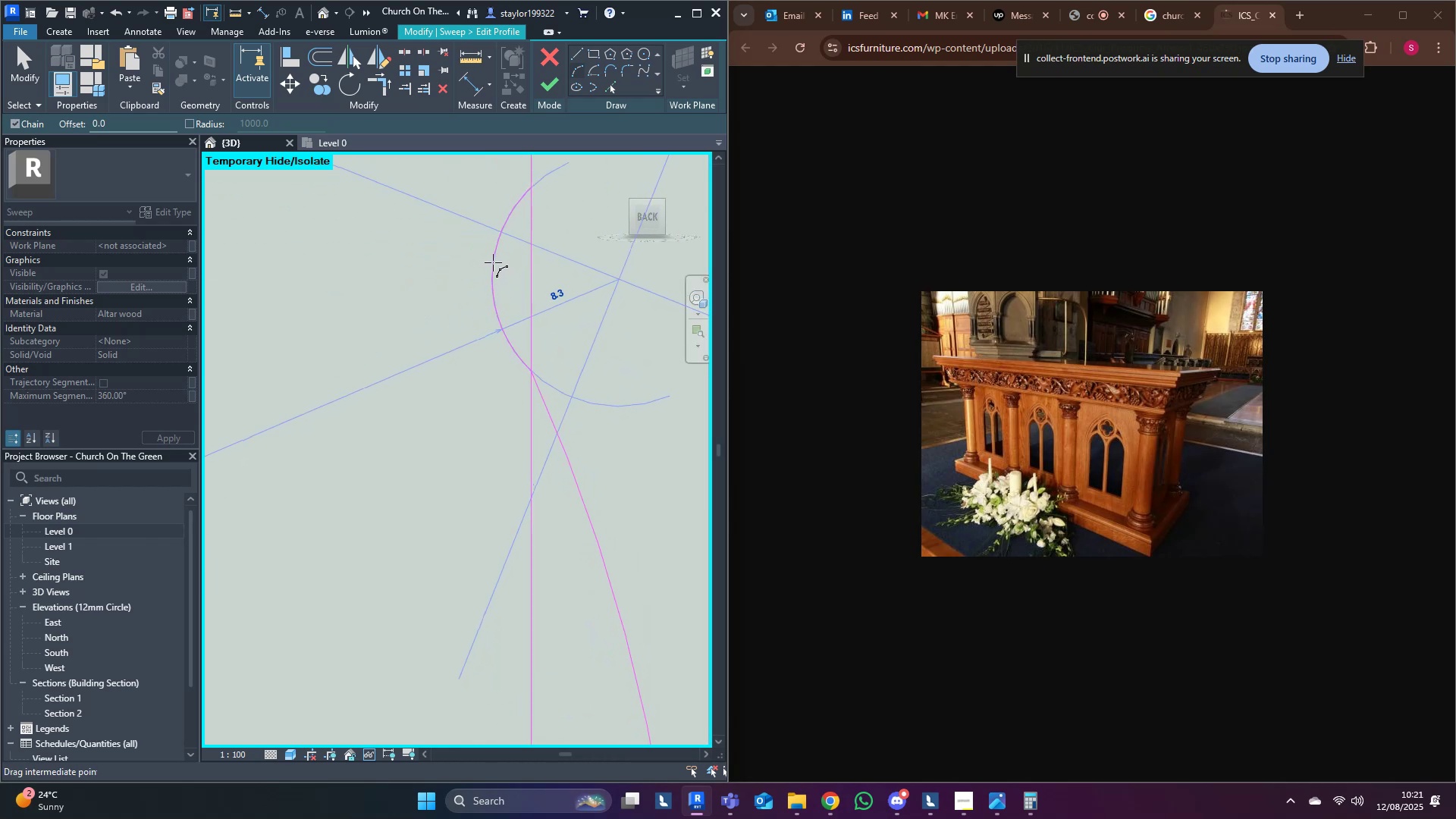 
left_click([489, 262])
 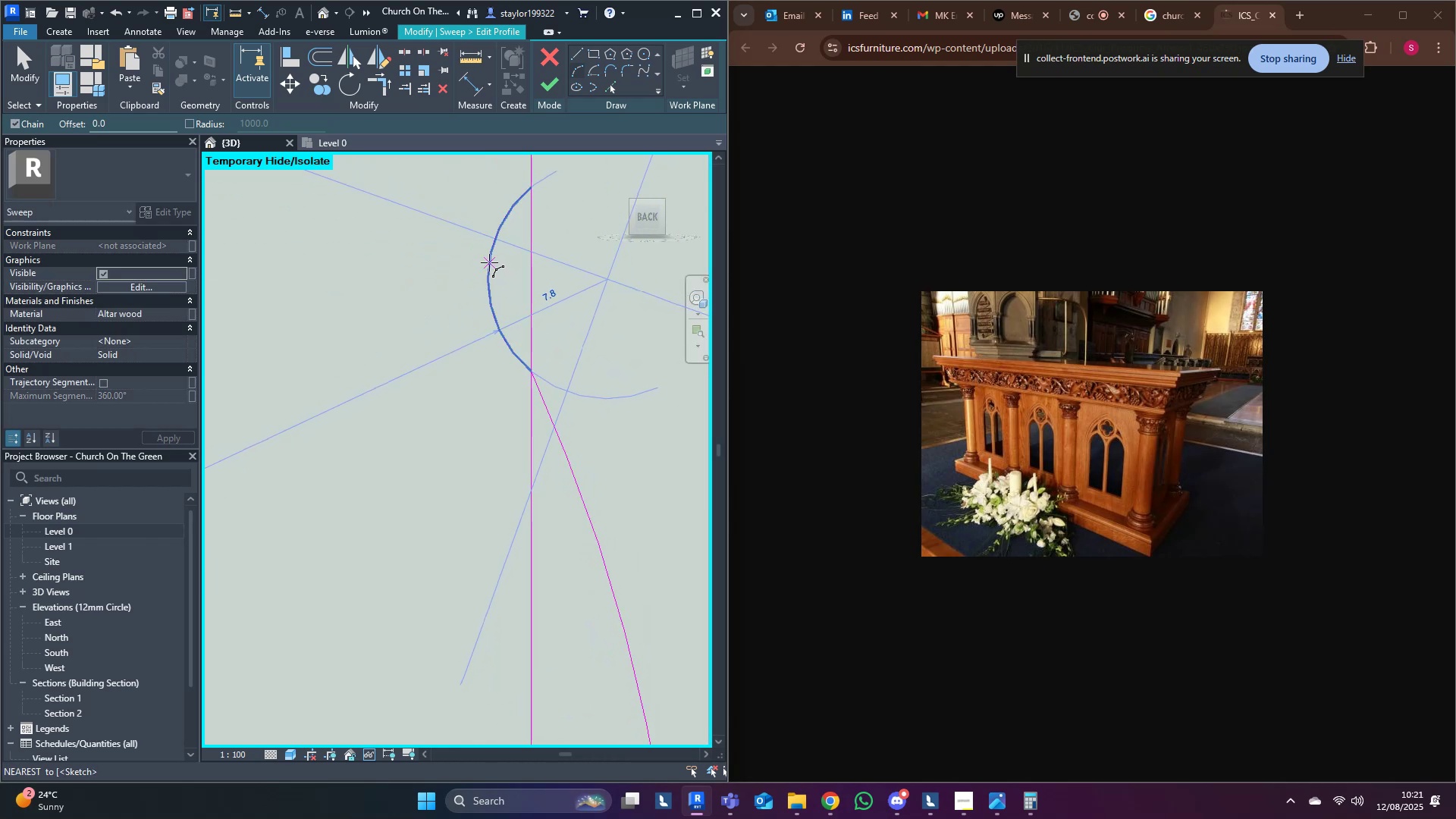 
key(Escape)
 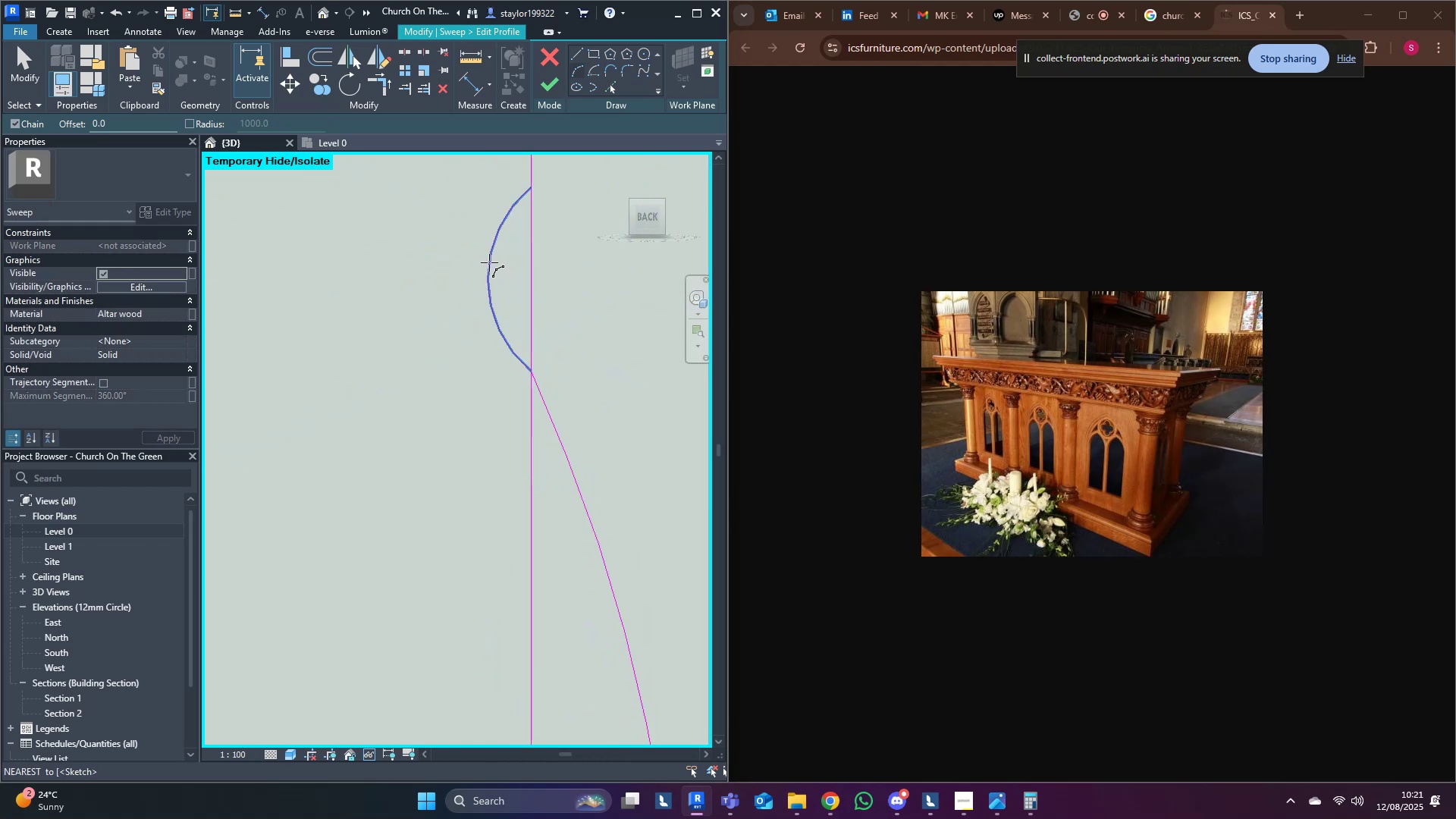 
key(Escape)
 